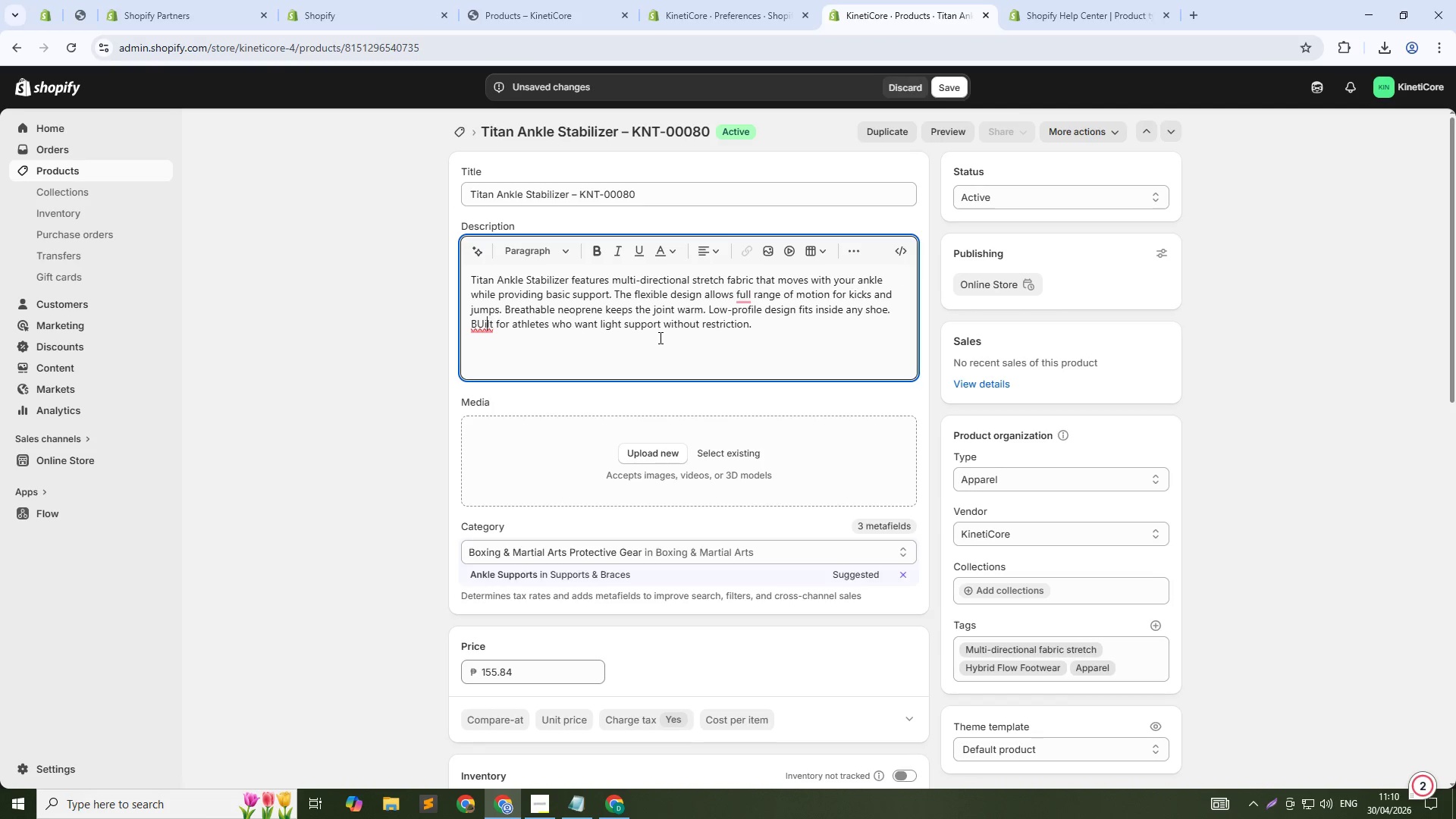 
key(ArrowLeft)
 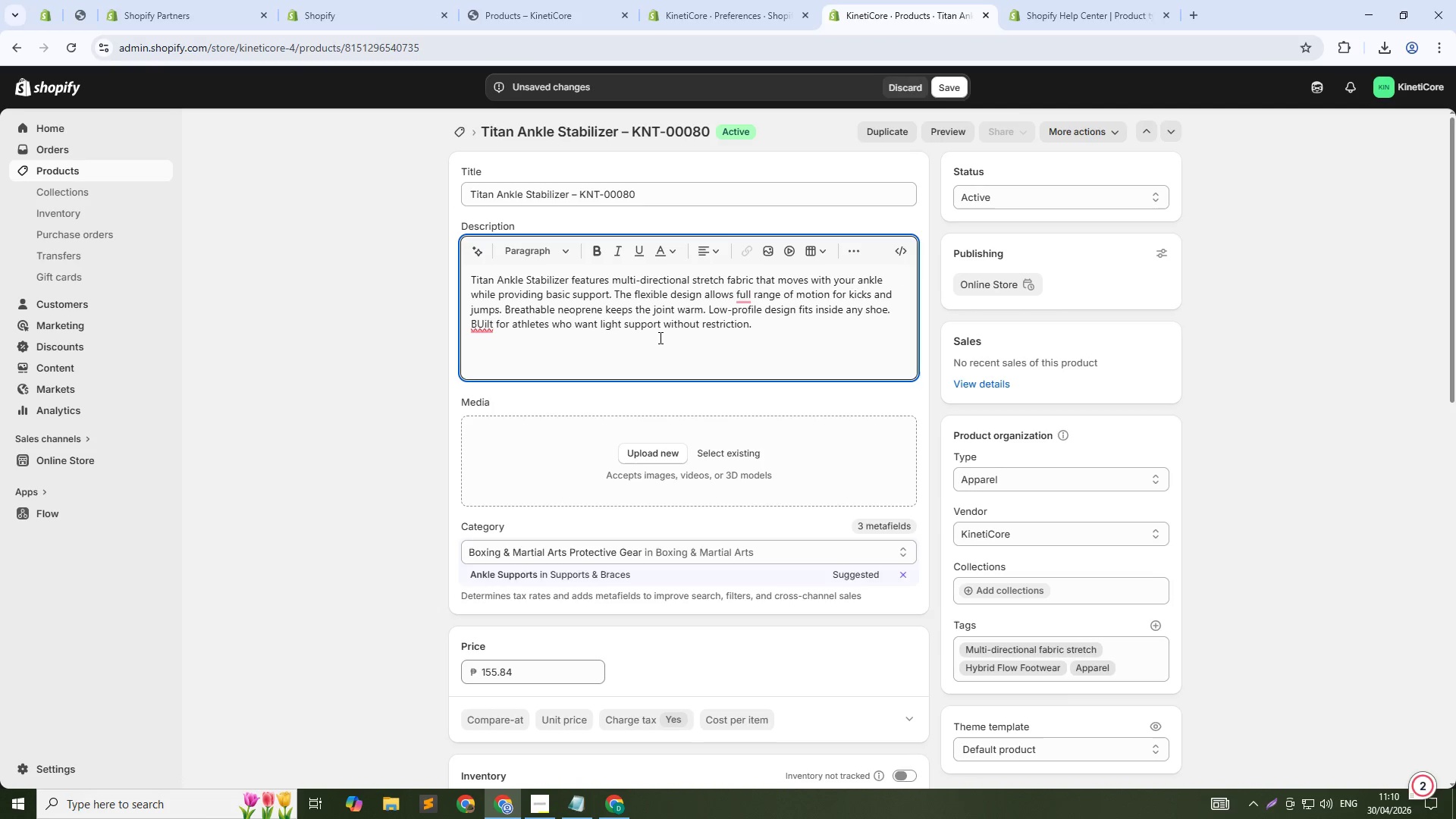 
key(Backspace)
 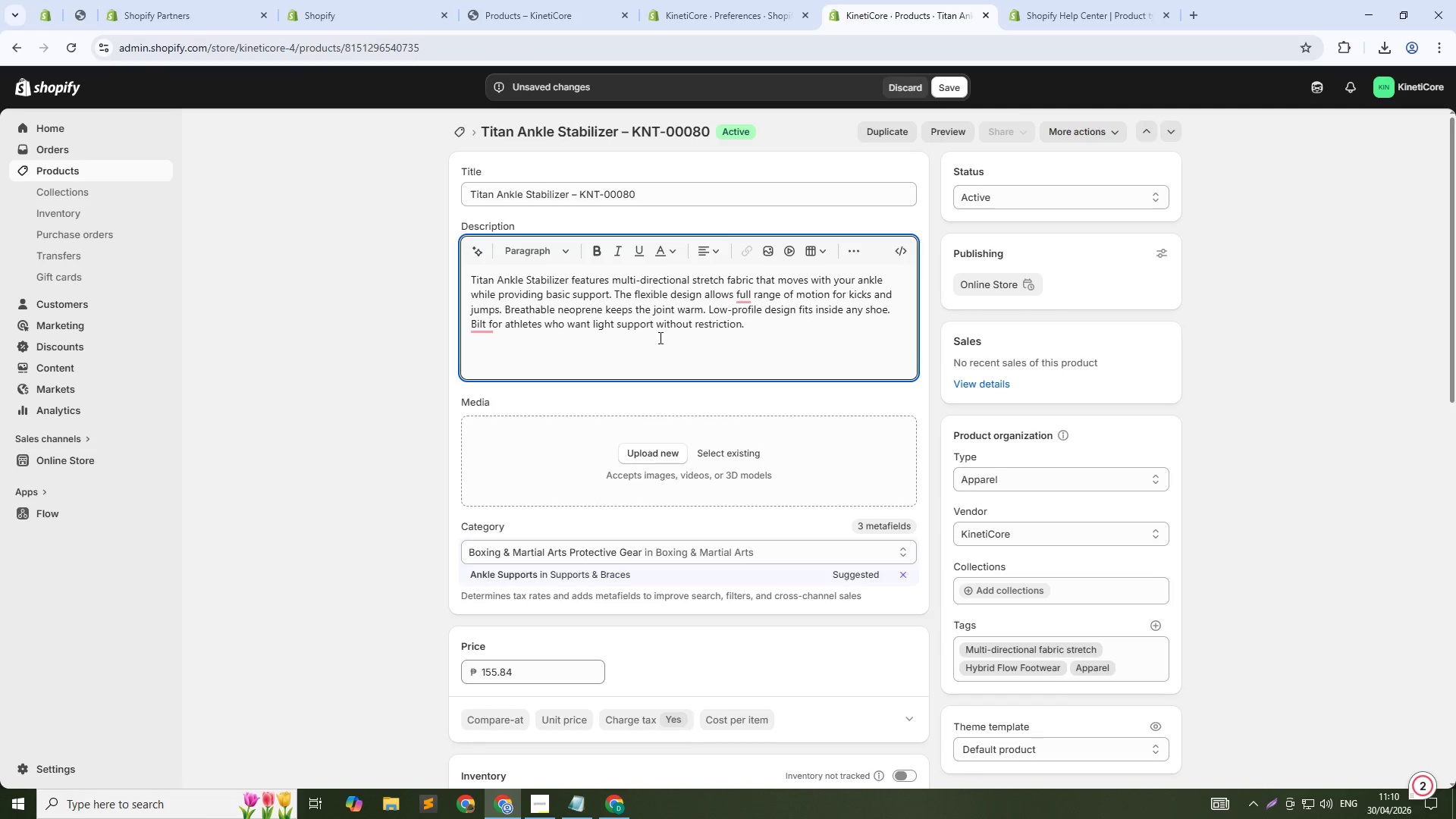 
key(U)
 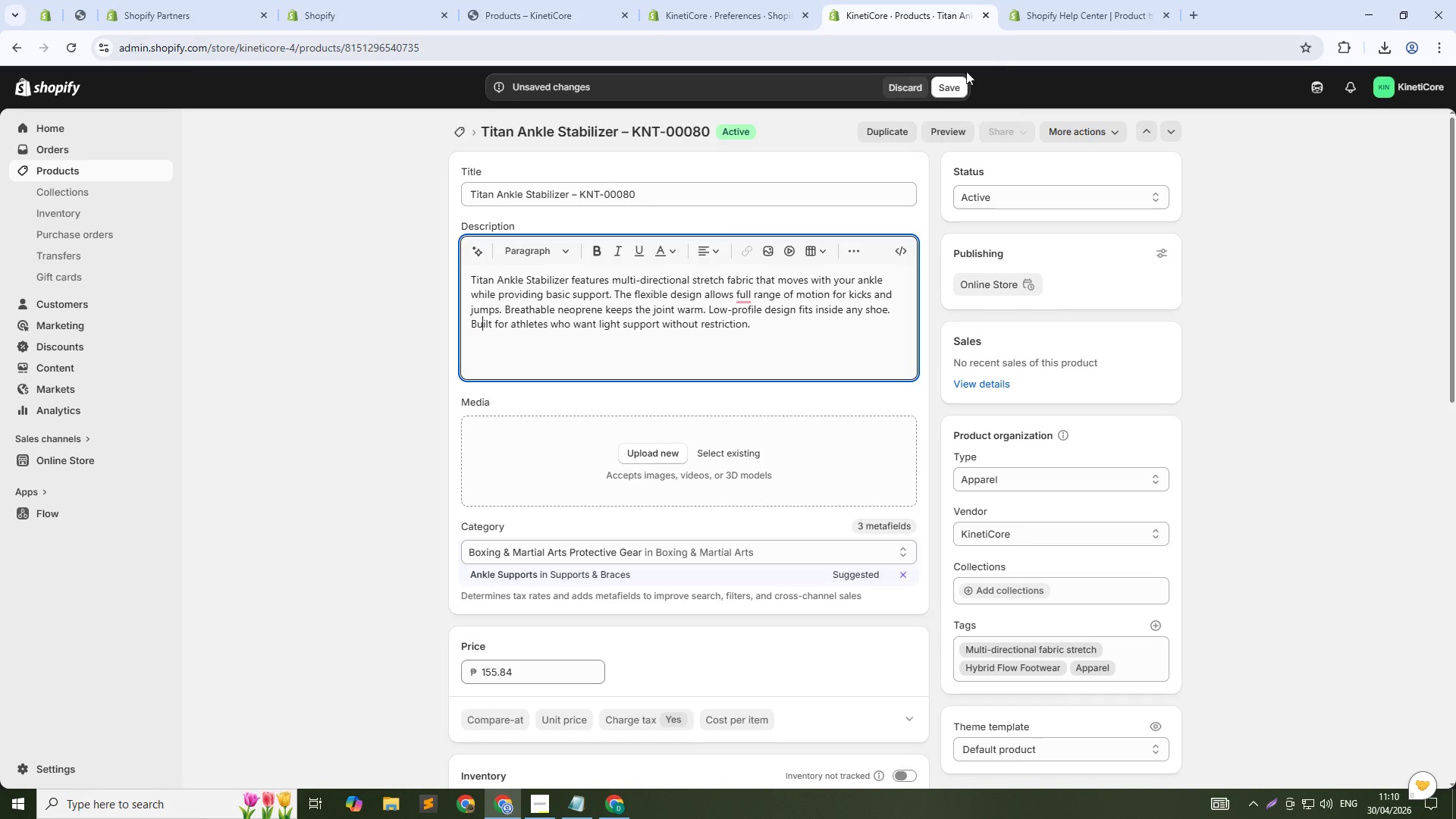 
left_click([949, 82])
 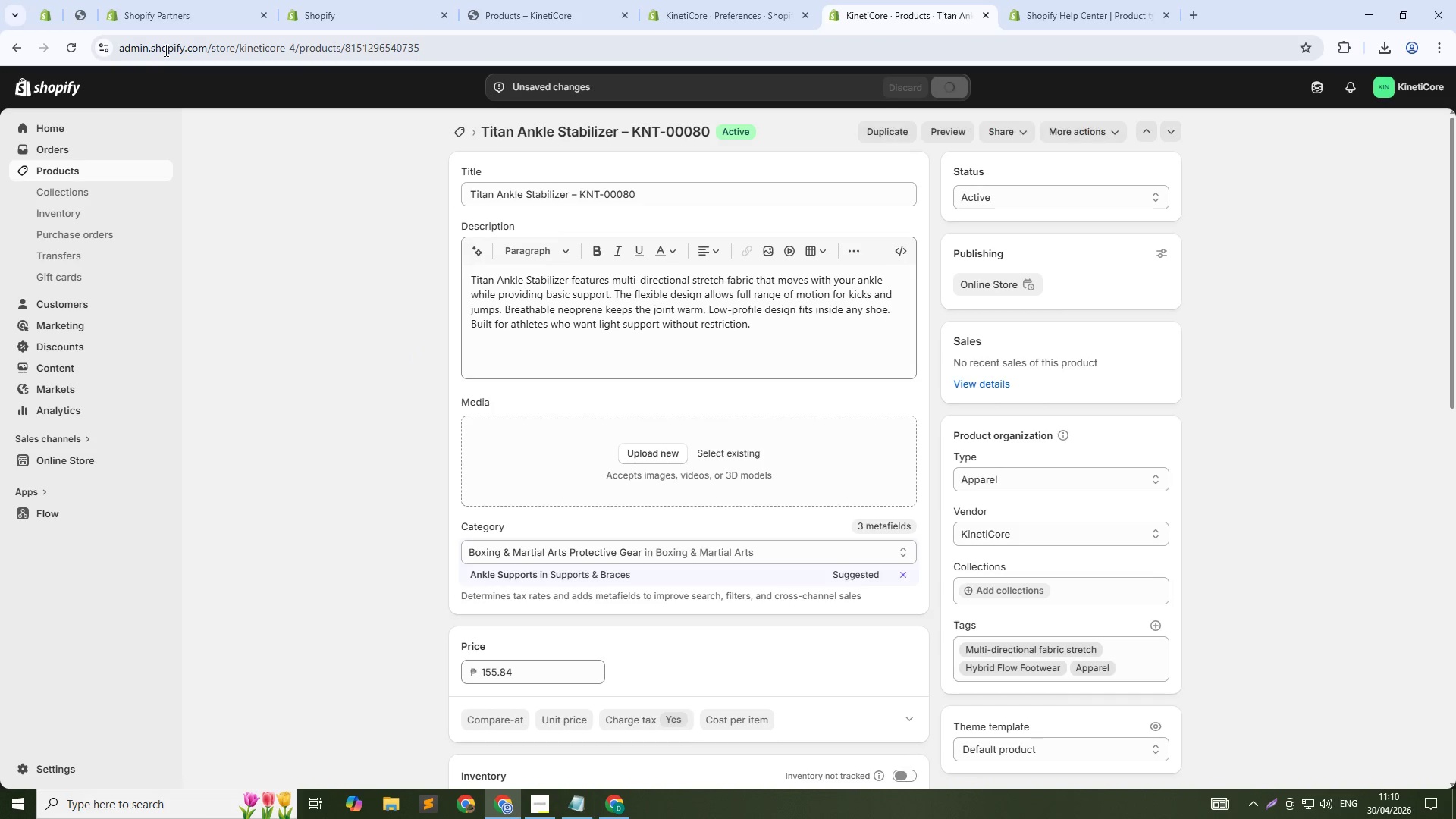 
left_click([466, 129])
 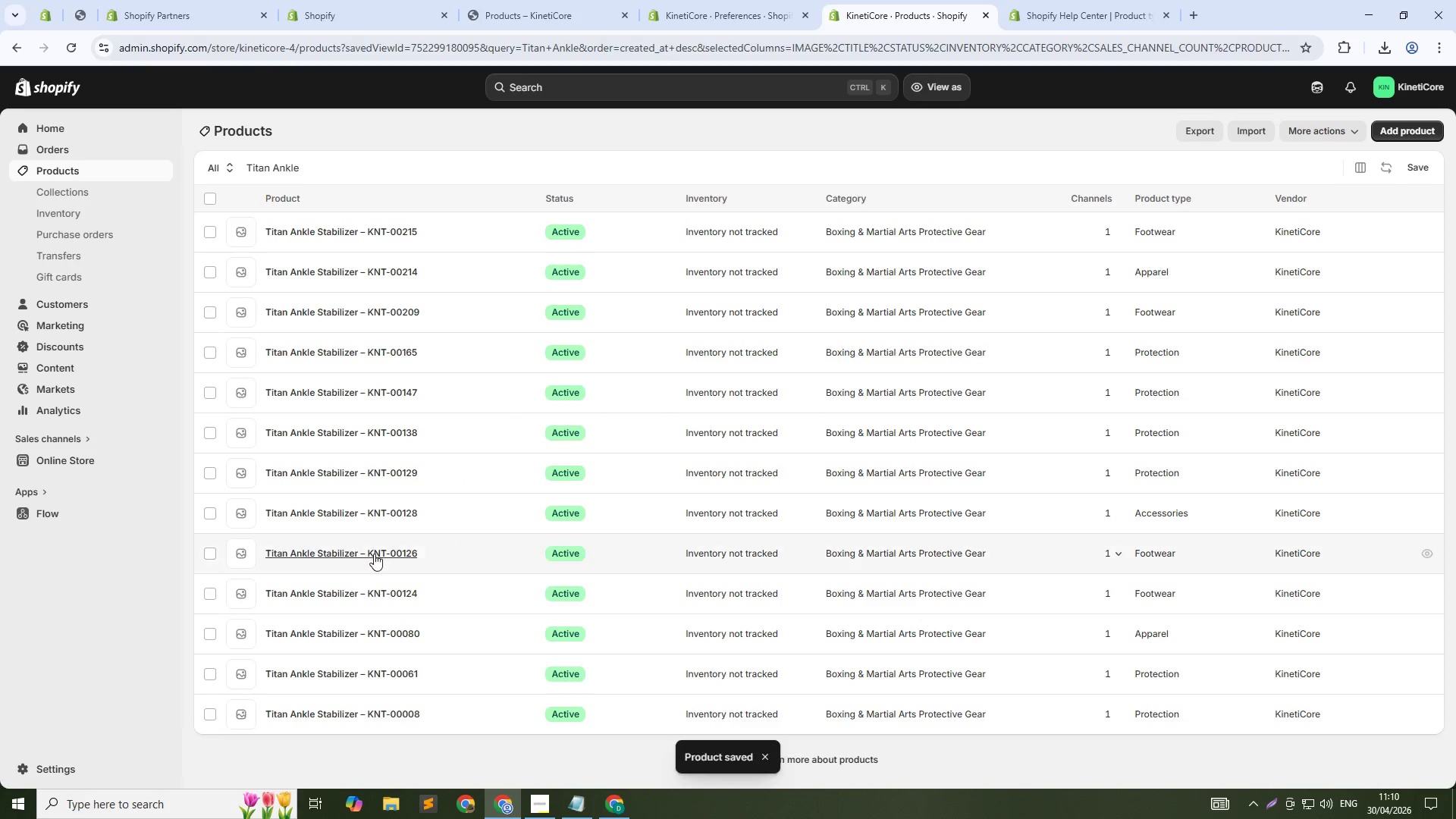 
left_click([386, 599])
 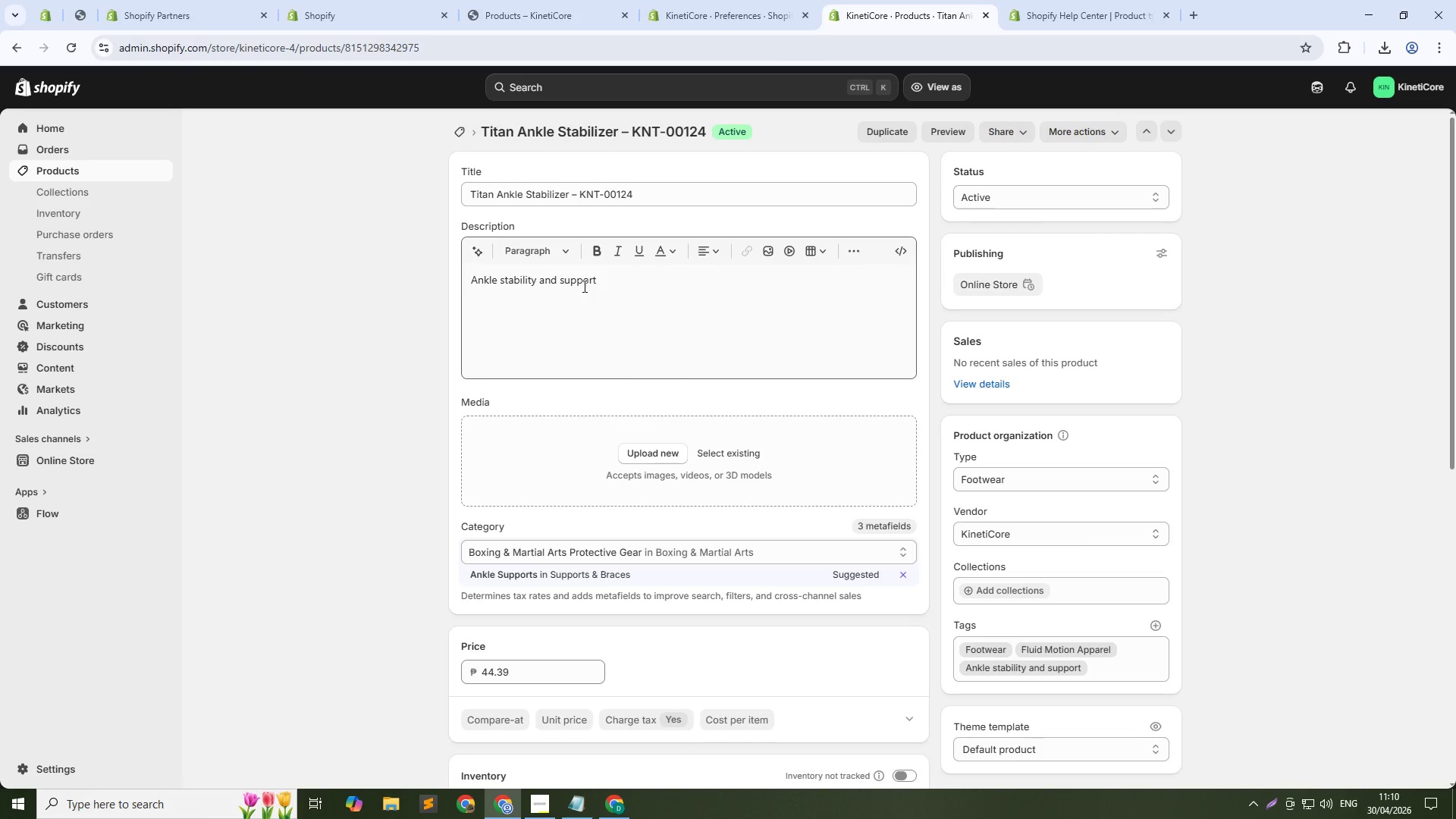 
wait(6.7)
 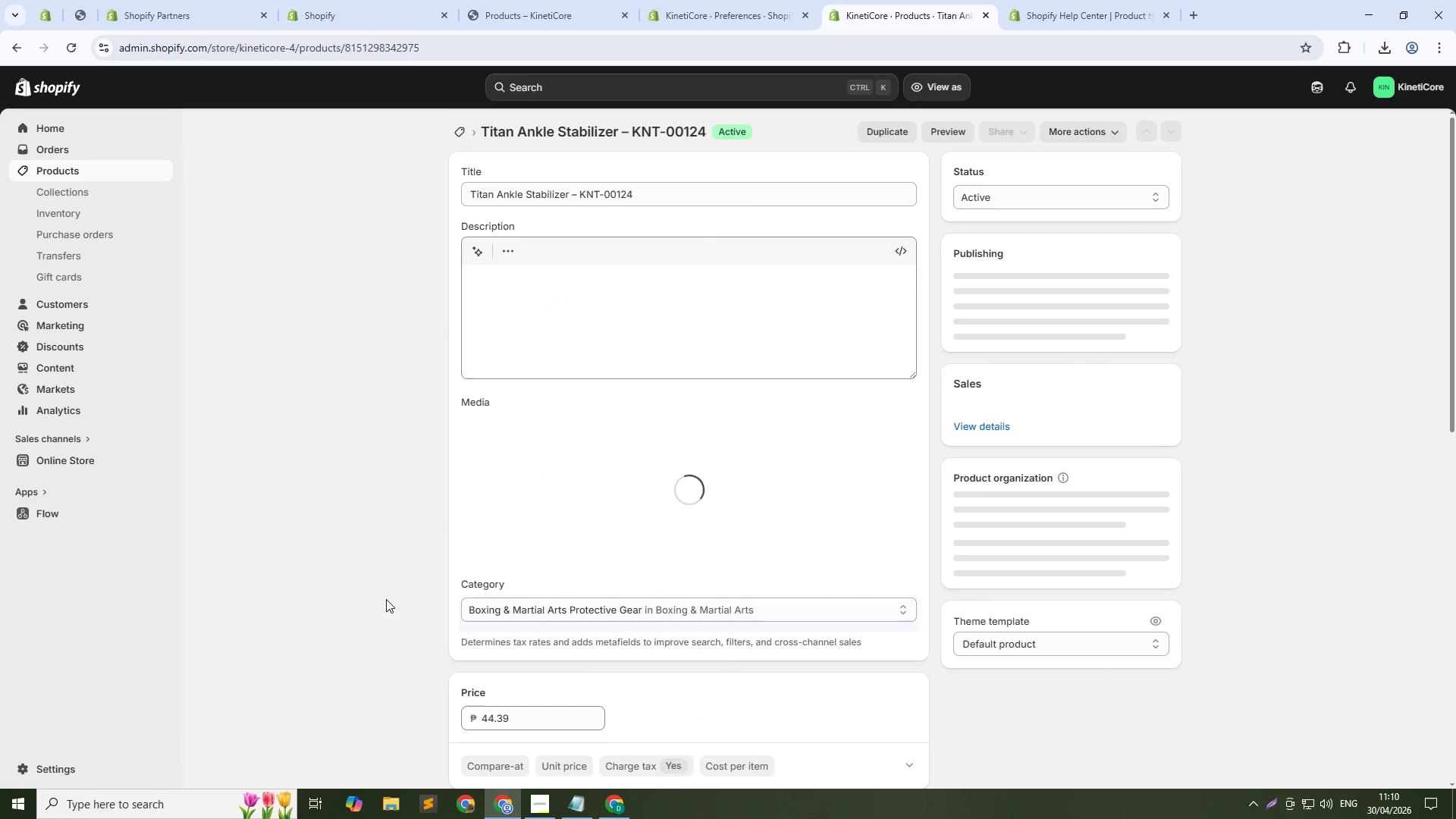 
scroll: coordinate [592, 295], scroll_direction: down, amount: 22.0
 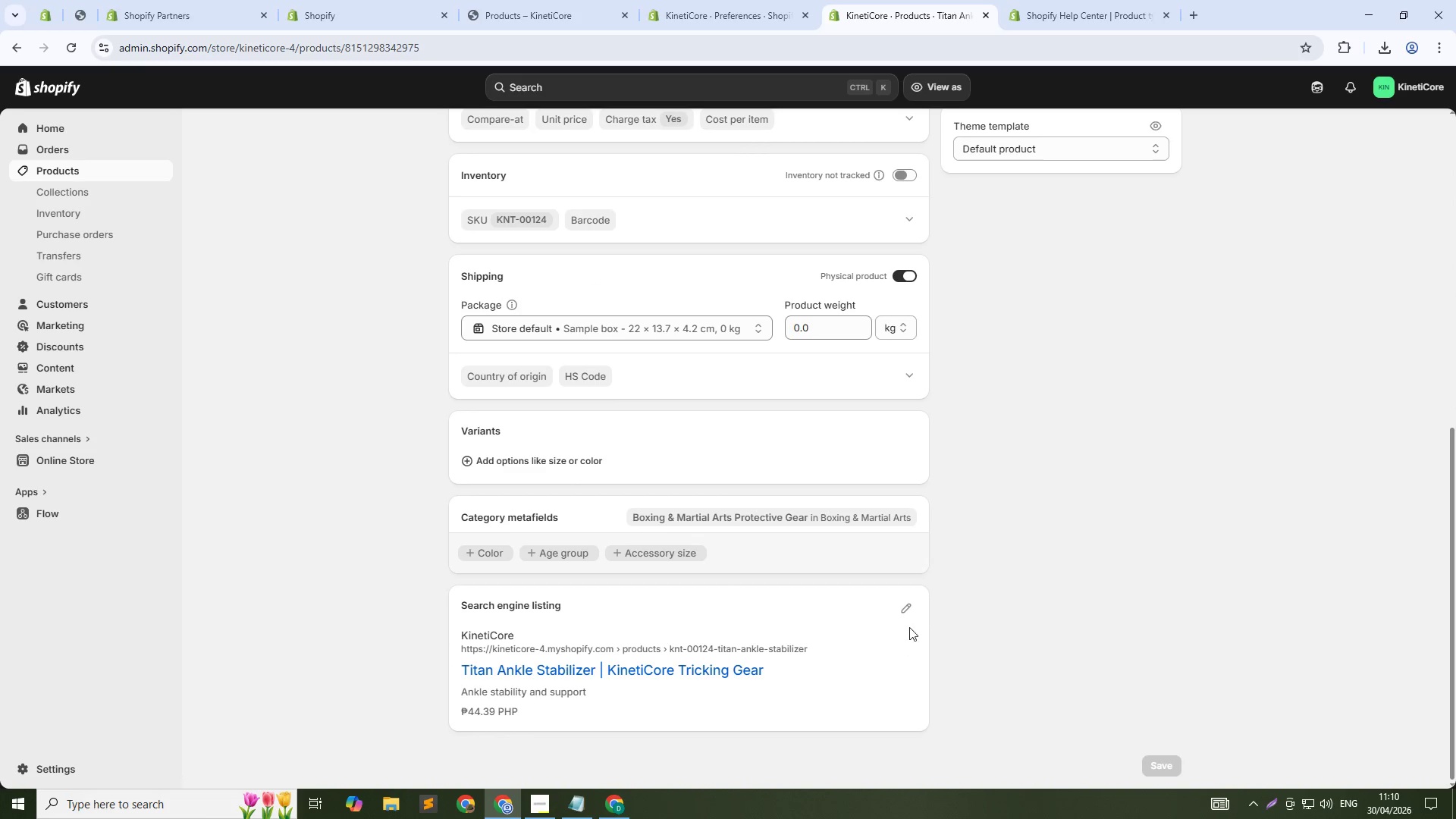 
left_click([908, 611])
 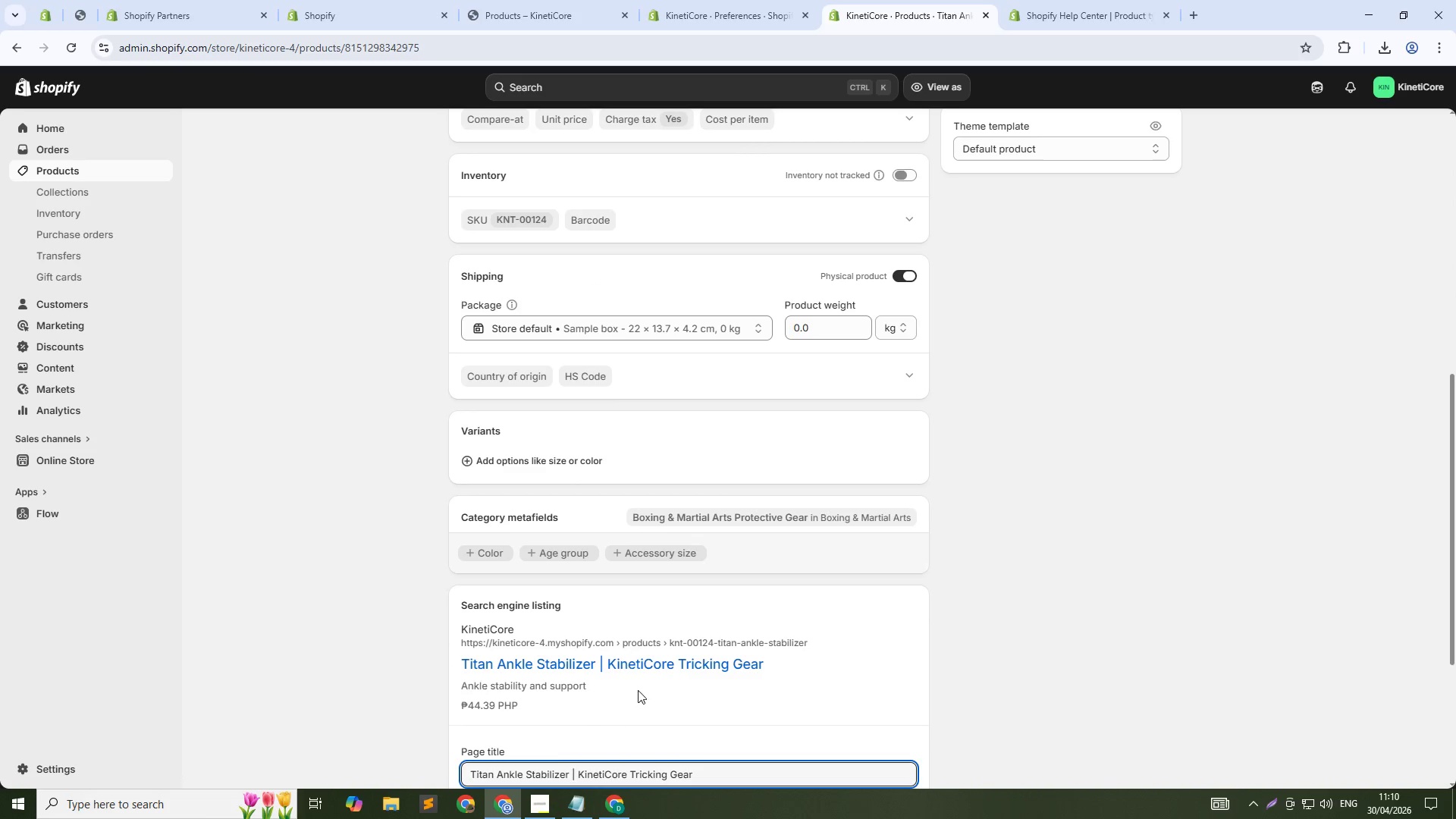 
scroll: coordinate [638, 690], scroll_direction: down, amount: 3.0
 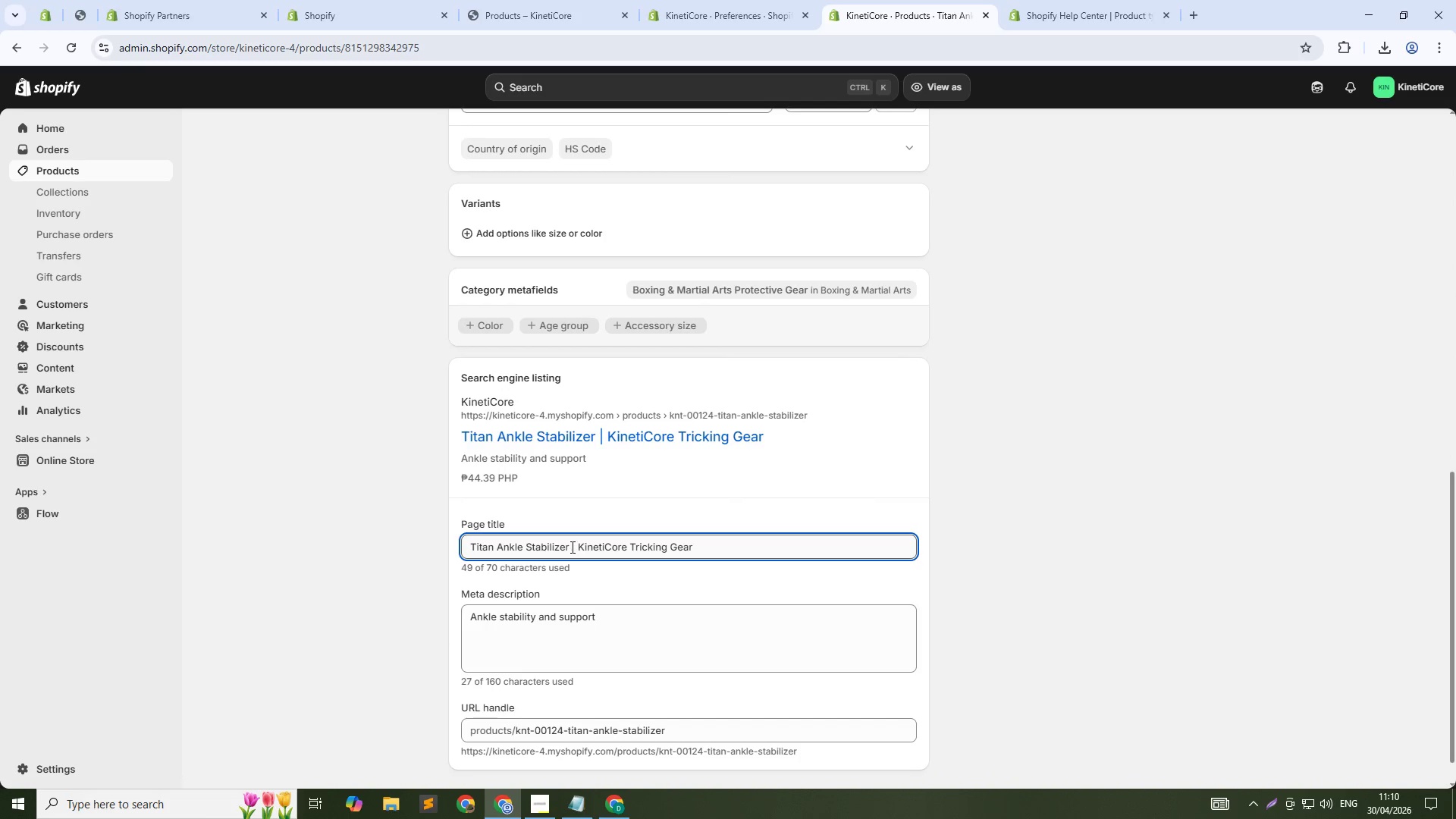 
left_click([566, 547])
 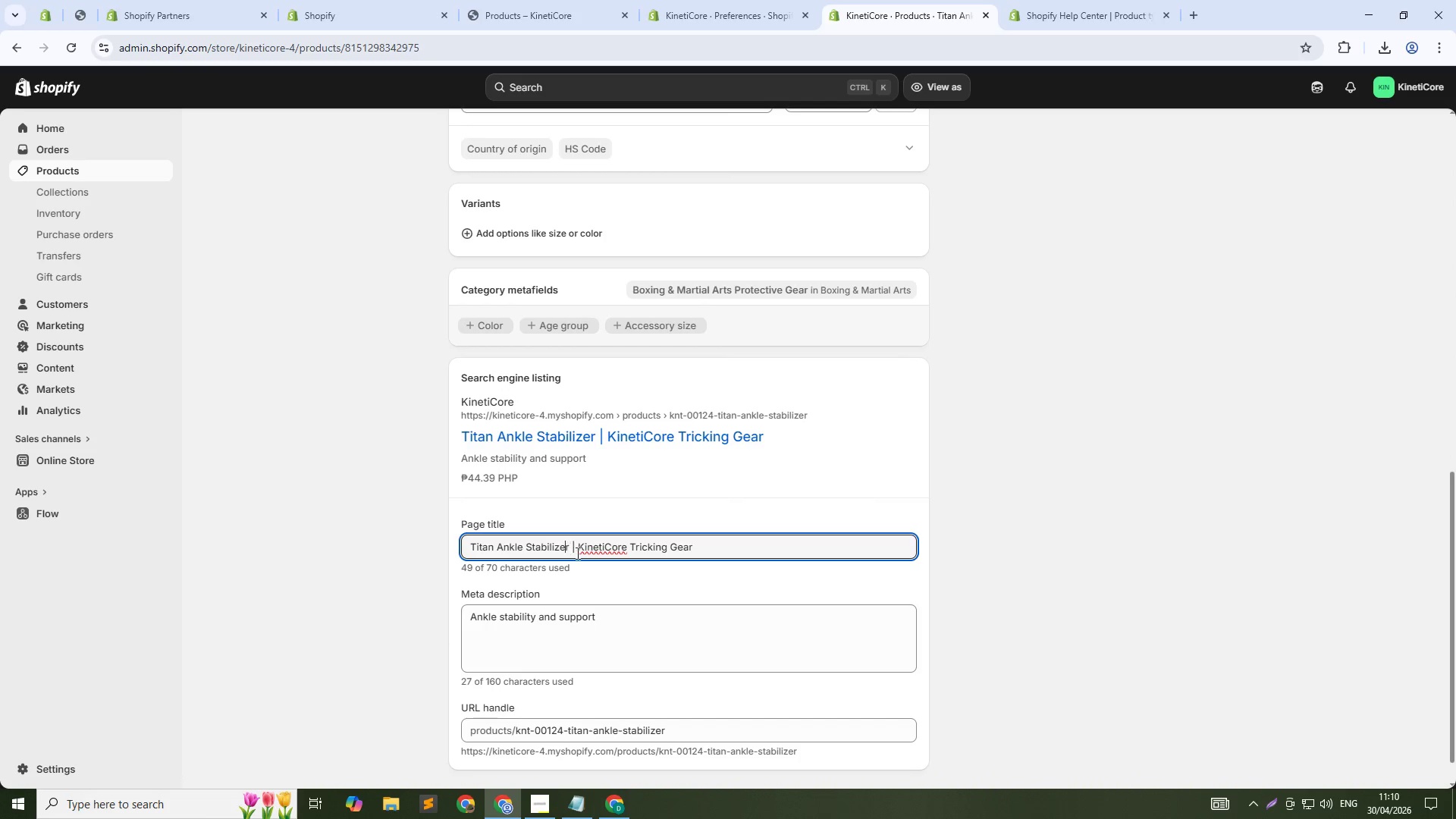 
hold_key(key=ControlLeft, duration=0.5)
 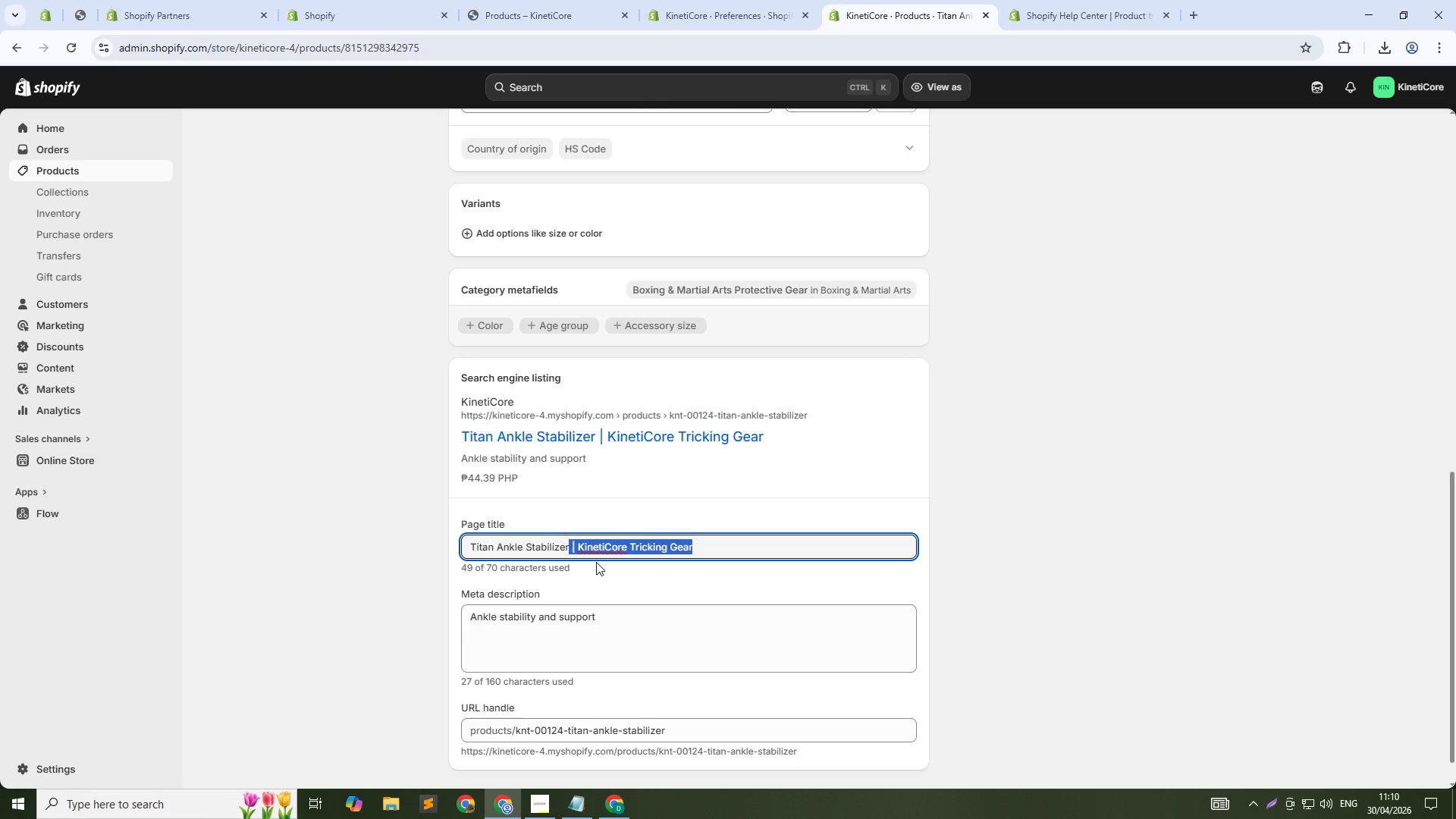 
hold_key(key=ShiftLeft, duration=0.34)
 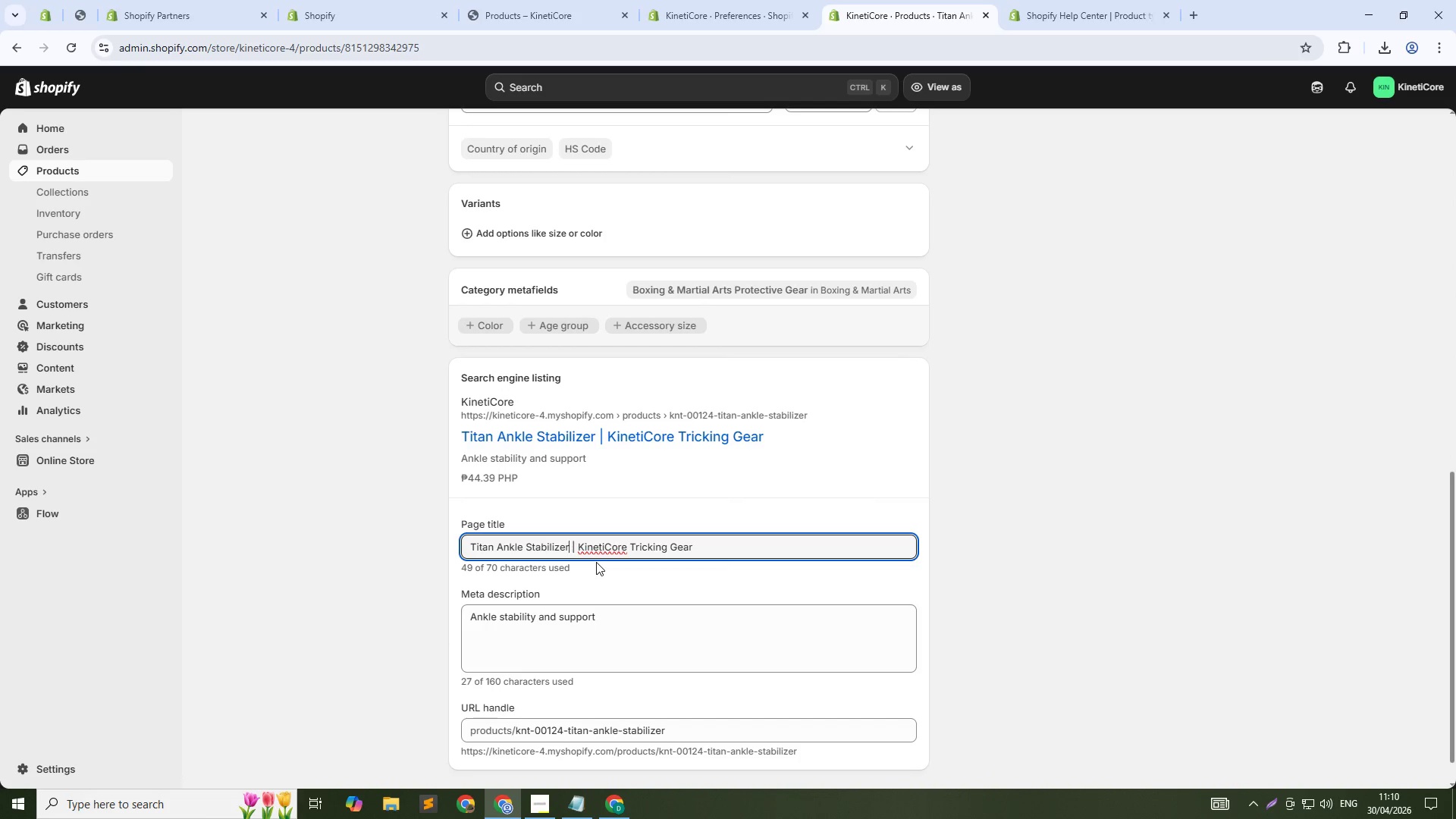 
key(ArrowRight)
 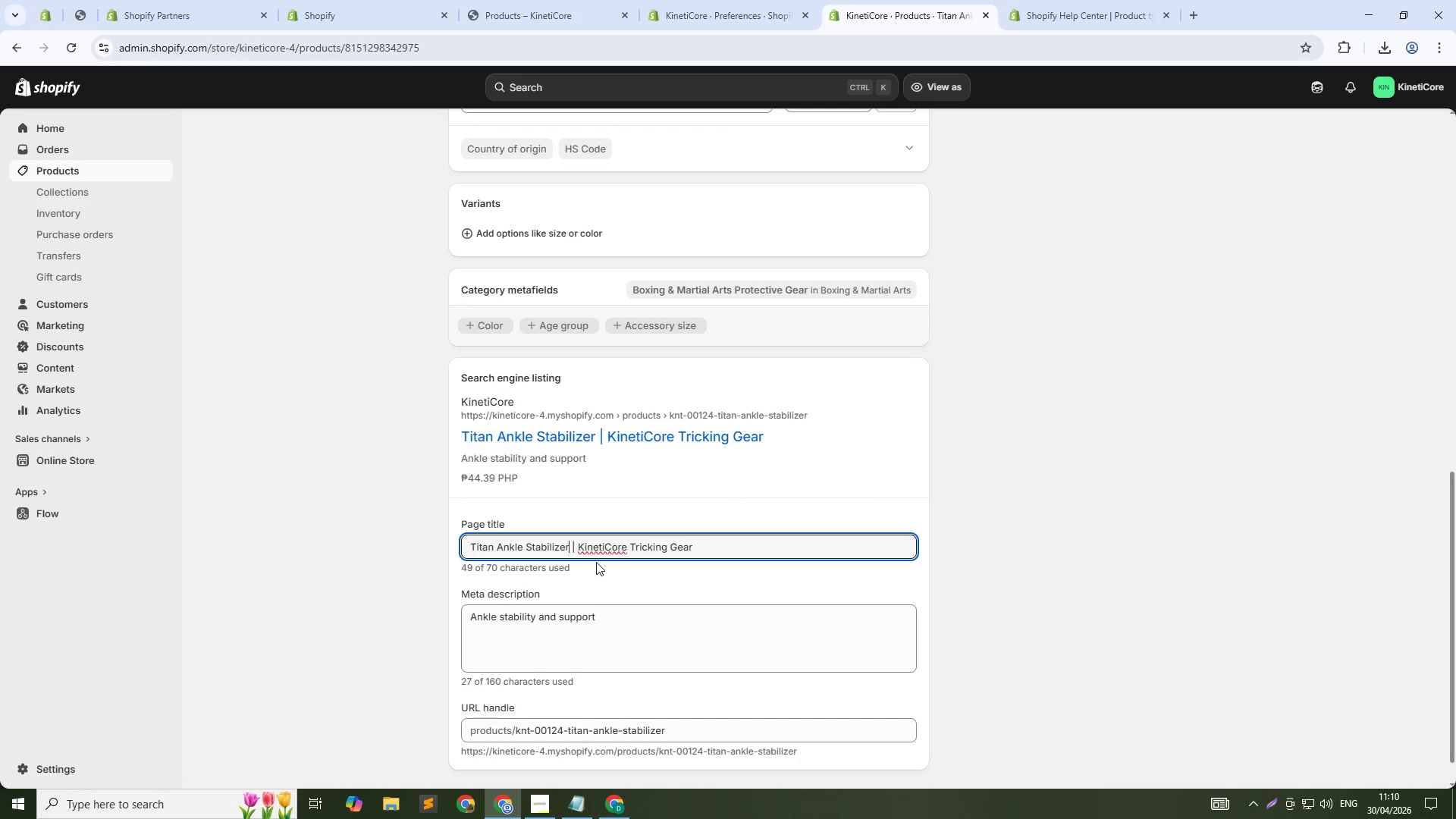 
key(Control+ControlLeft)
 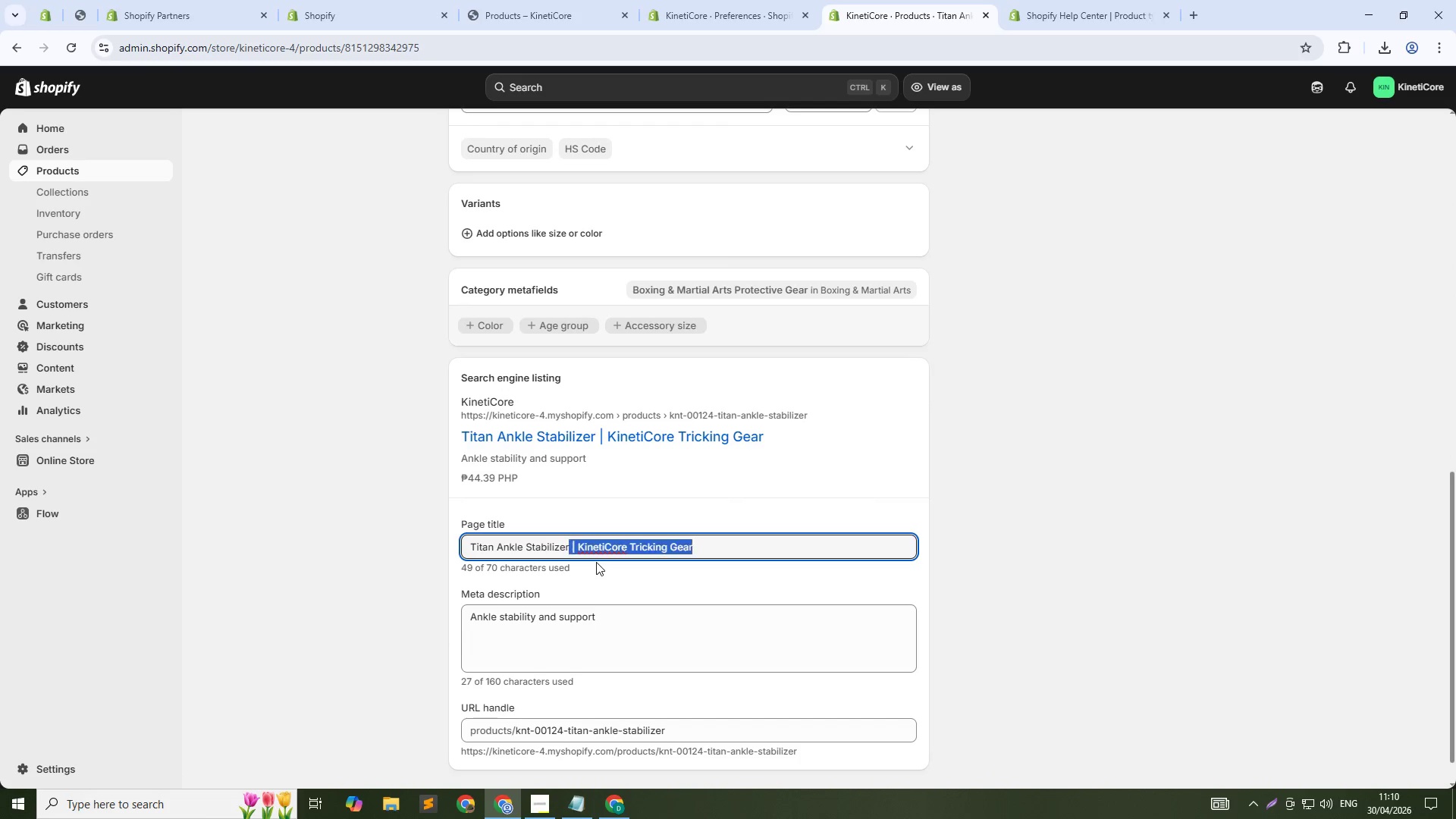 
key(Control+Shift+ShiftLeft)
 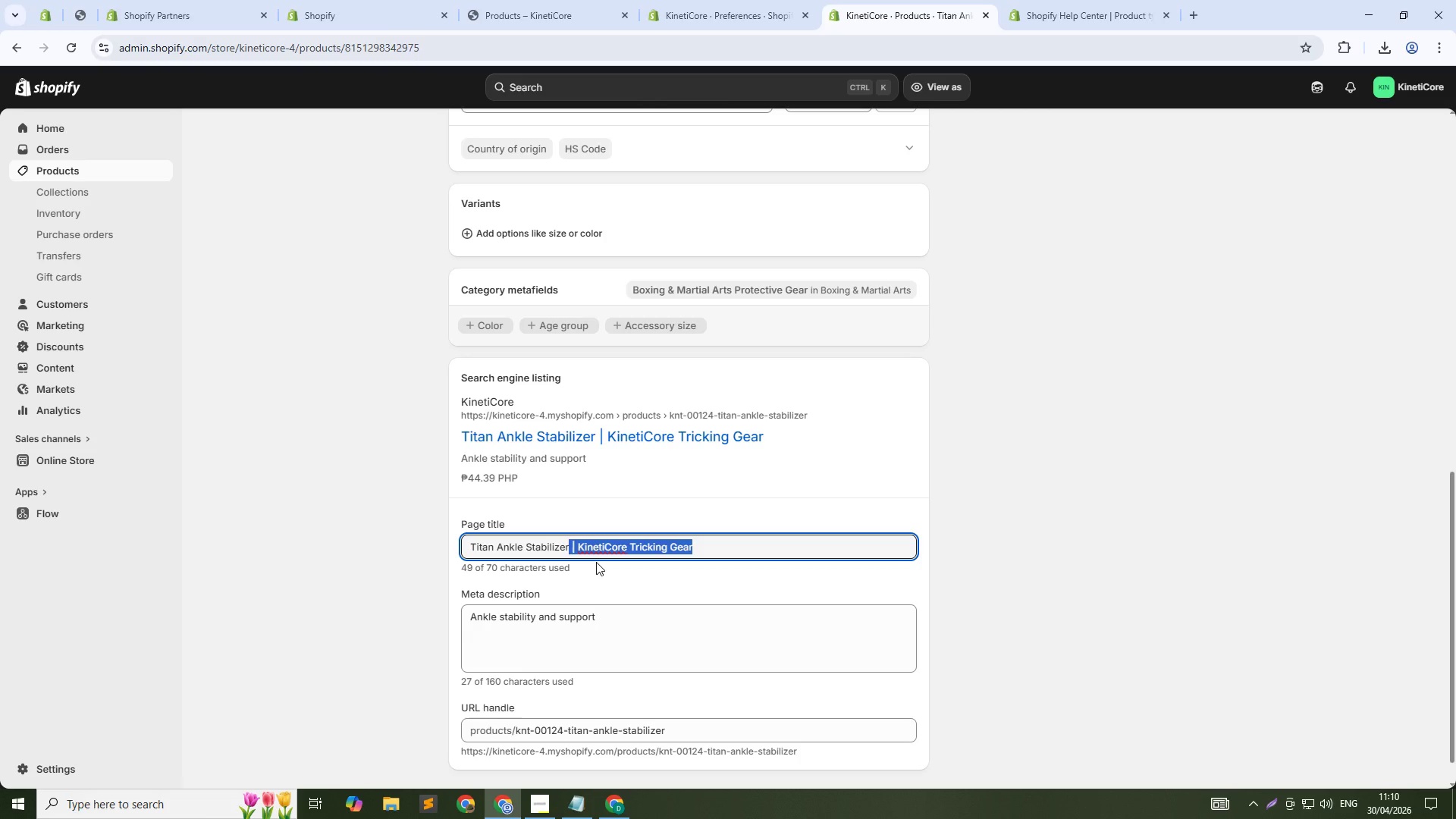 
key(Control+Shift+ArrowDown)
 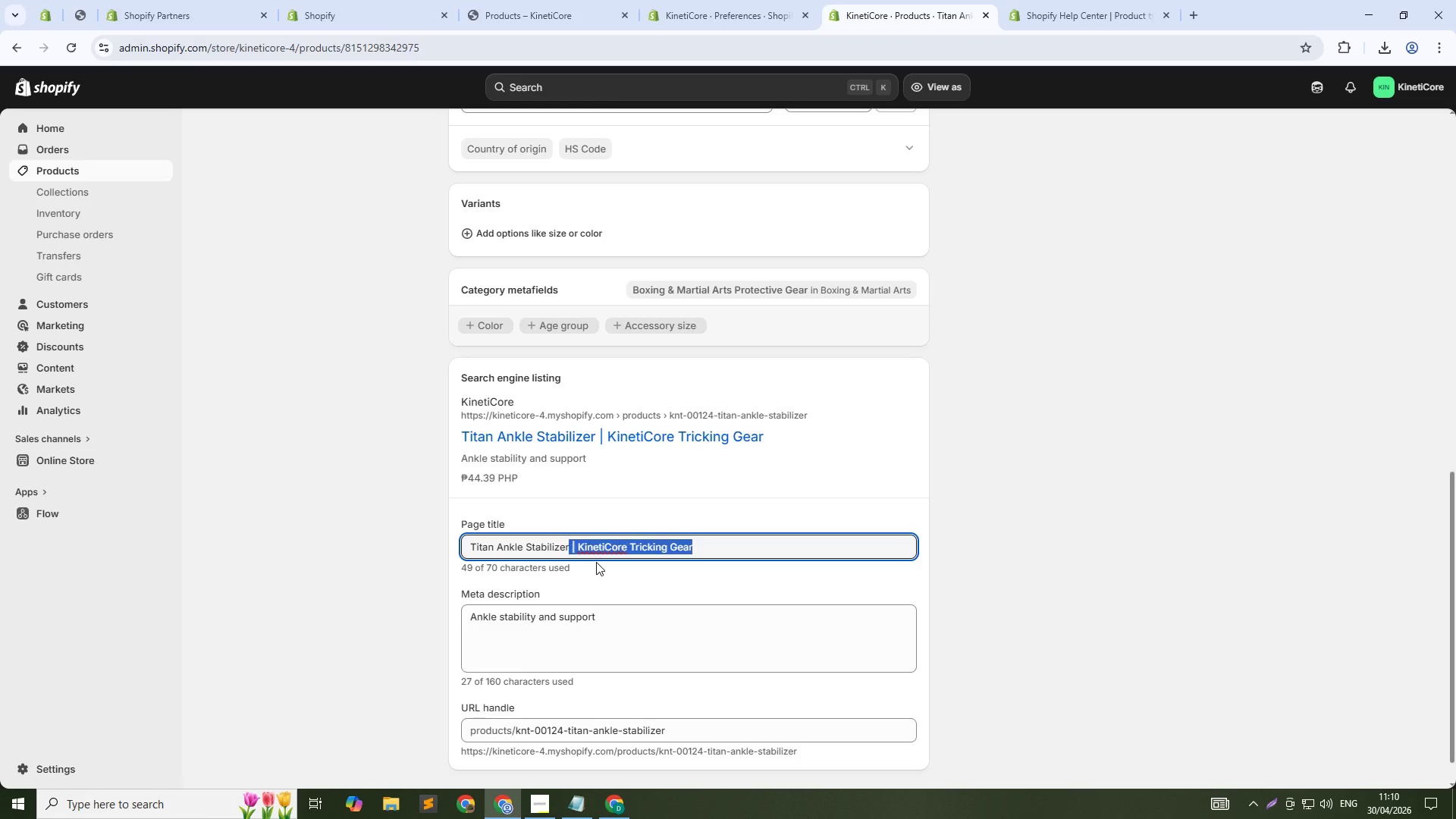 
key(Backspace)
 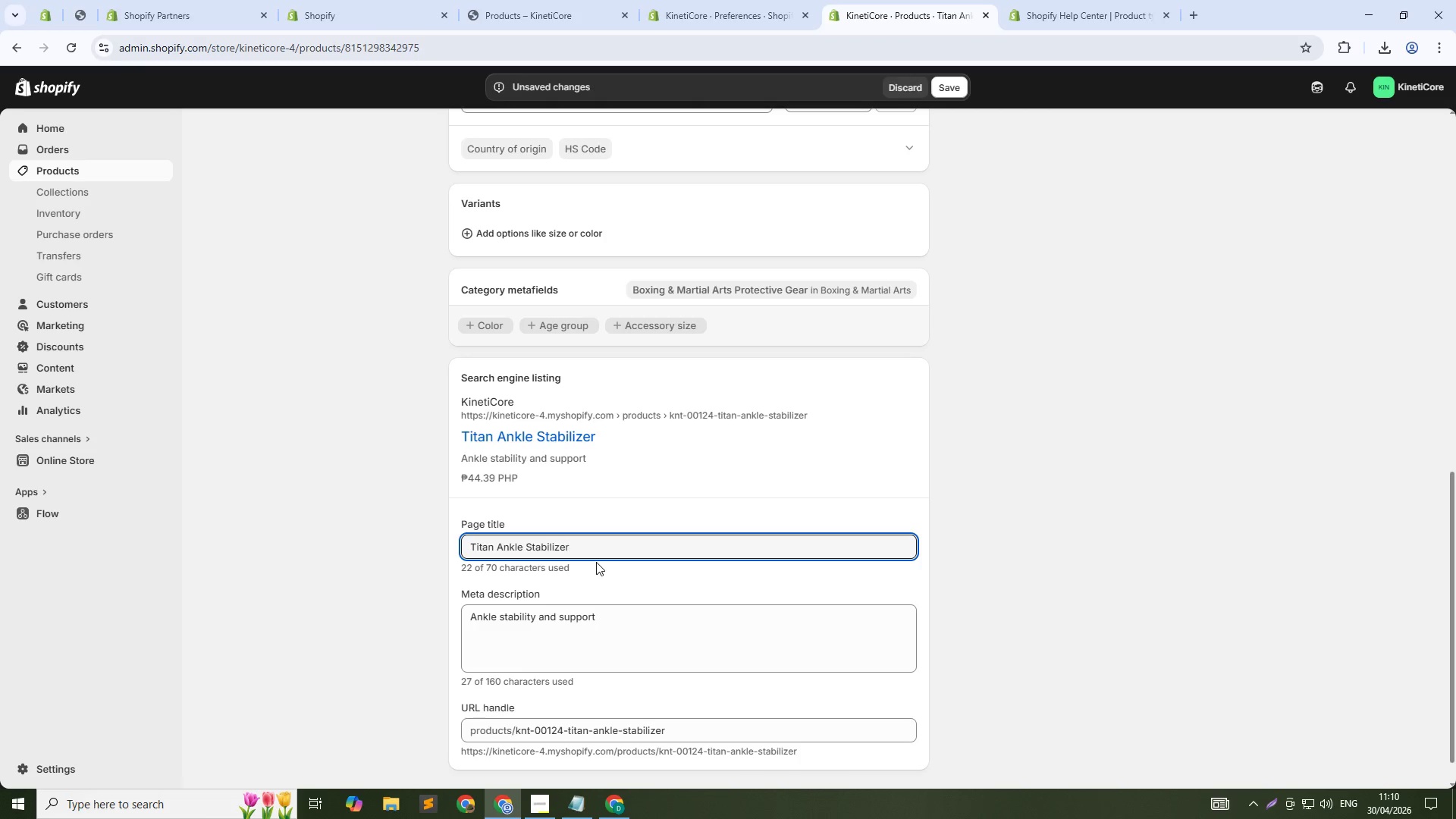 
key(Tab)
 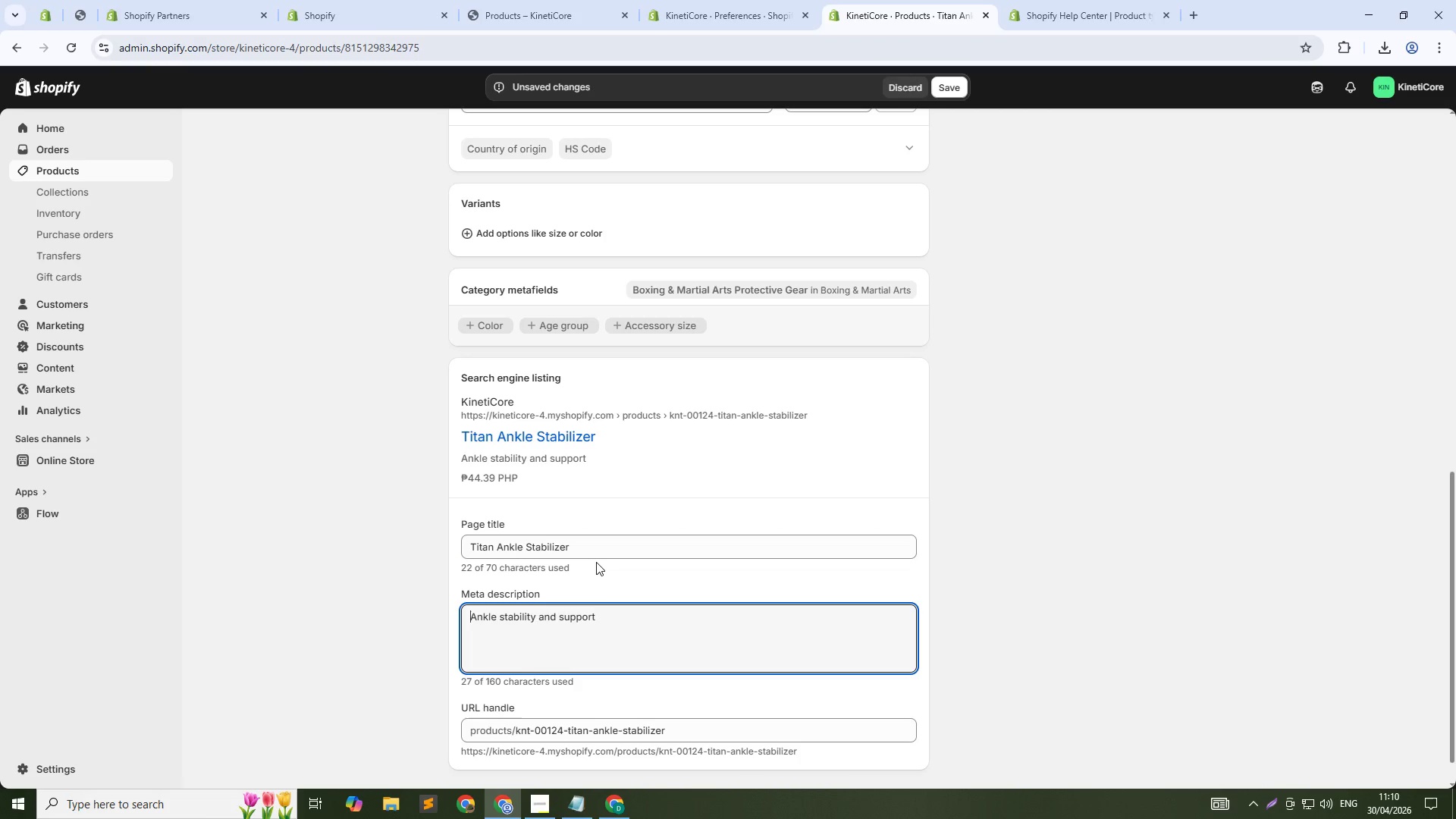 
key(Control+A)
 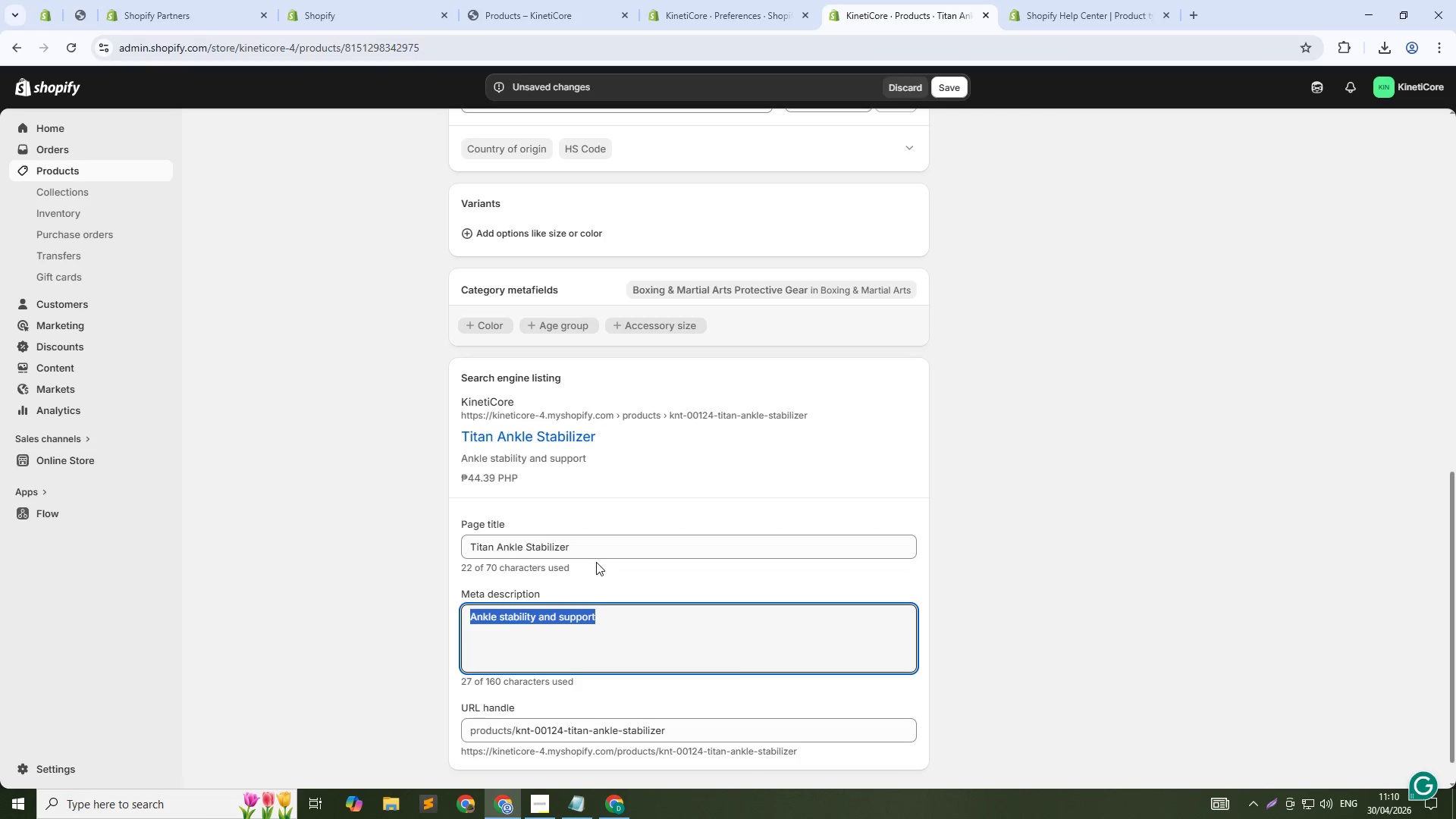 
type(Basic ankle support for daily training. Breathable fabric. For bei)
key(Backspace)
type(ginners and casual athletes. Shop now.)
 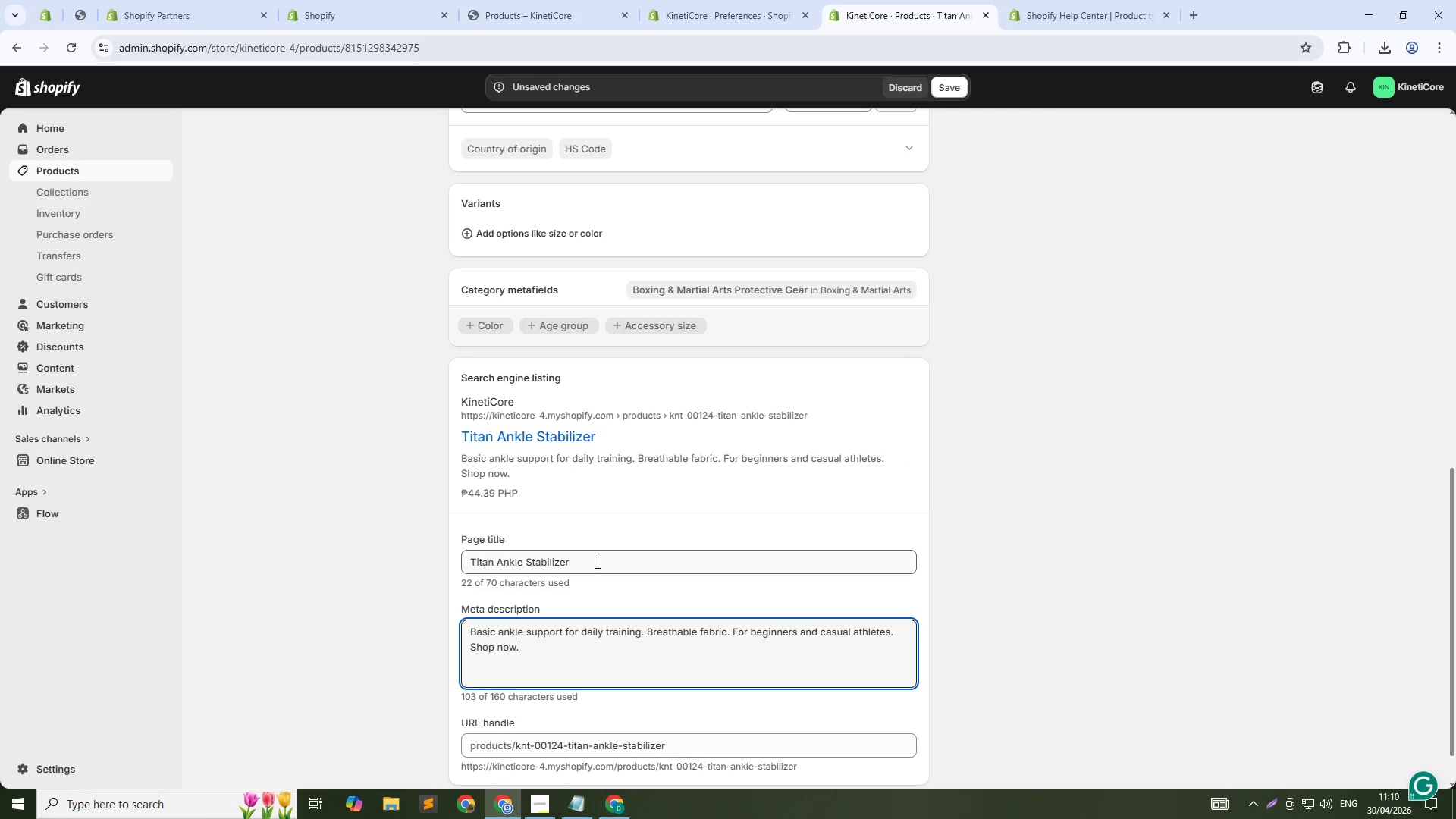 
wait(5.83)
 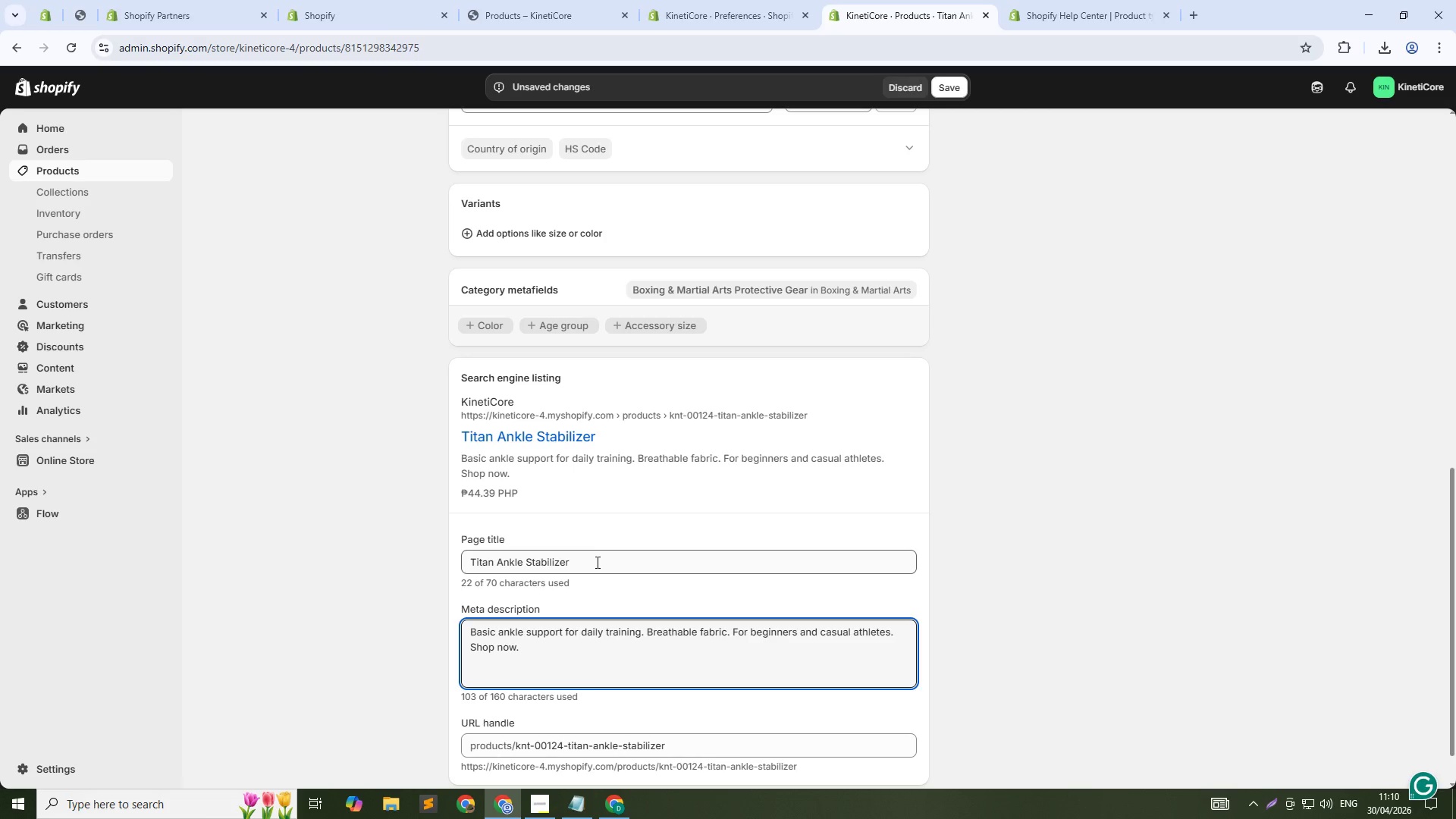 
left_click([700, 754])
 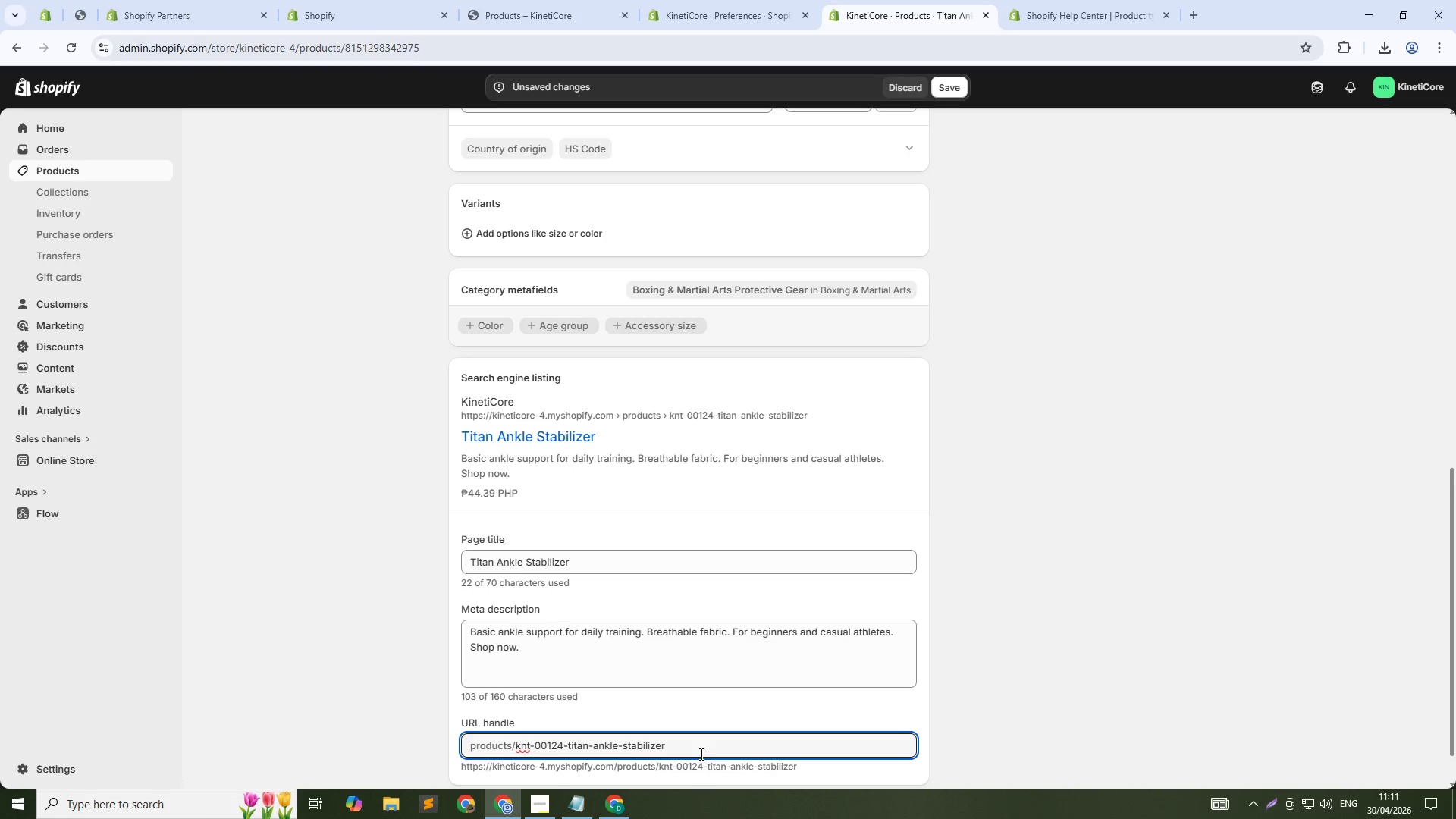 
key(NumpadSubtract)
 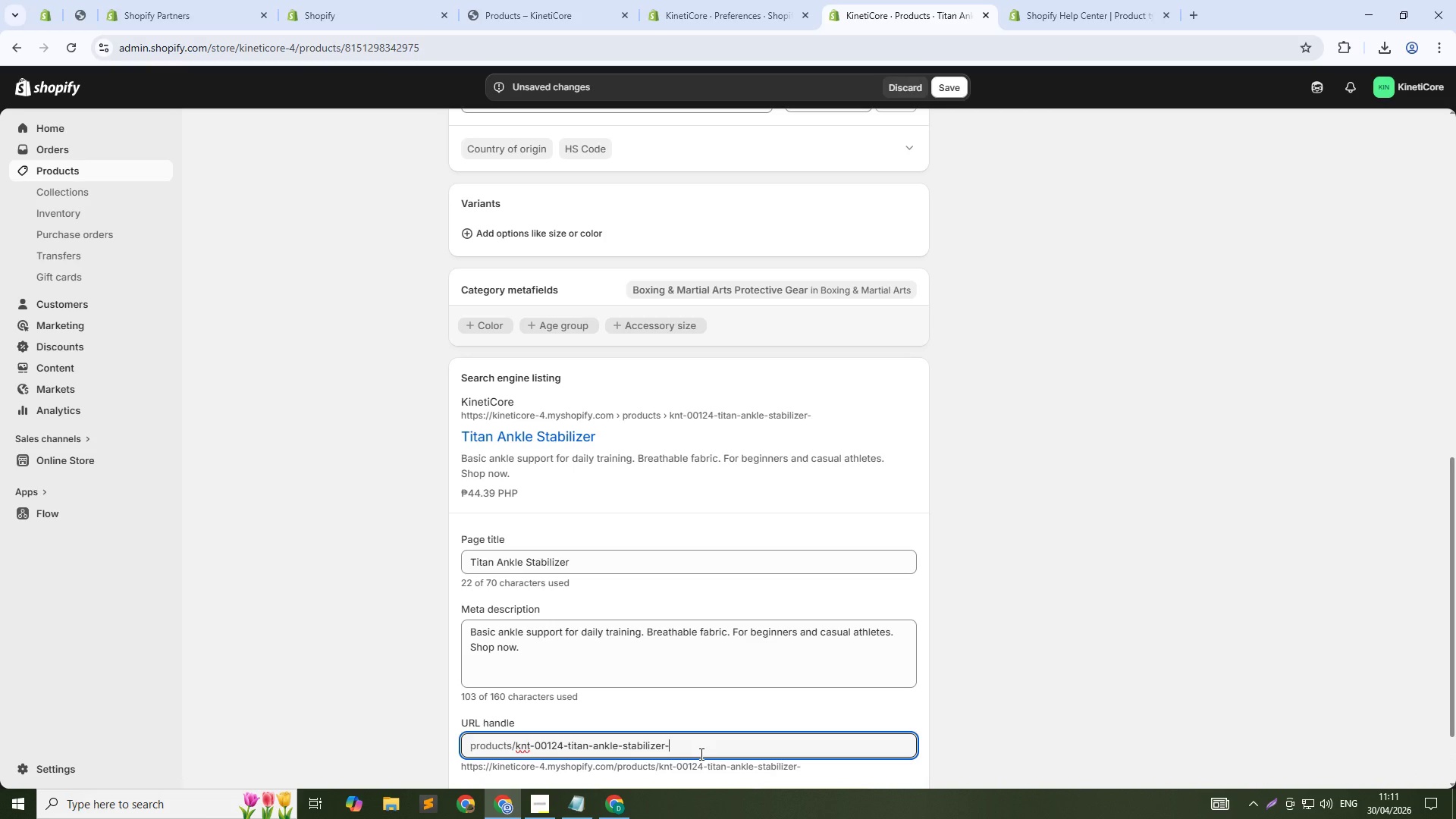 
key(Numpad1)
 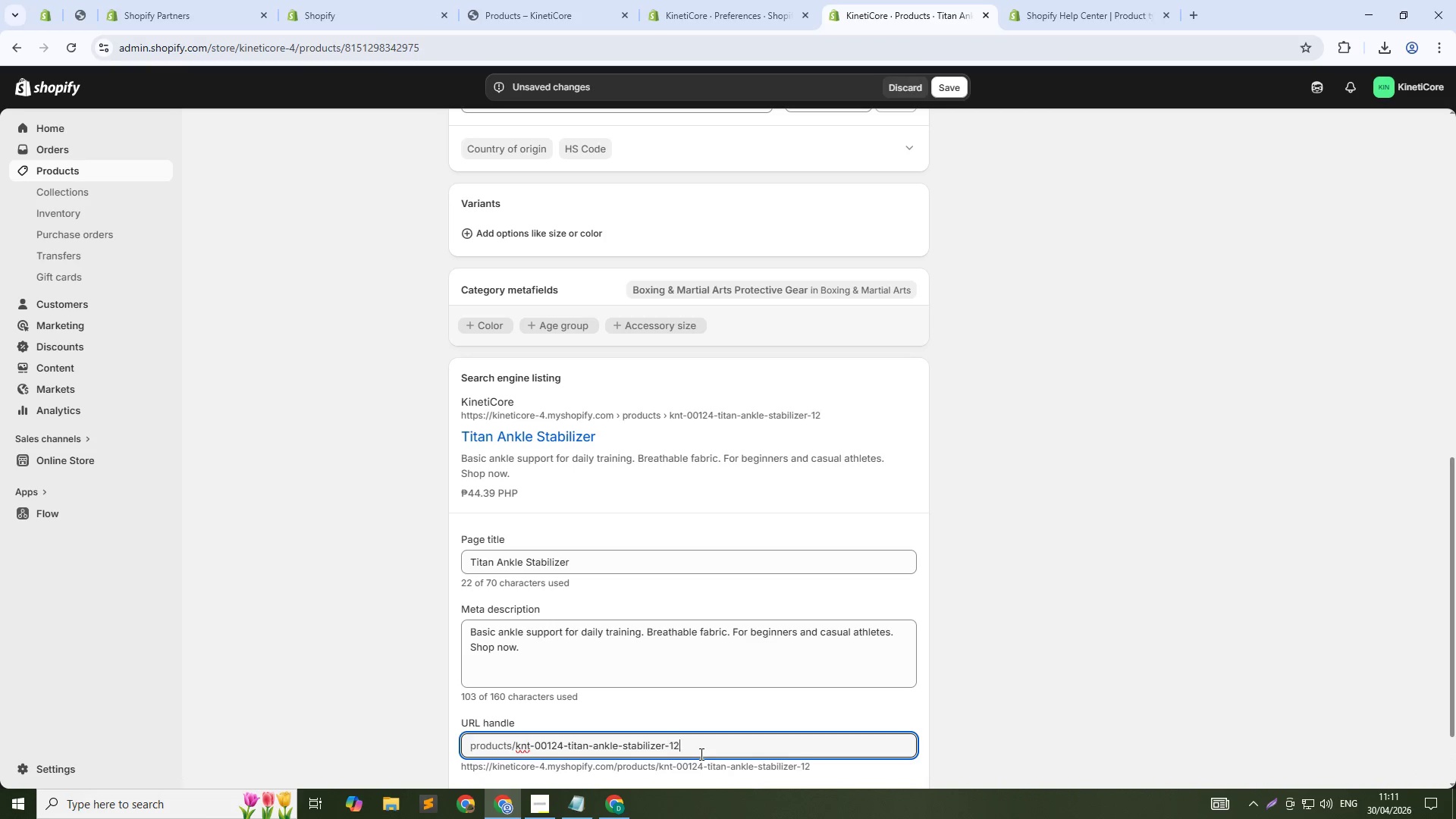 
key(Numpad2)
 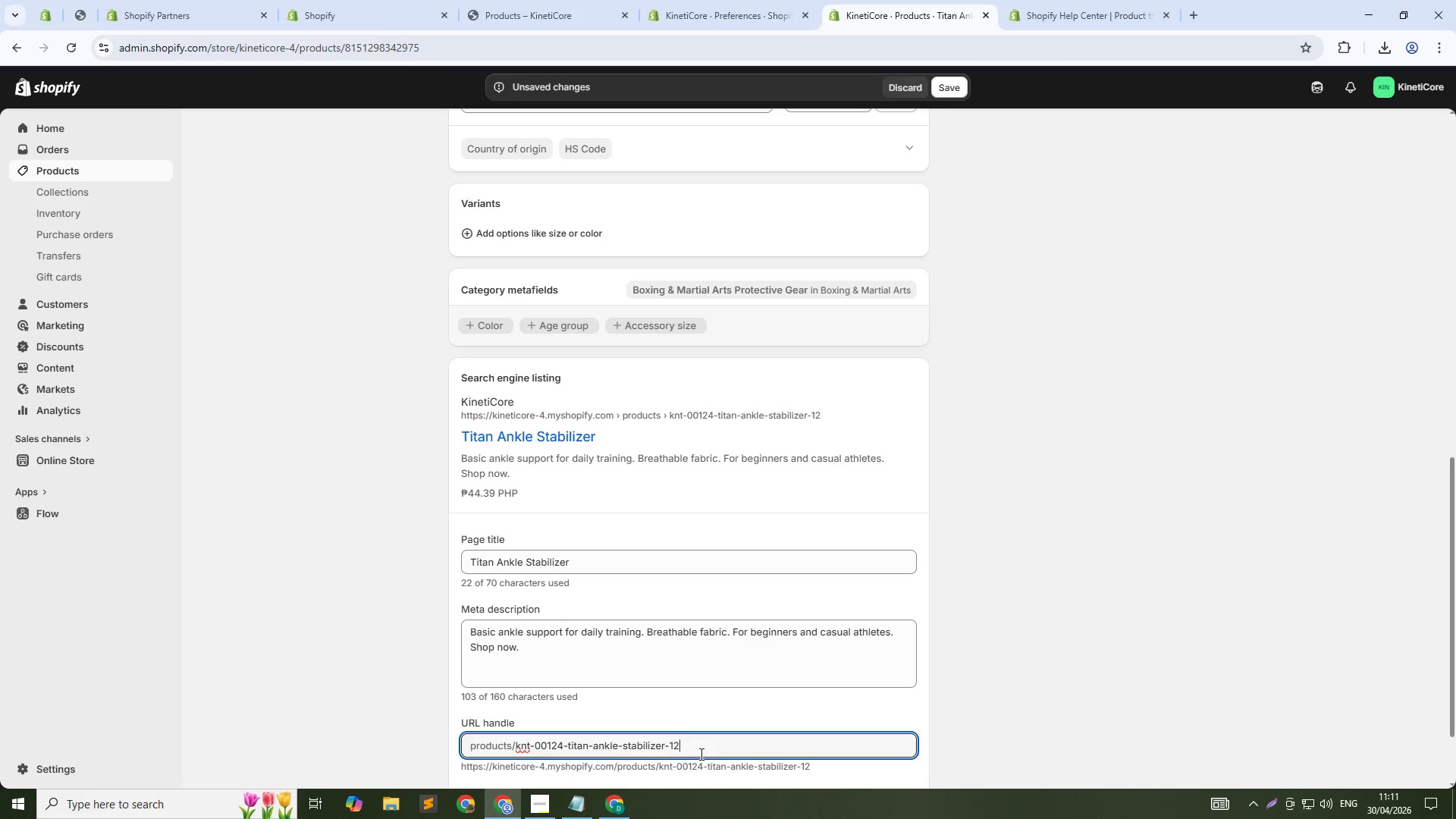 
key(Numpad4)
 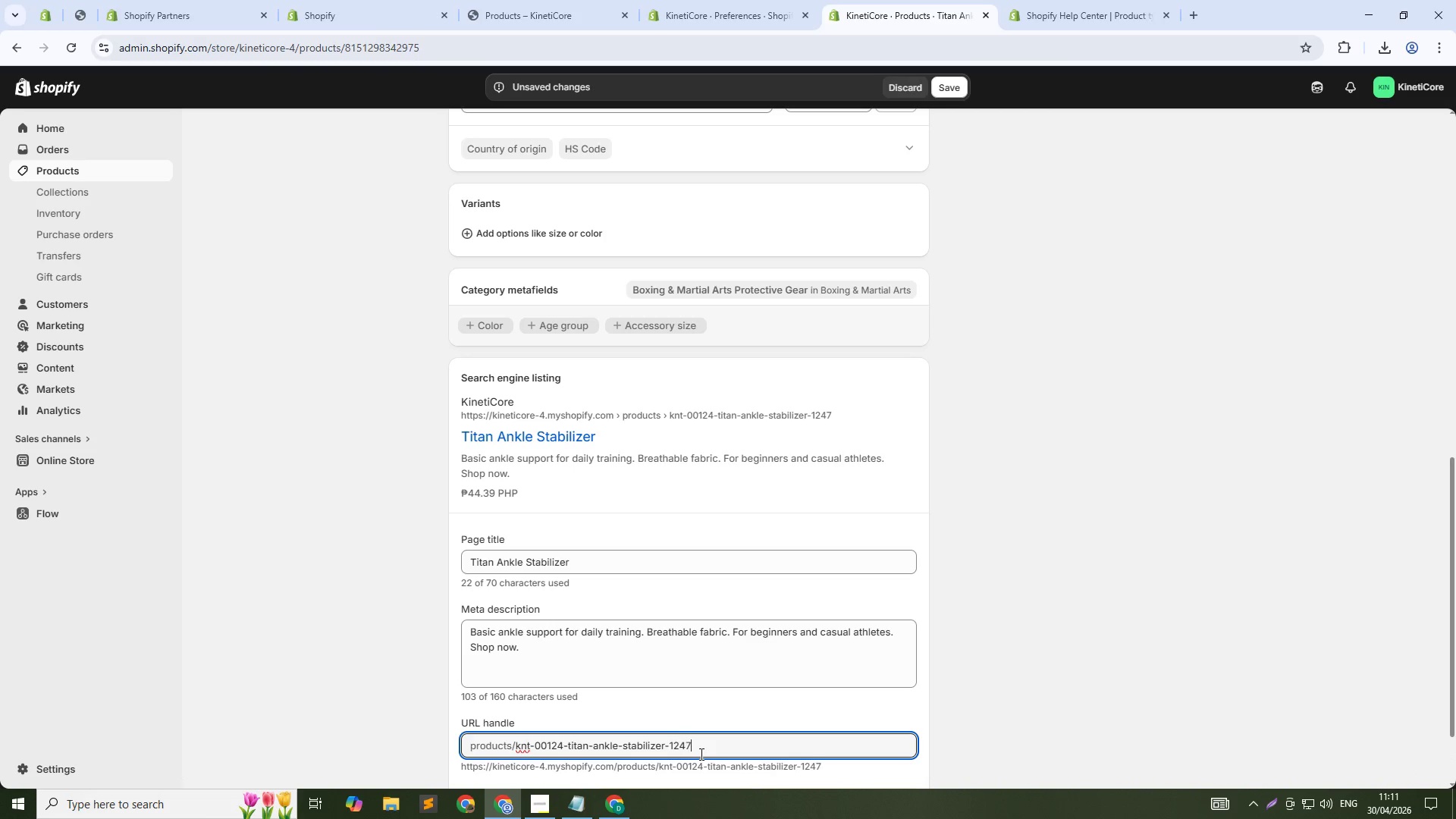 
key(Numpad7)
 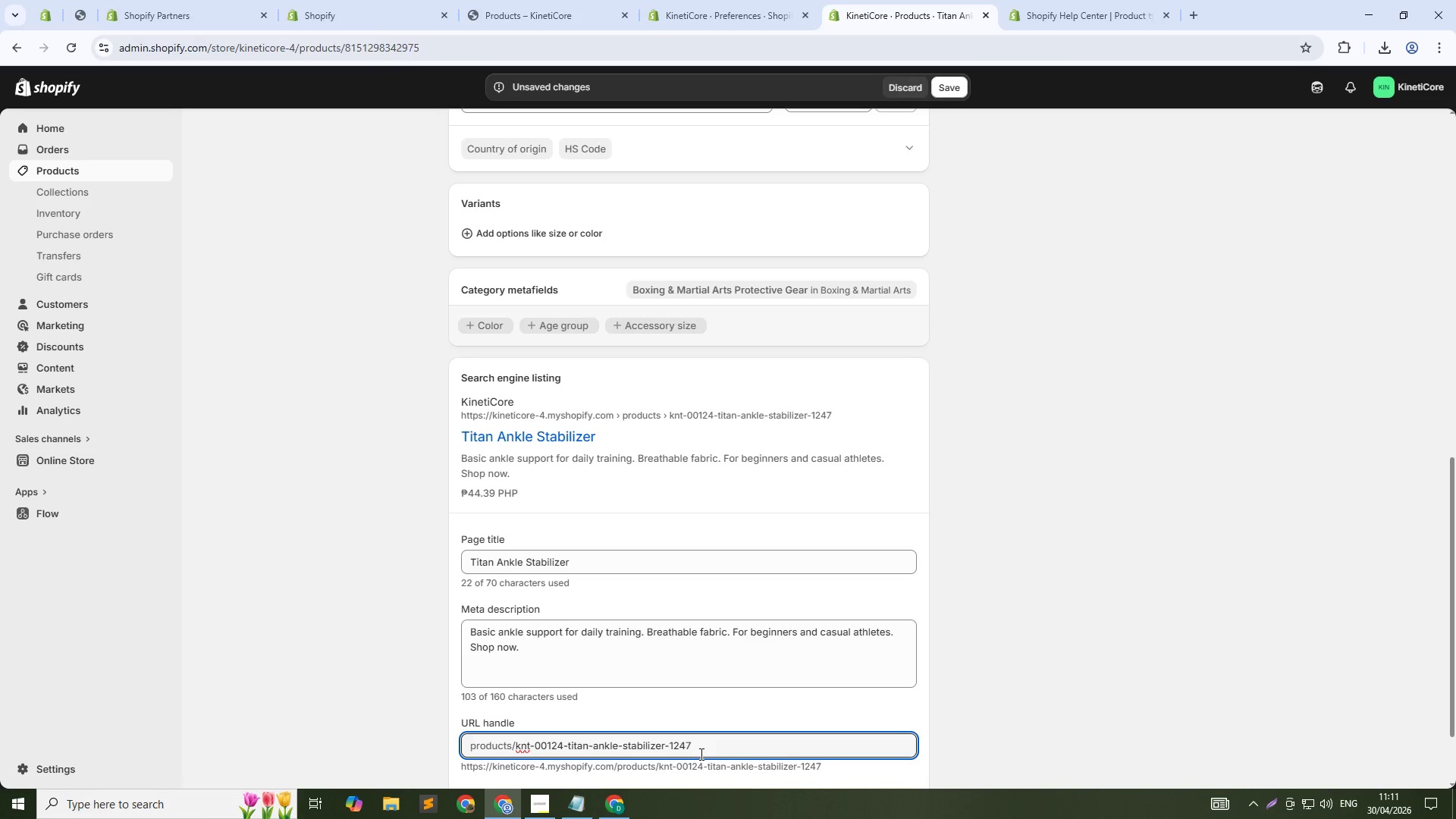 
key(Backspace)
 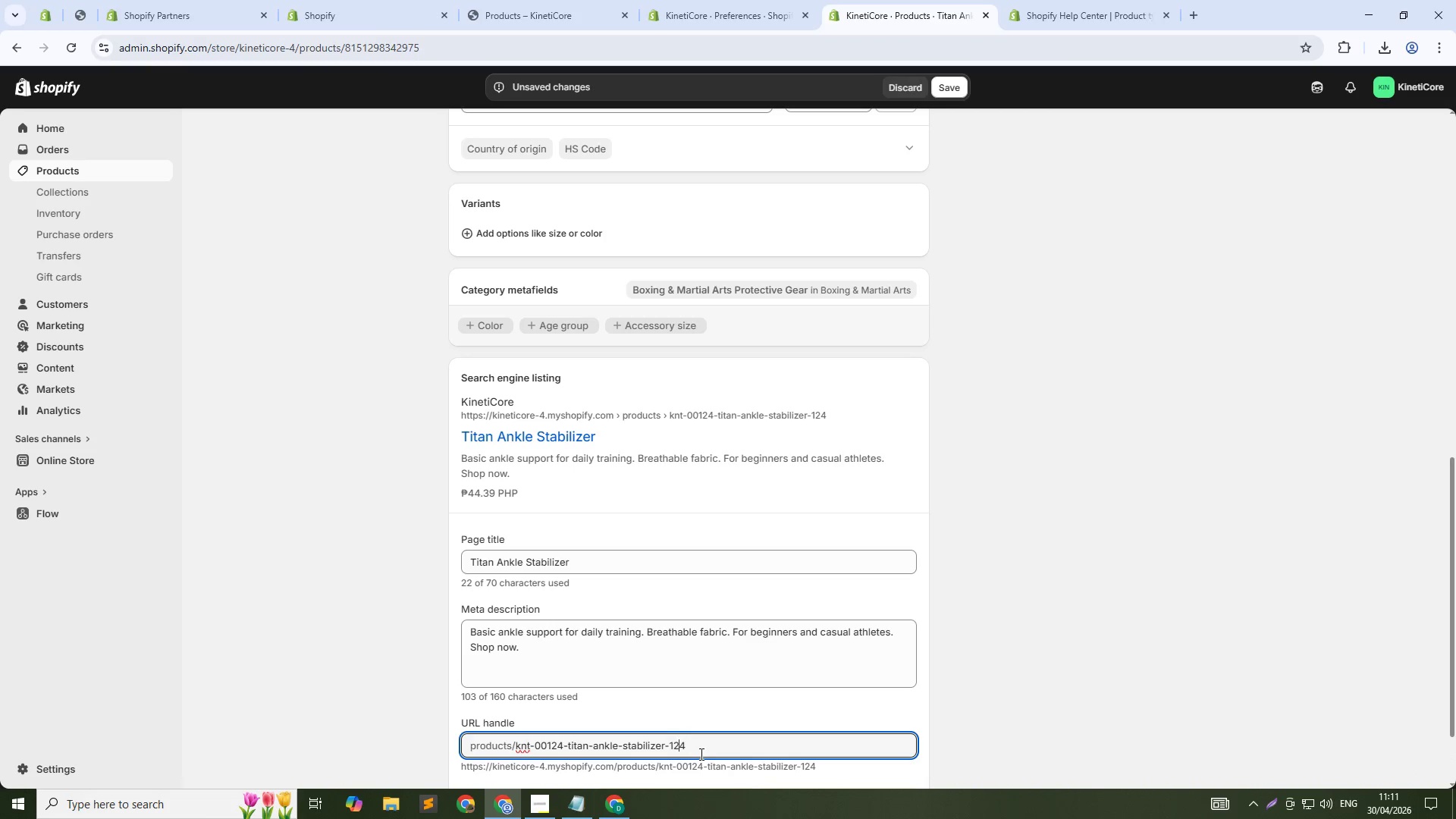 
hold_key(key=ArrowLeft, duration=1.36)
 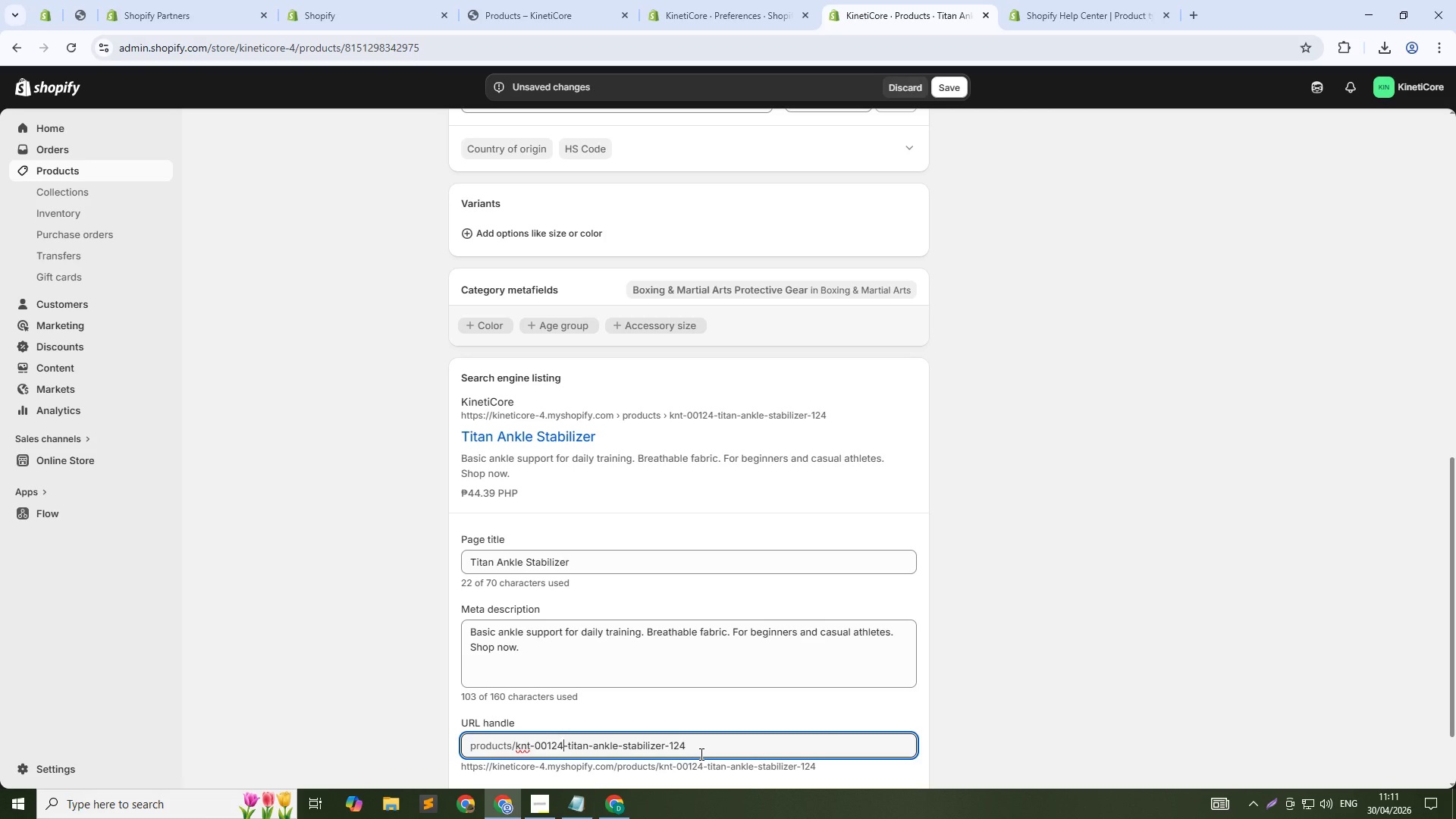 
key(ArrowRight)
 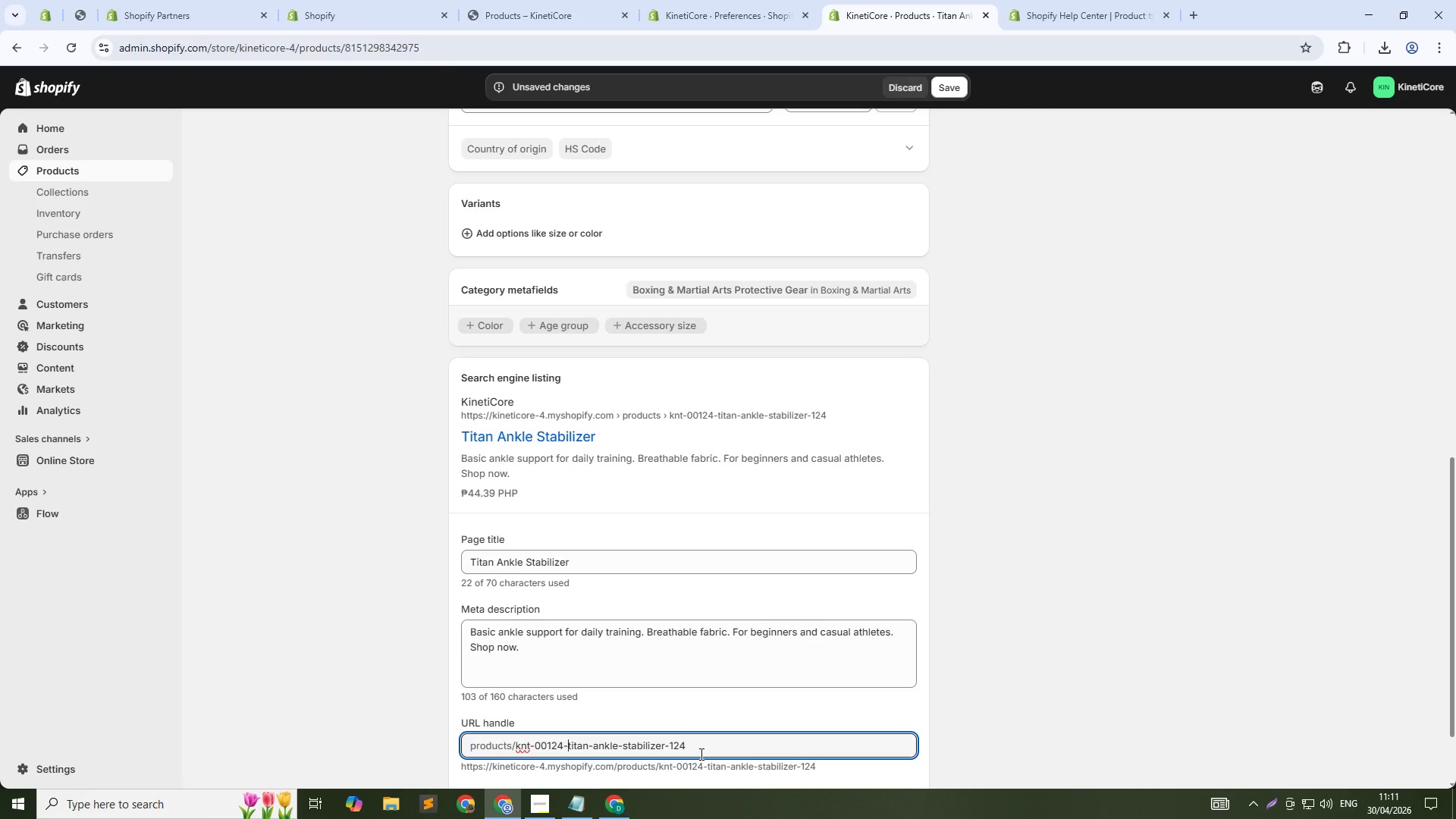 
key(ArrowRight)
 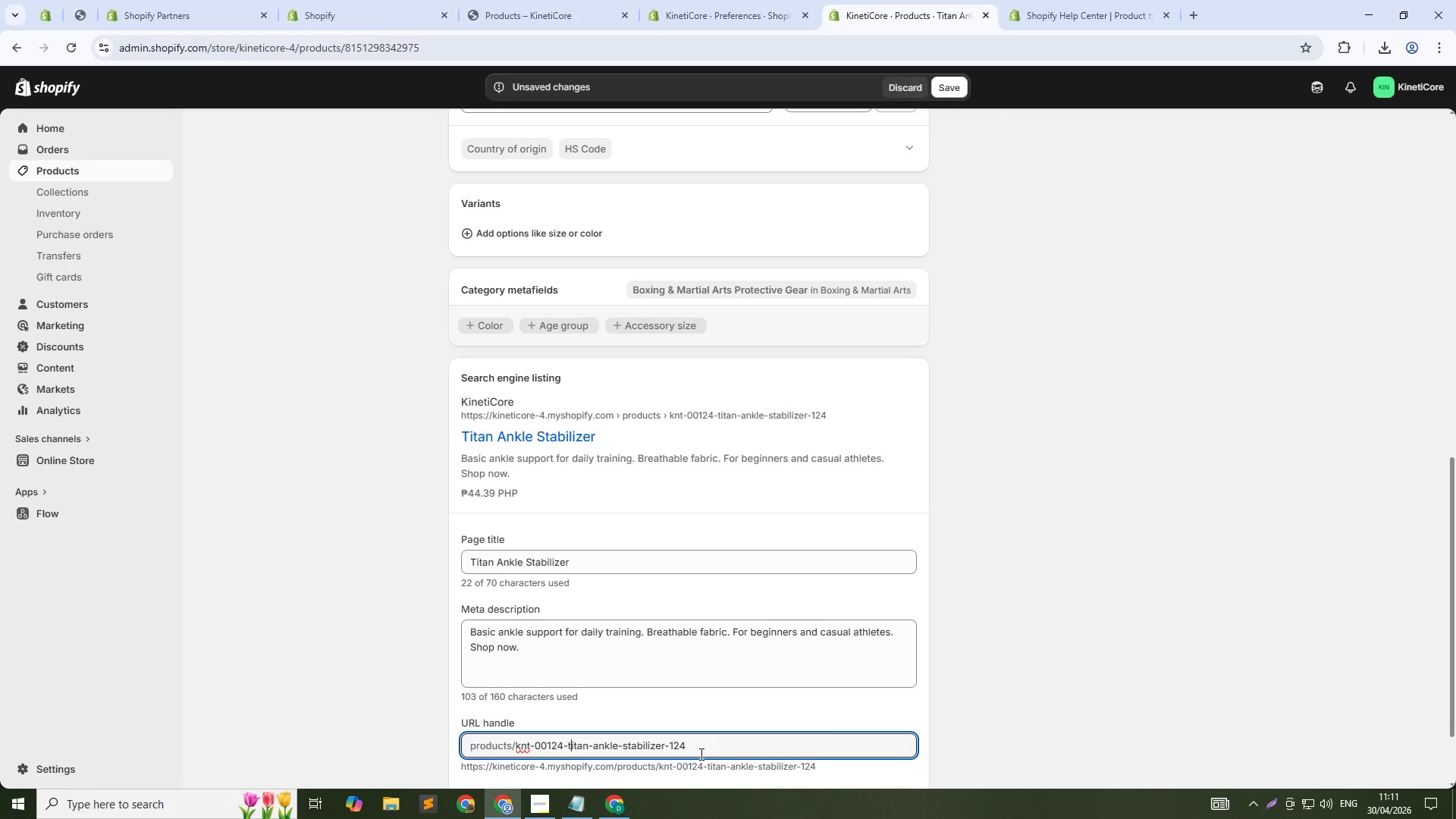 
key(ArrowRight)
 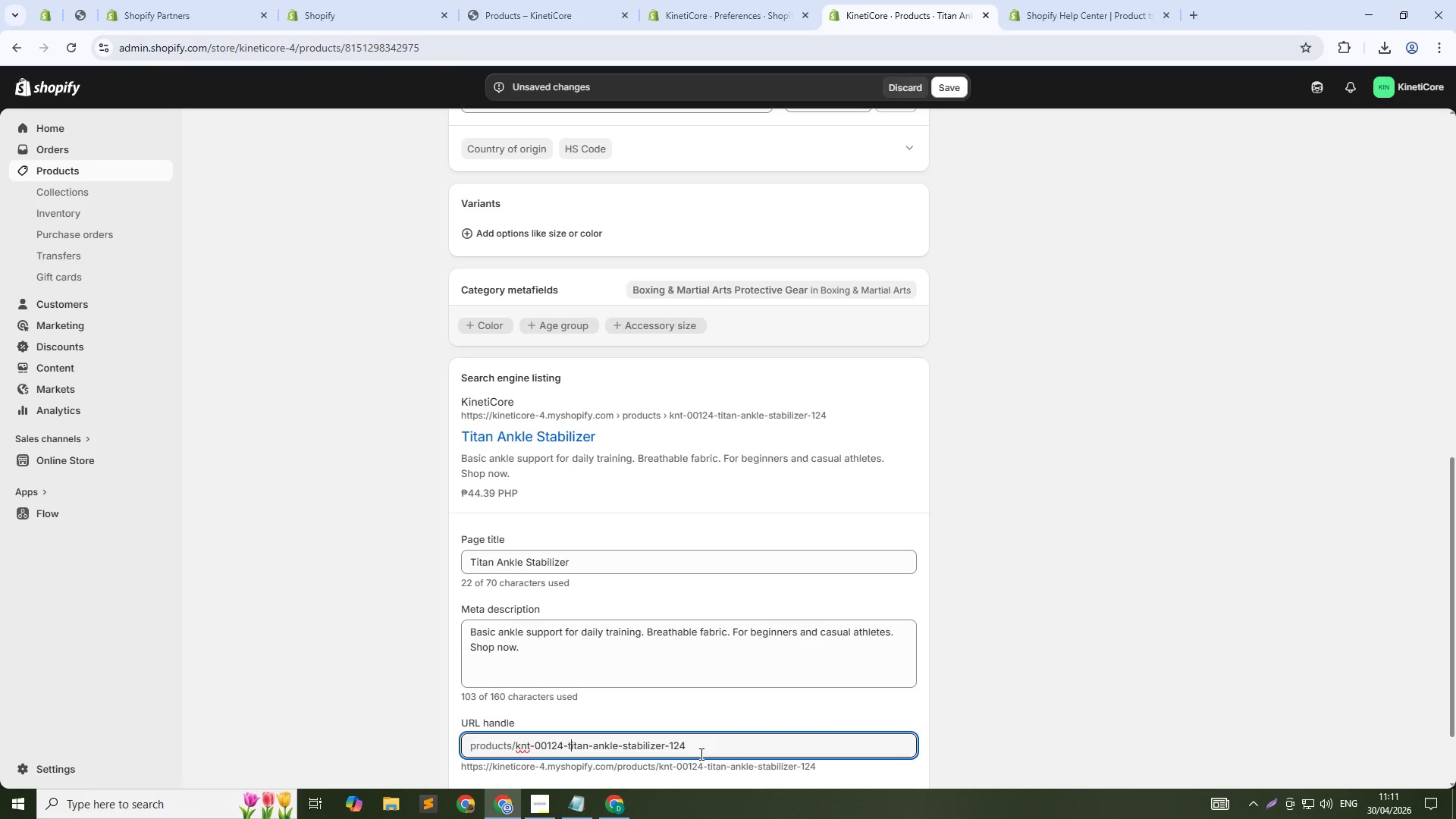 
hold_key(key=ControlLeft, duration=0.36)
 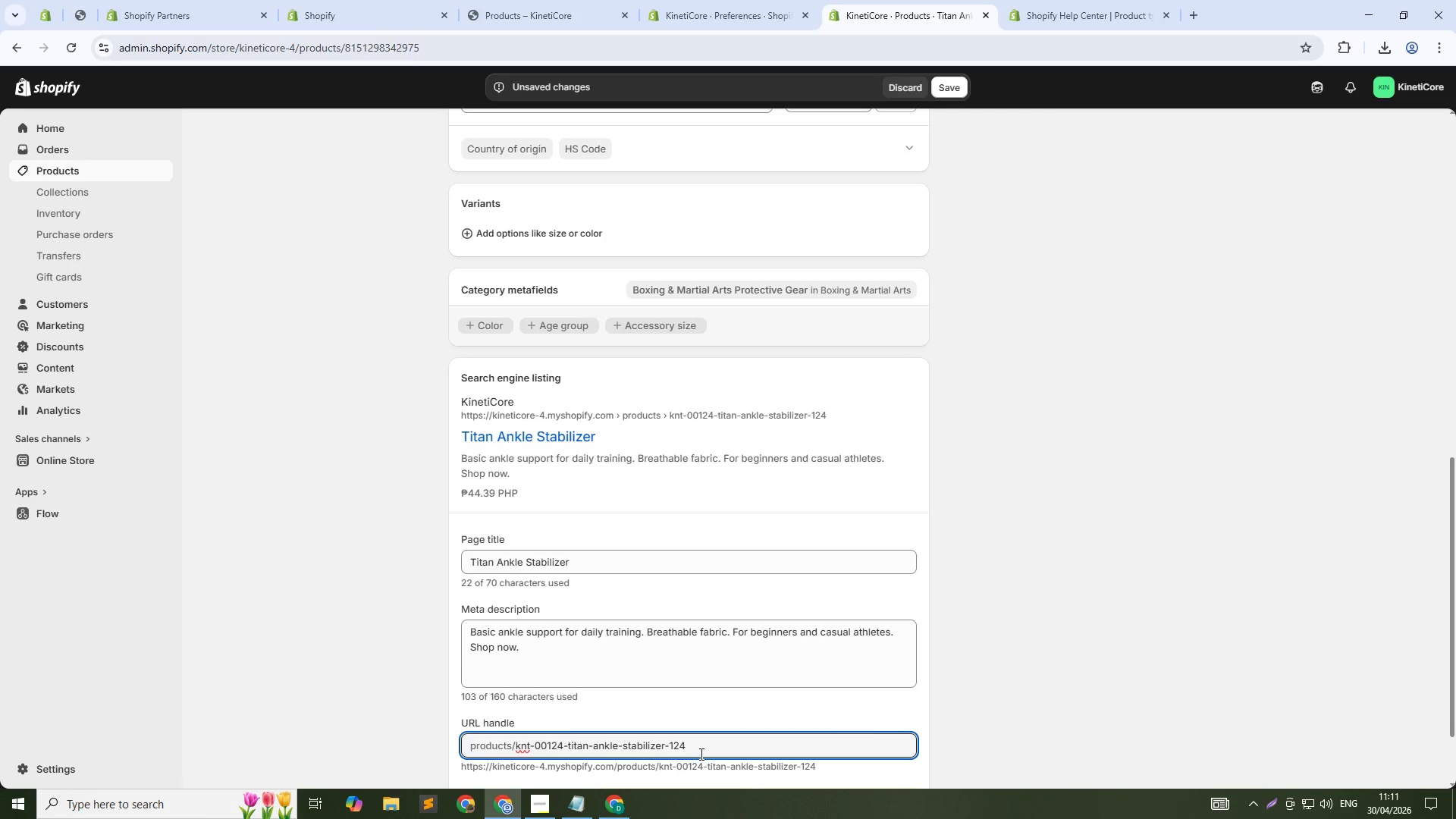 
hold_key(key=ShiftLeft, duration=0.31)
 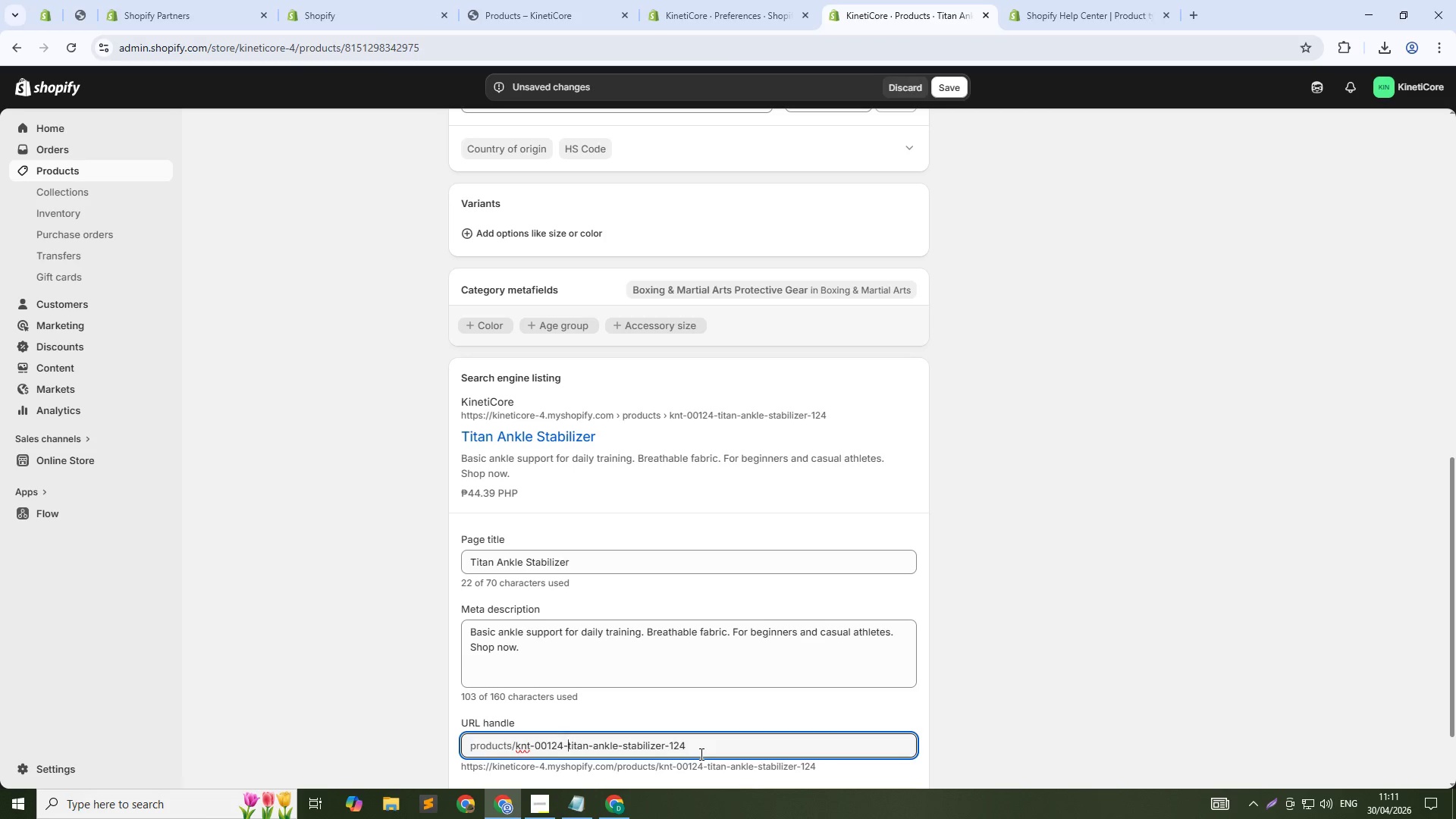 
key(ArrowLeft)
 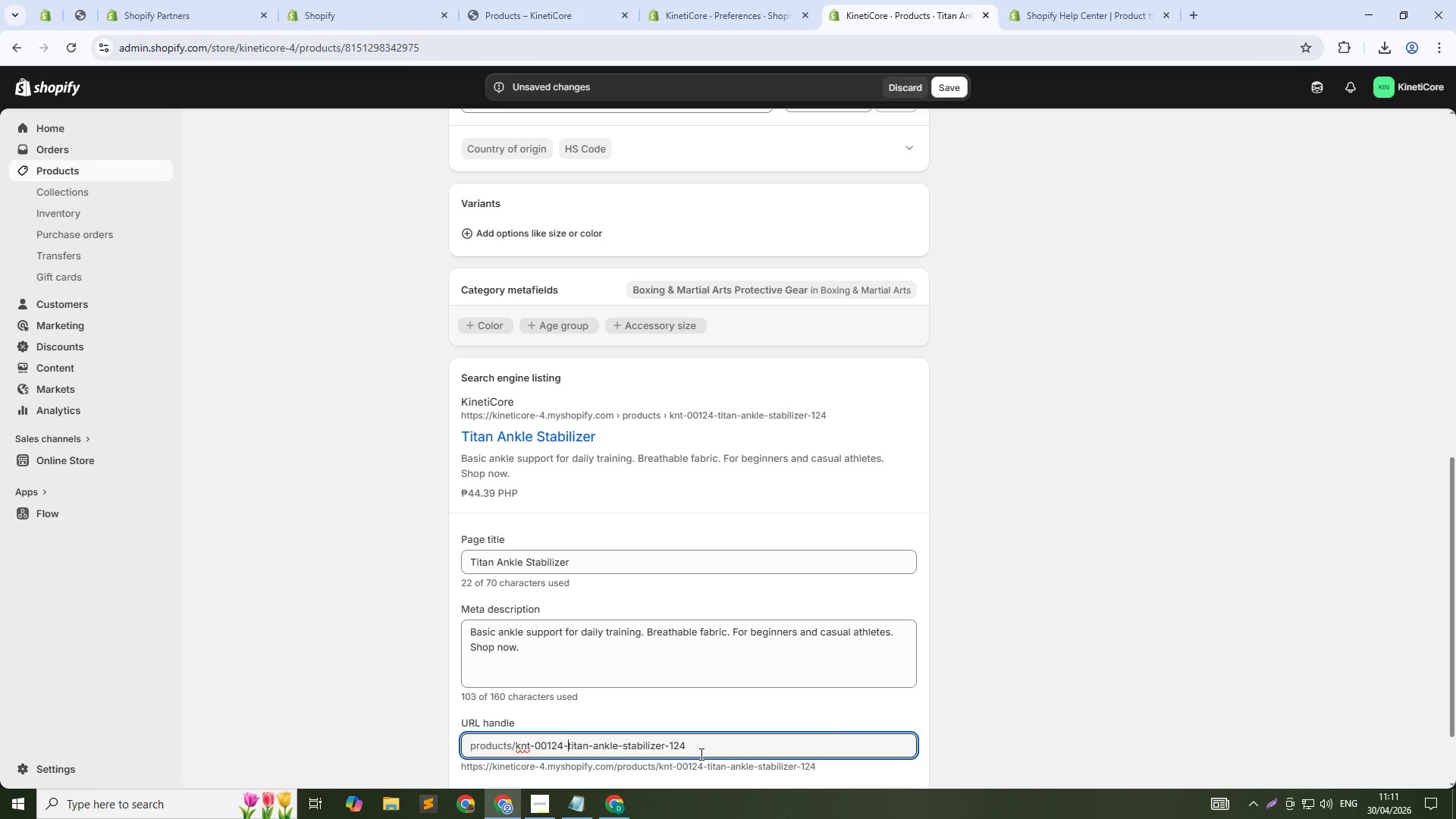 
key(Control+Shift+ArrowUp)
 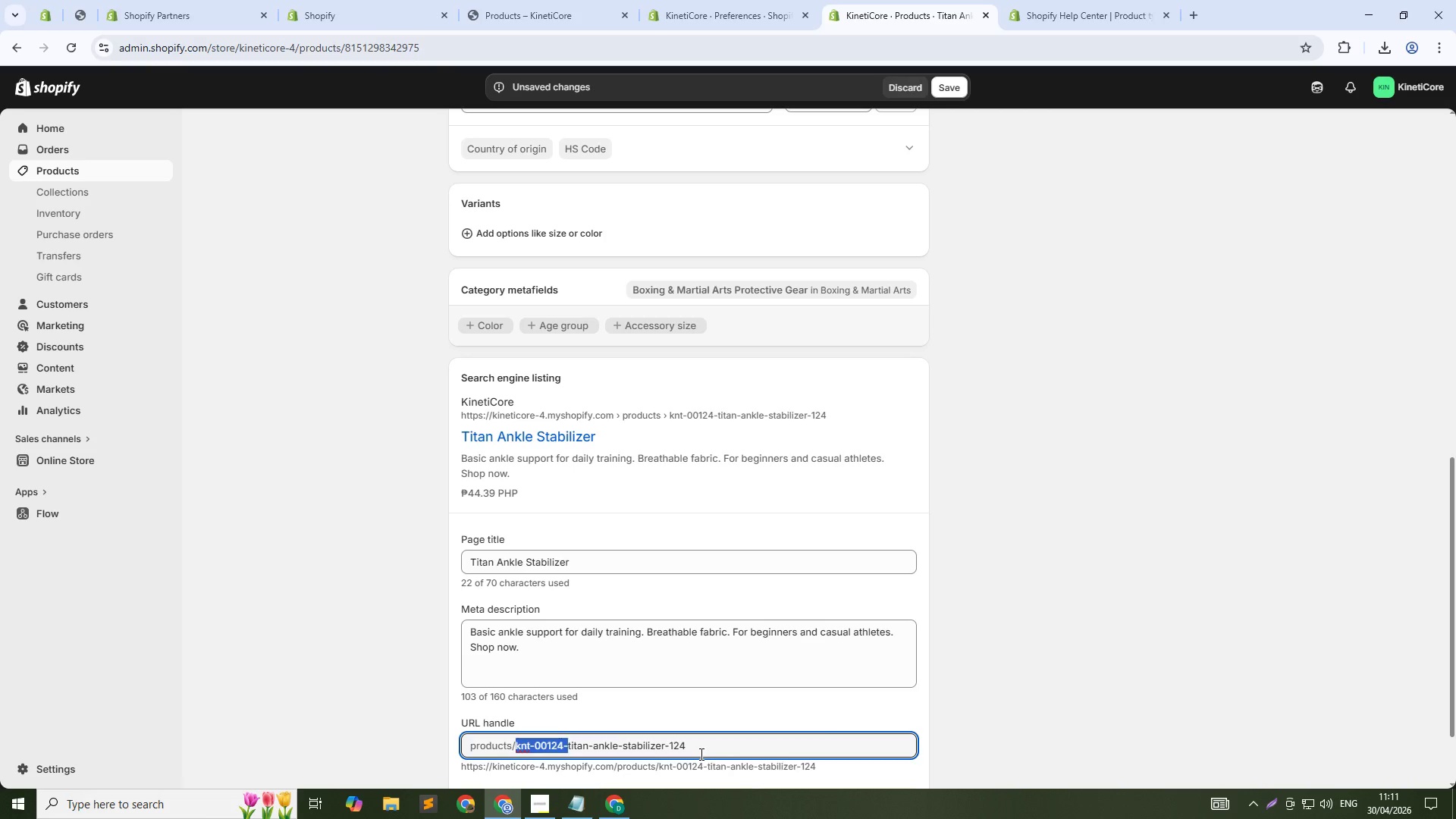 
key(Backspace)
 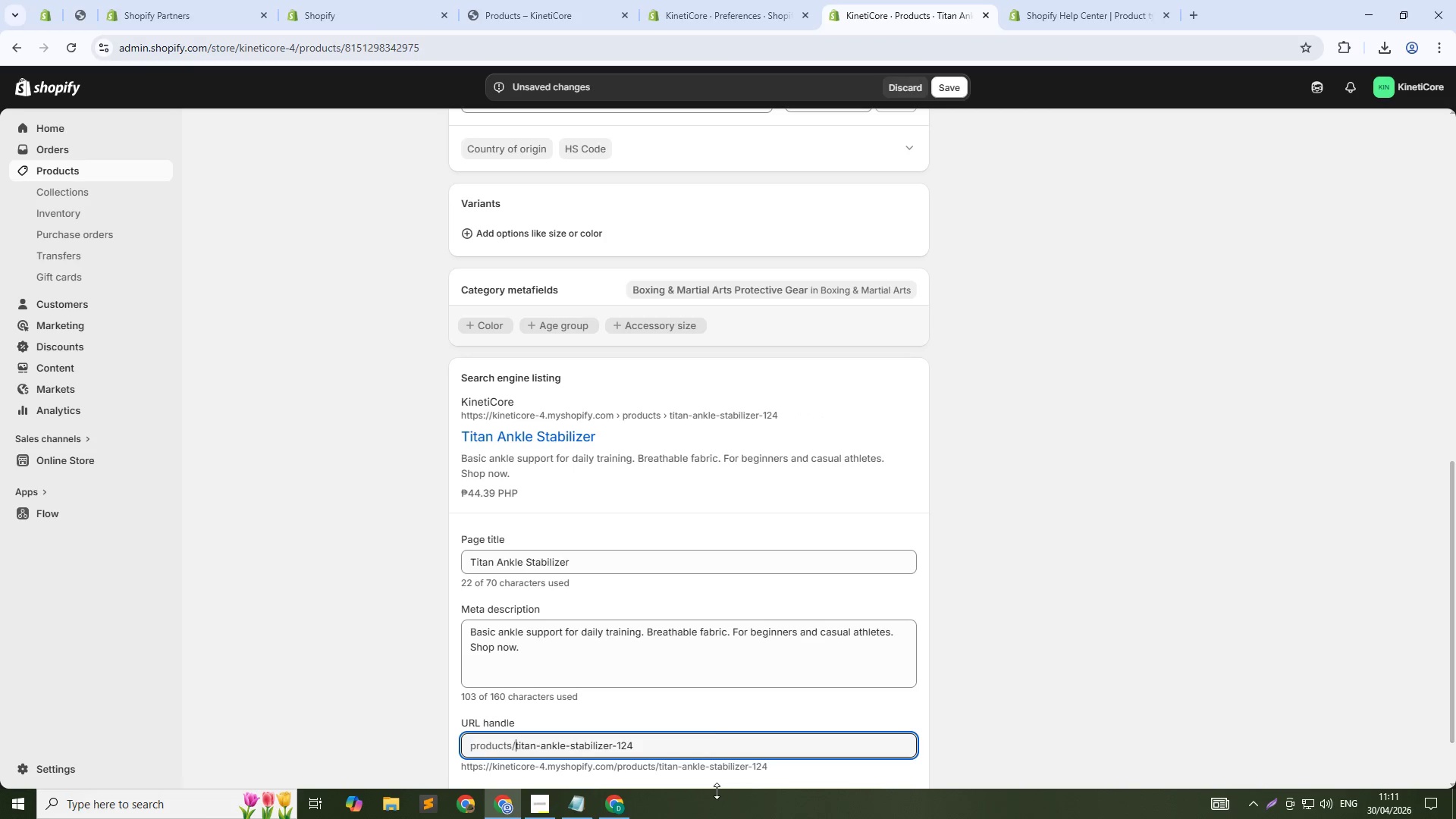 
scroll: coordinate [768, 594], scroll_direction: up, amount: 8.0
 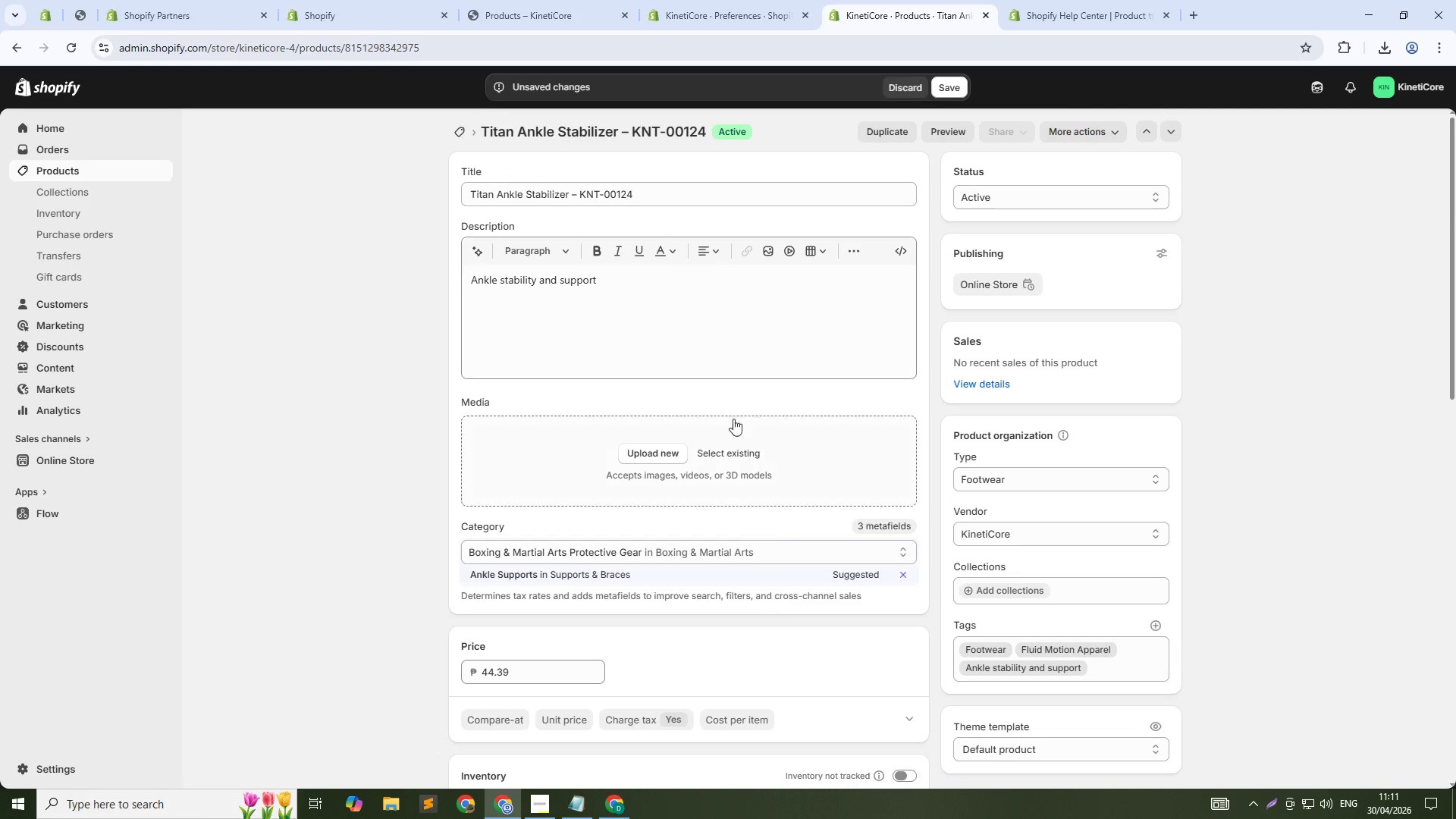 
left_click([693, 312])
 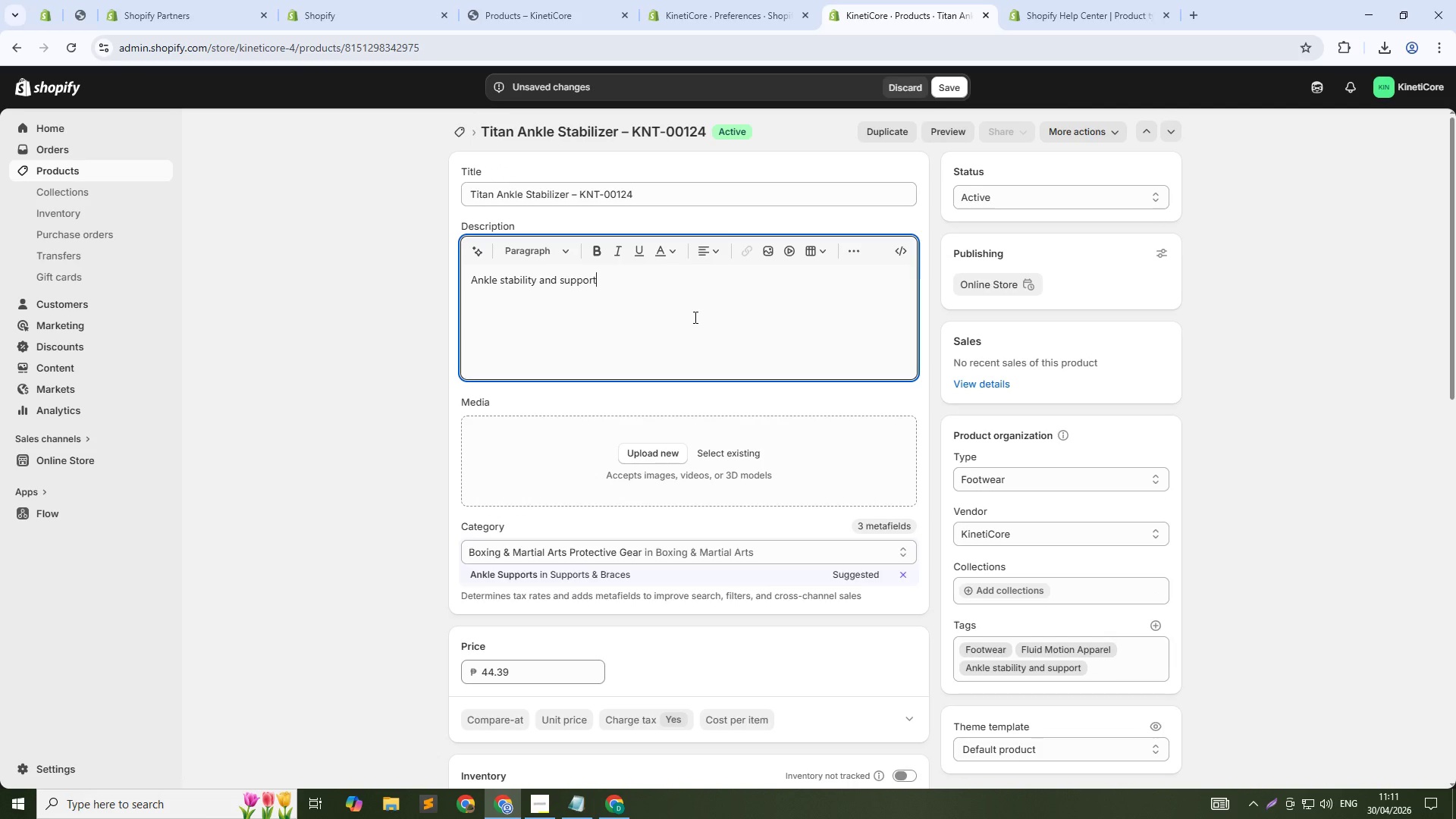 
key(Control+ControlLeft)
 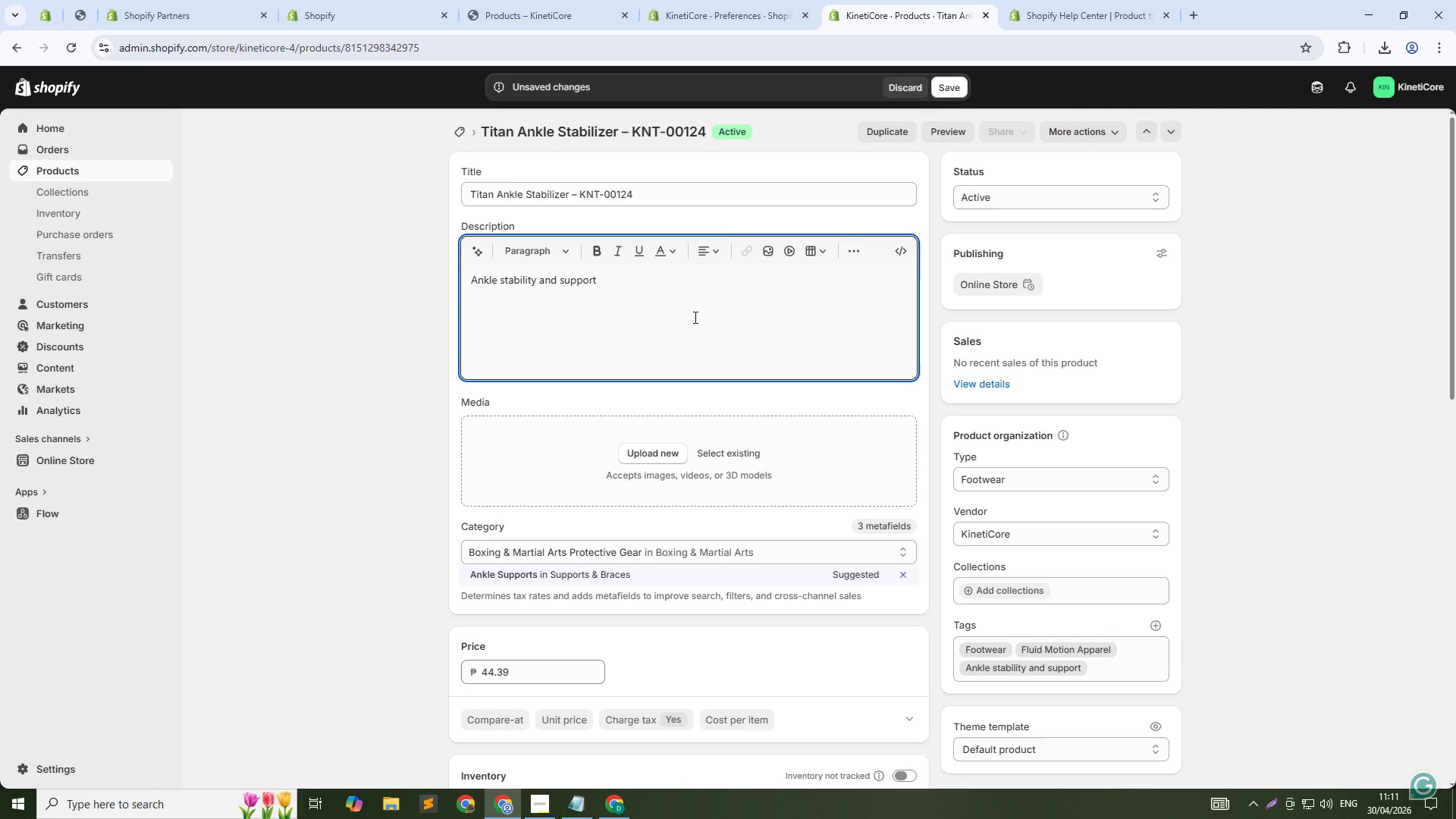 
key(Control+A)
 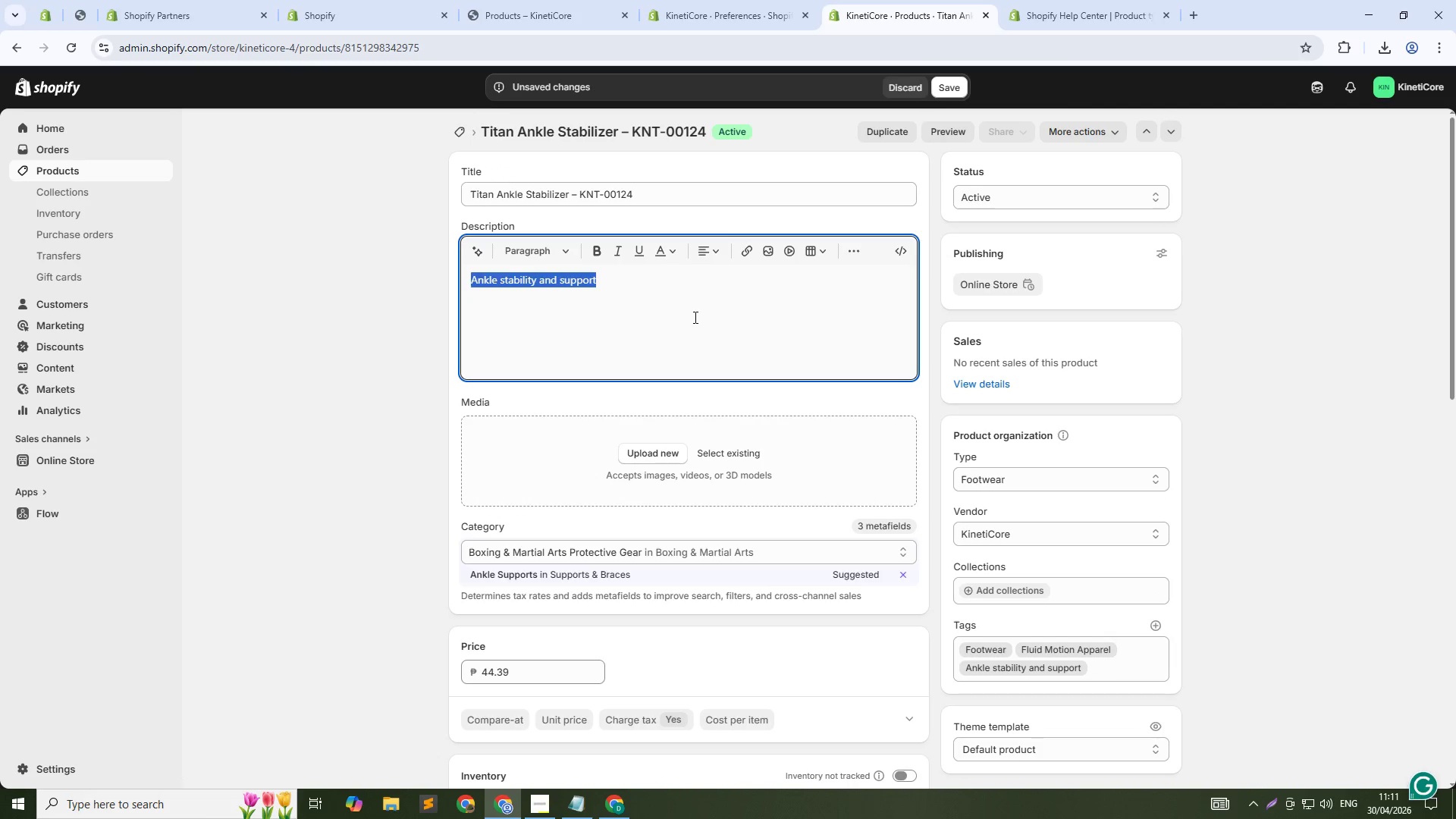 
type(Titan Ankle Stabilizer provides basic ankle support for daily training sessions. The figure-8 strap system offers light stability while the breathable neoprene keeps you o)
key(Backspace)
type(comfortable. Low-profile design fits inside any shoe. Built for beginners and casual athletes who want light protection.)
 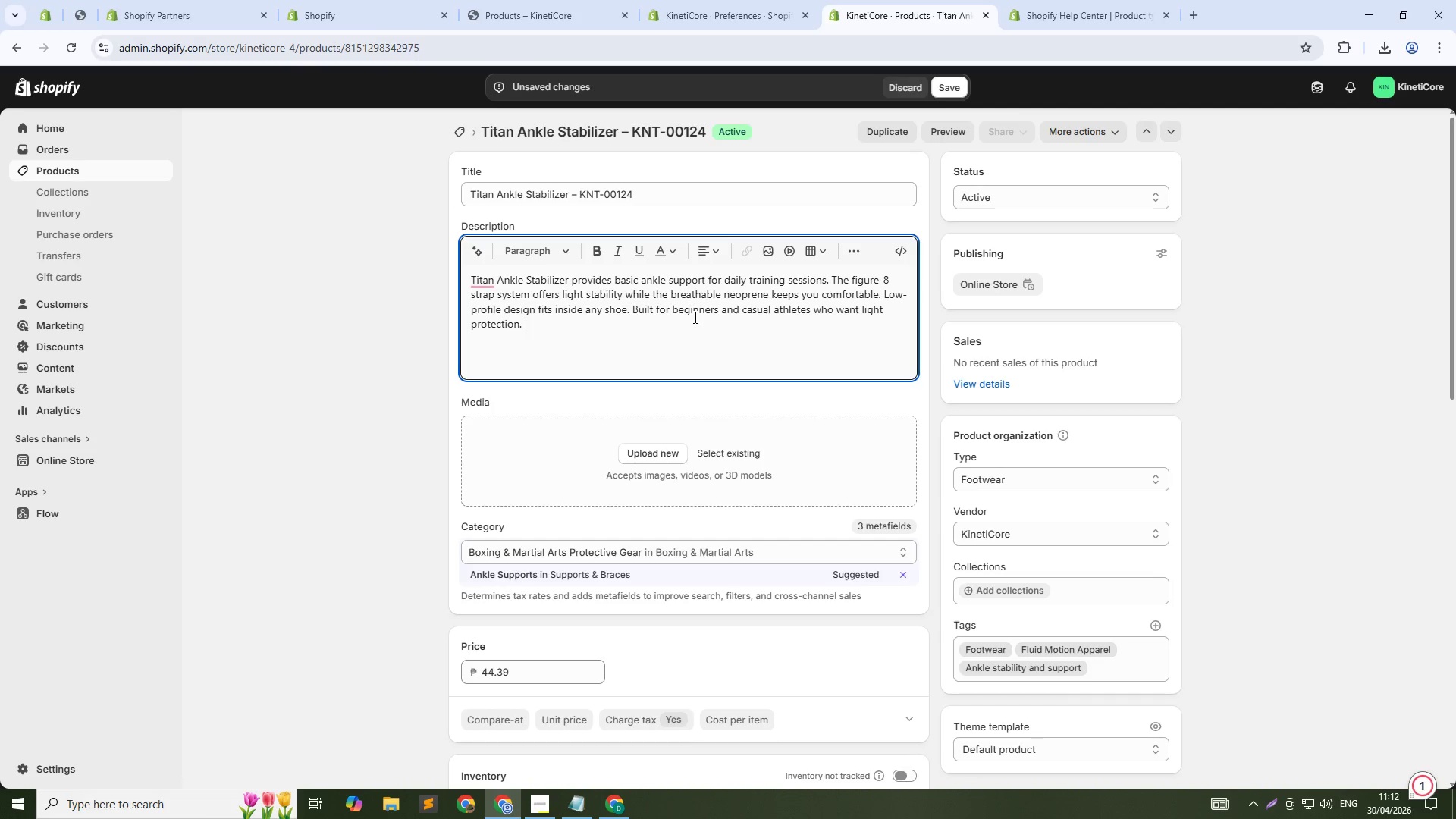 
wait(7.81)
 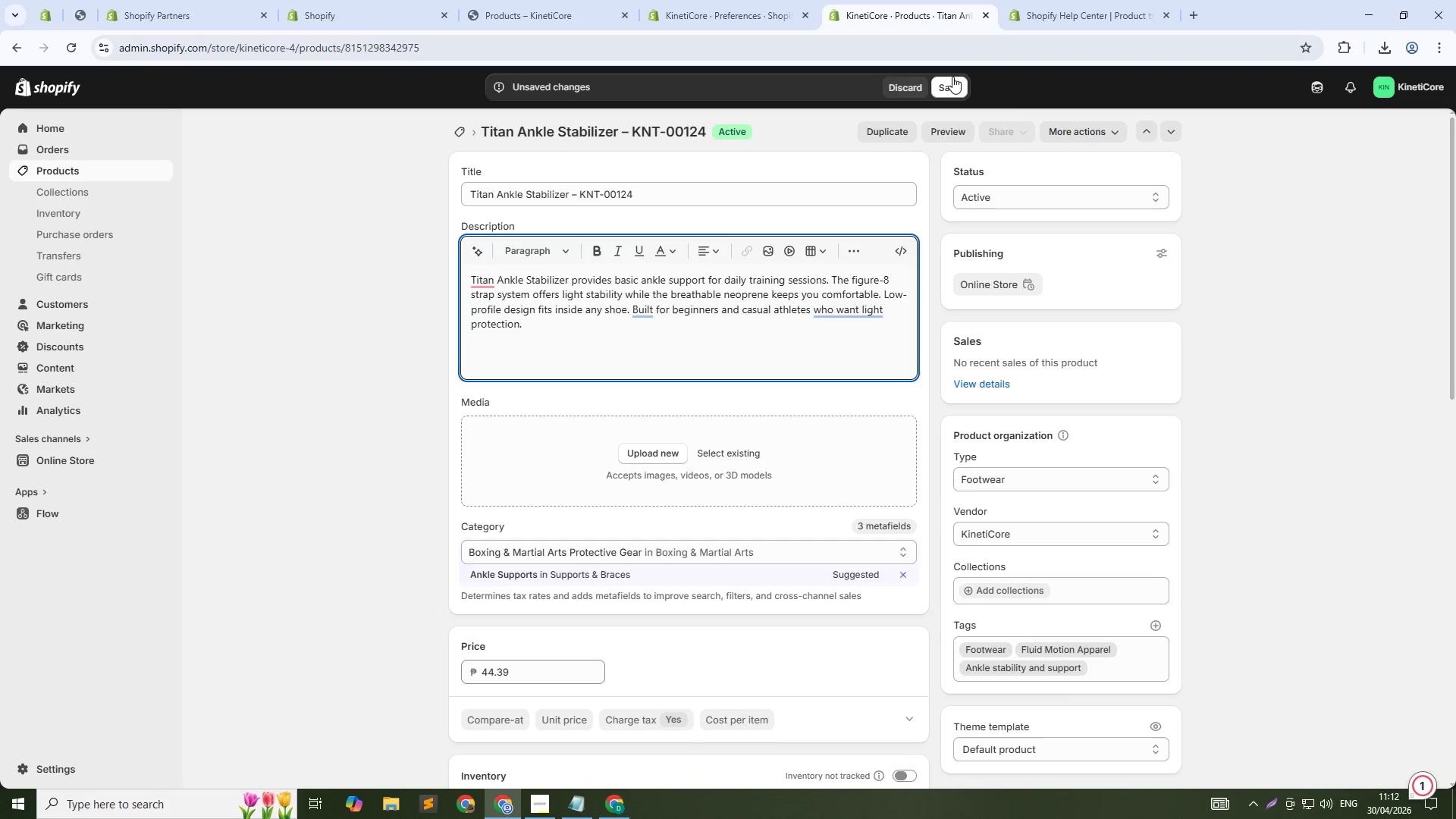 
left_click([454, 133])
 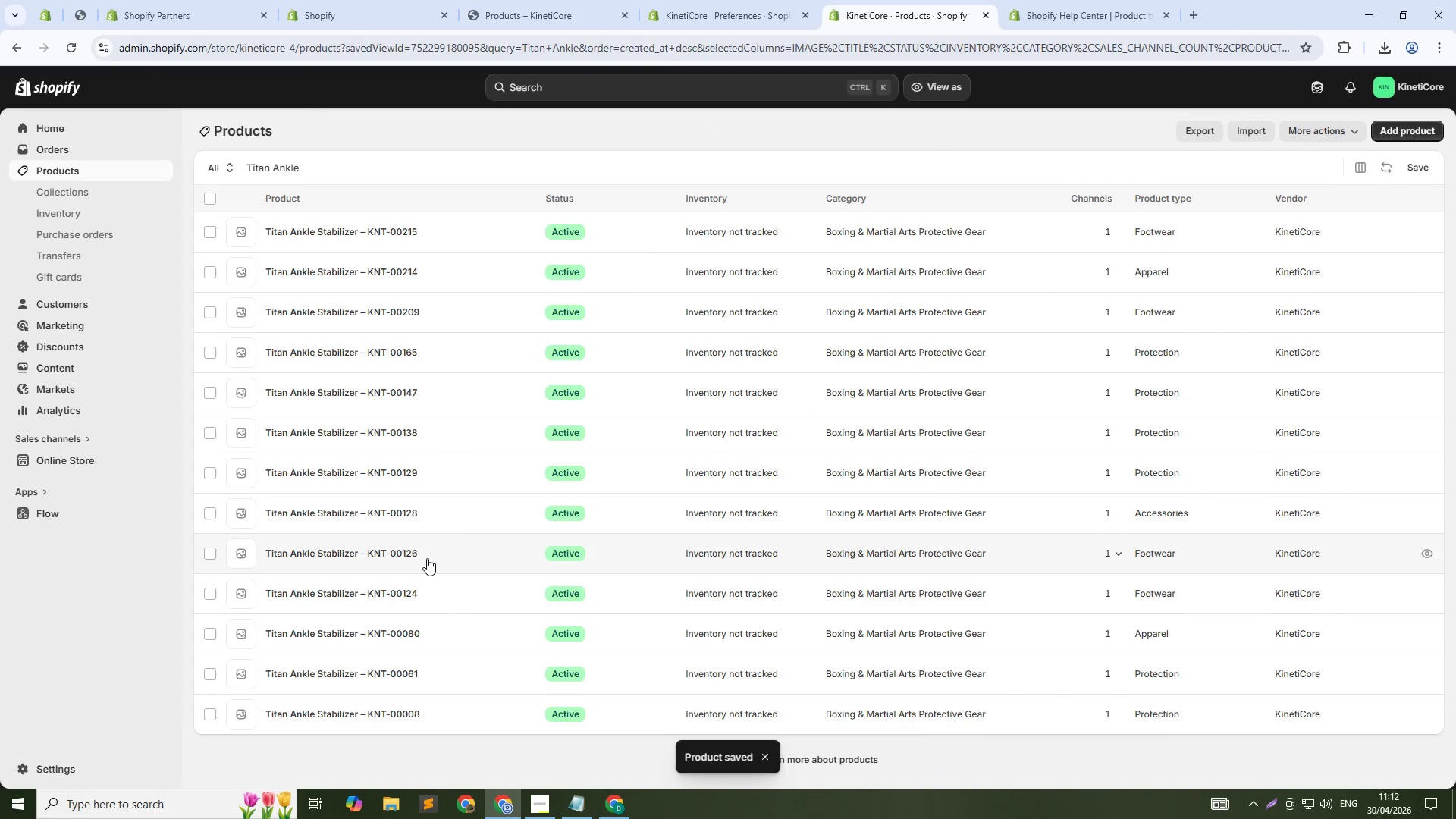 
hold_key(key=ControlLeft, duration=1.5)
left_click([403, 552])
 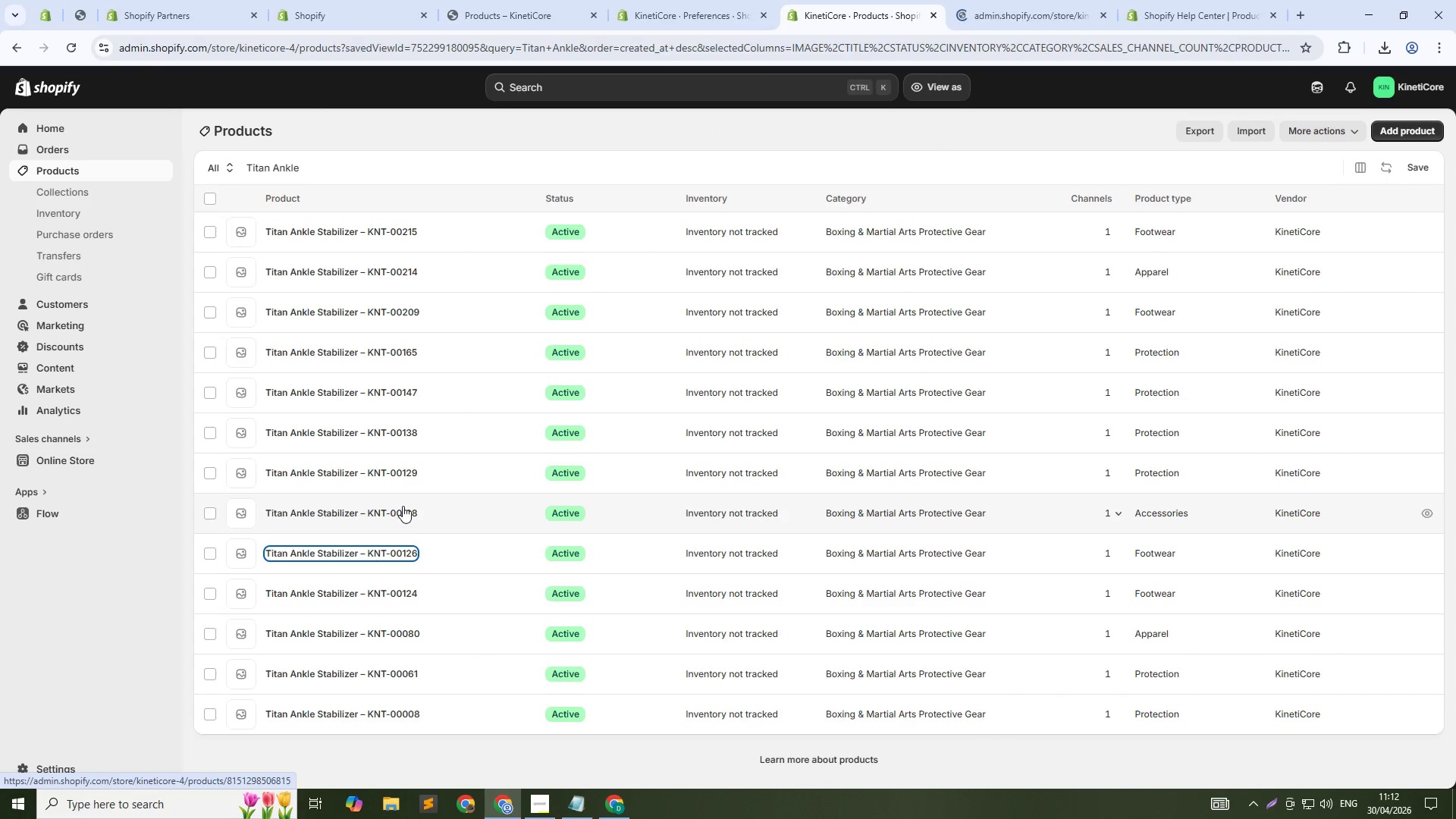 
hold_key(key=ControlLeft, duration=1.52)
left_click([403, 508])
 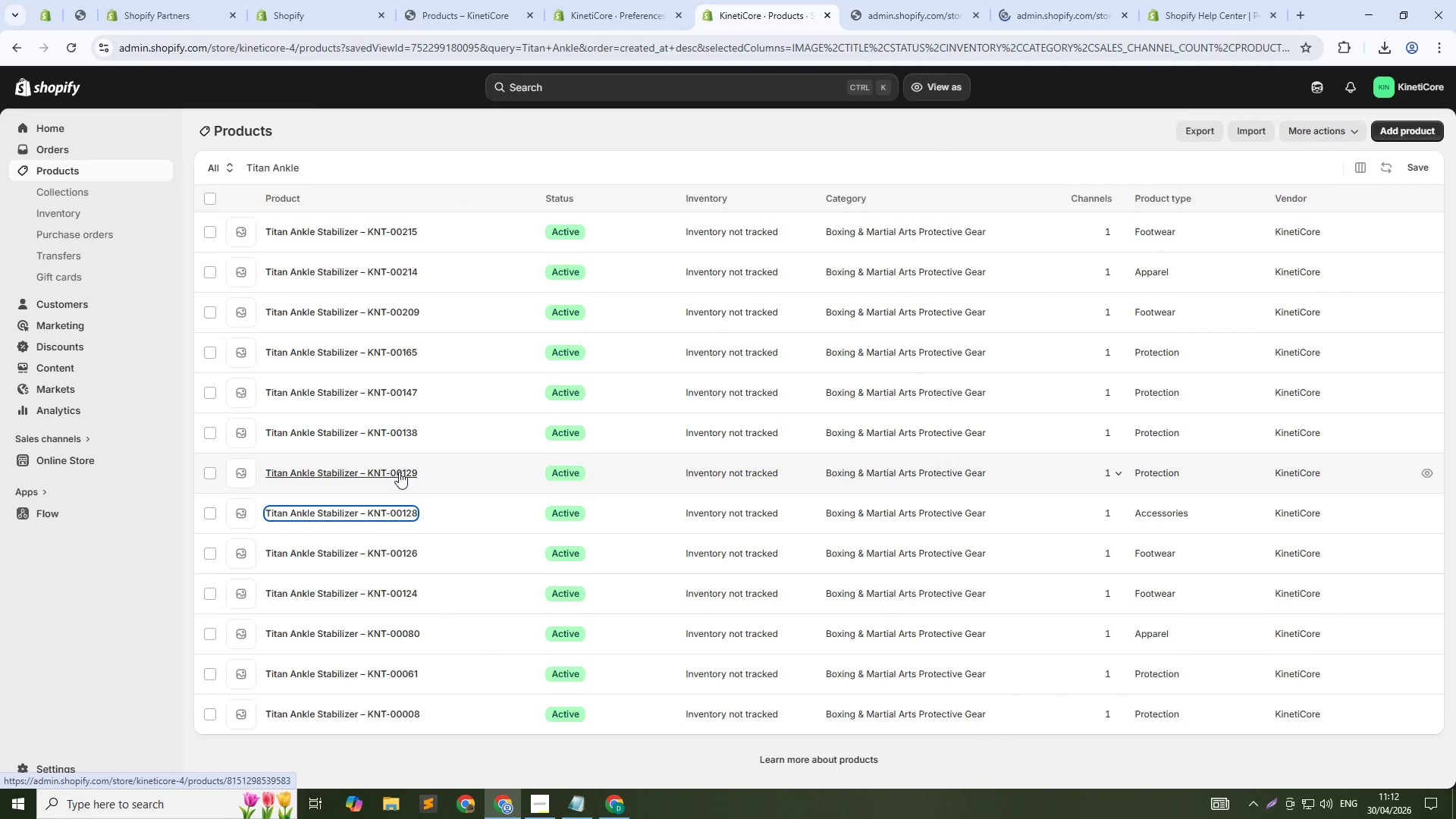 
left_click([399, 472])
 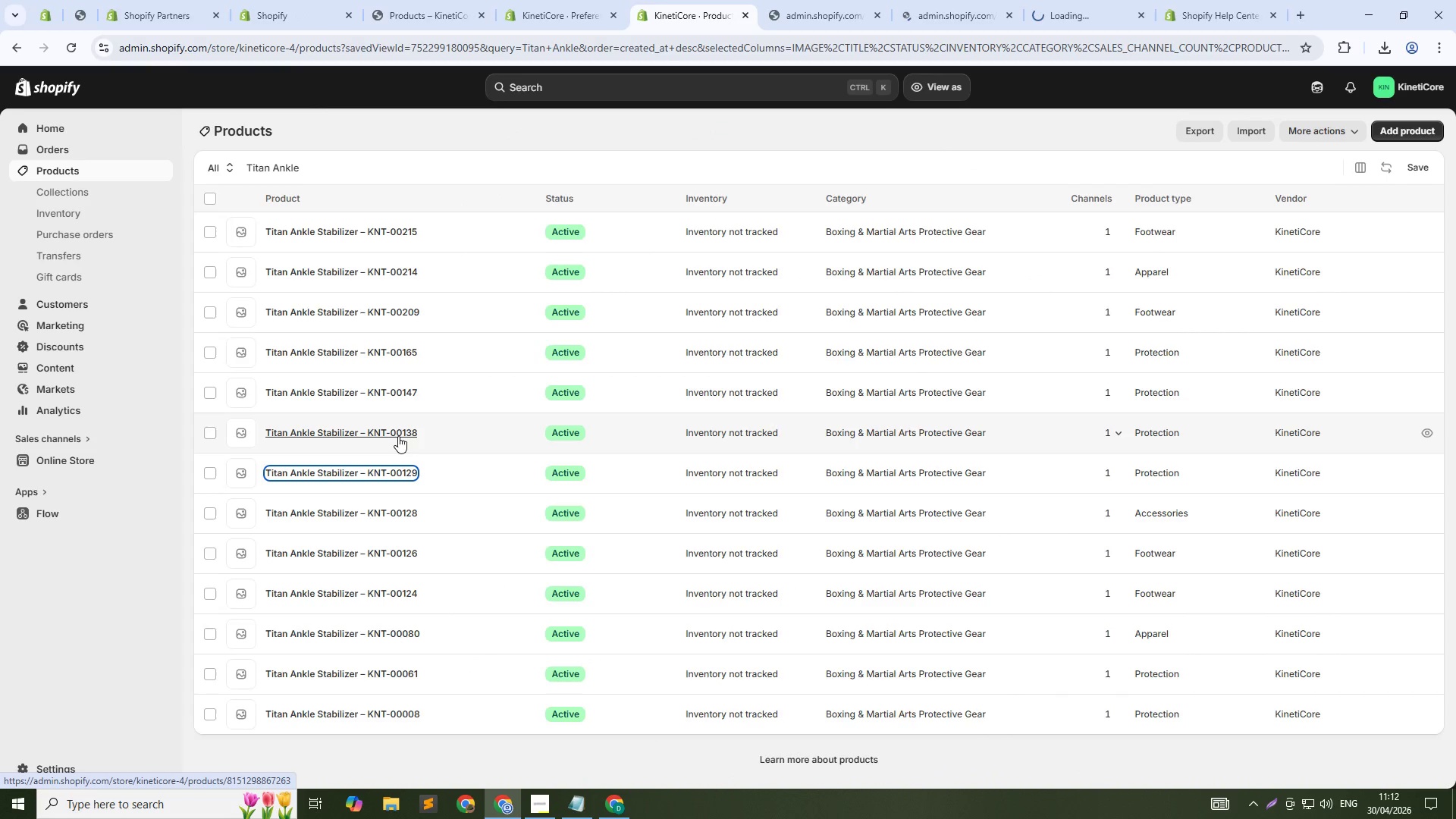 
hold_key(key=ControlLeft, duration=1.51)
left_click([398, 433])
 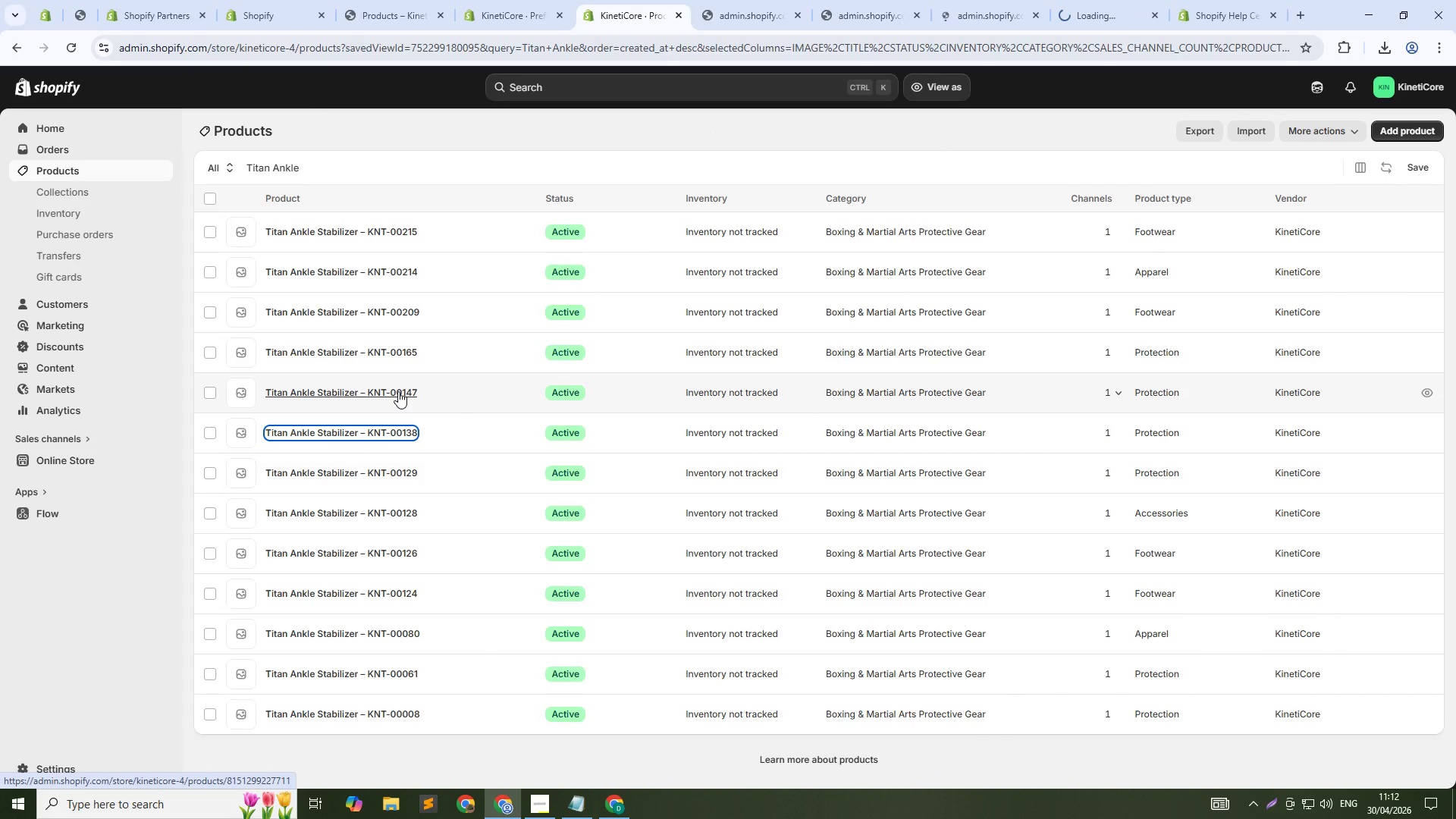 
left_click([398, 391])
 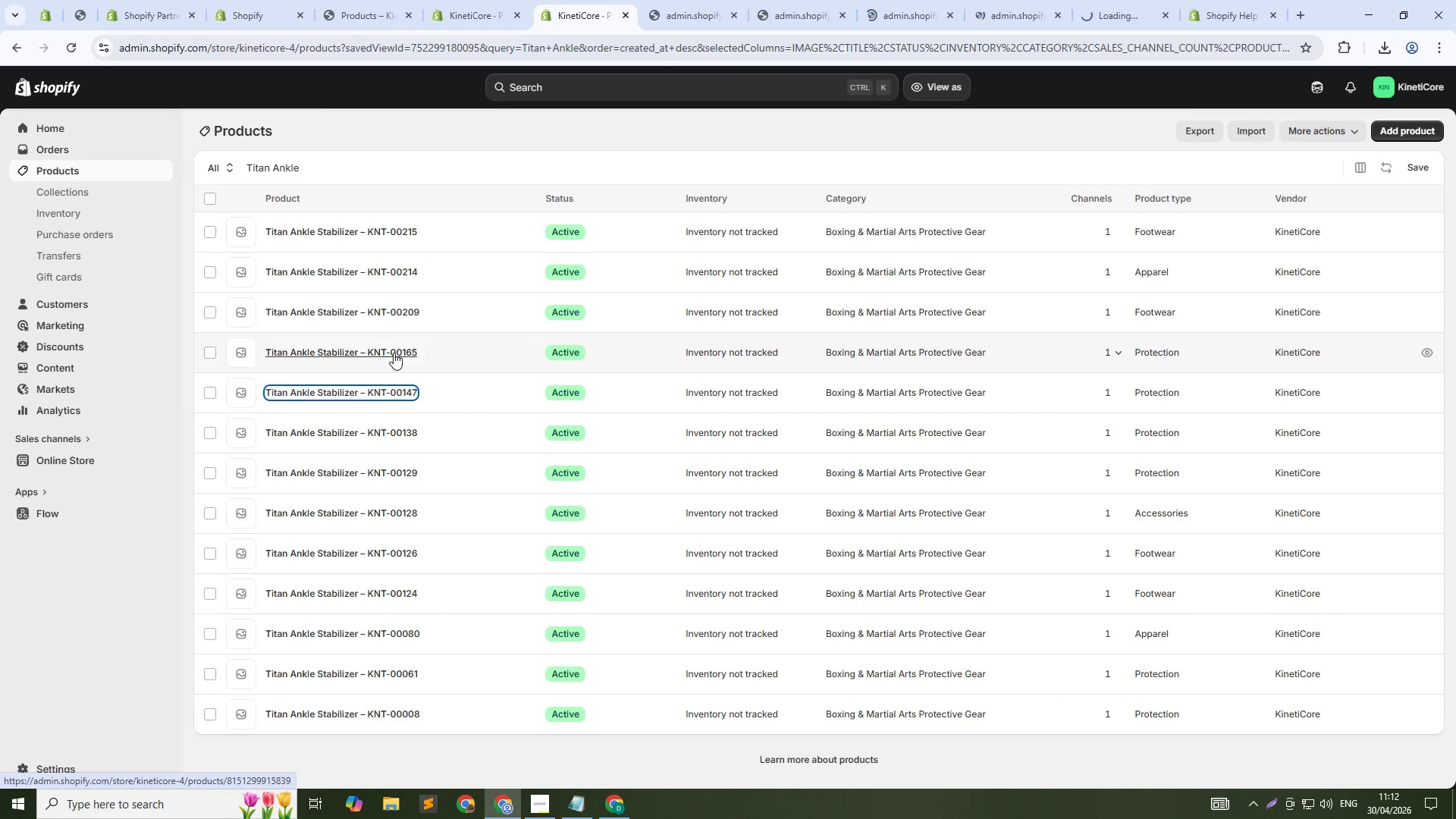 
hold_key(key=ControlLeft, duration=1.5)
left_click([394, 353])
 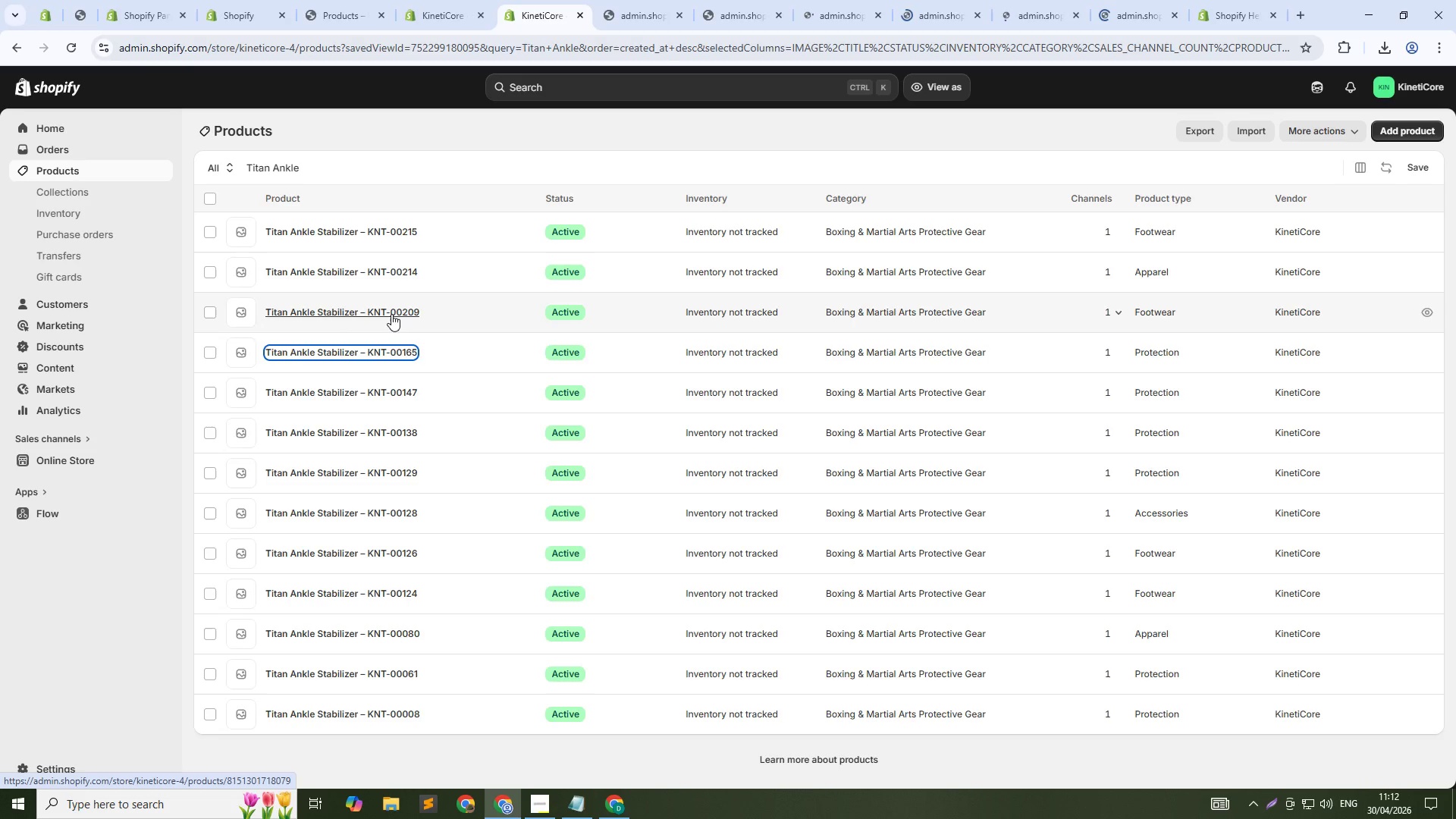 
left_click([391, 314])
 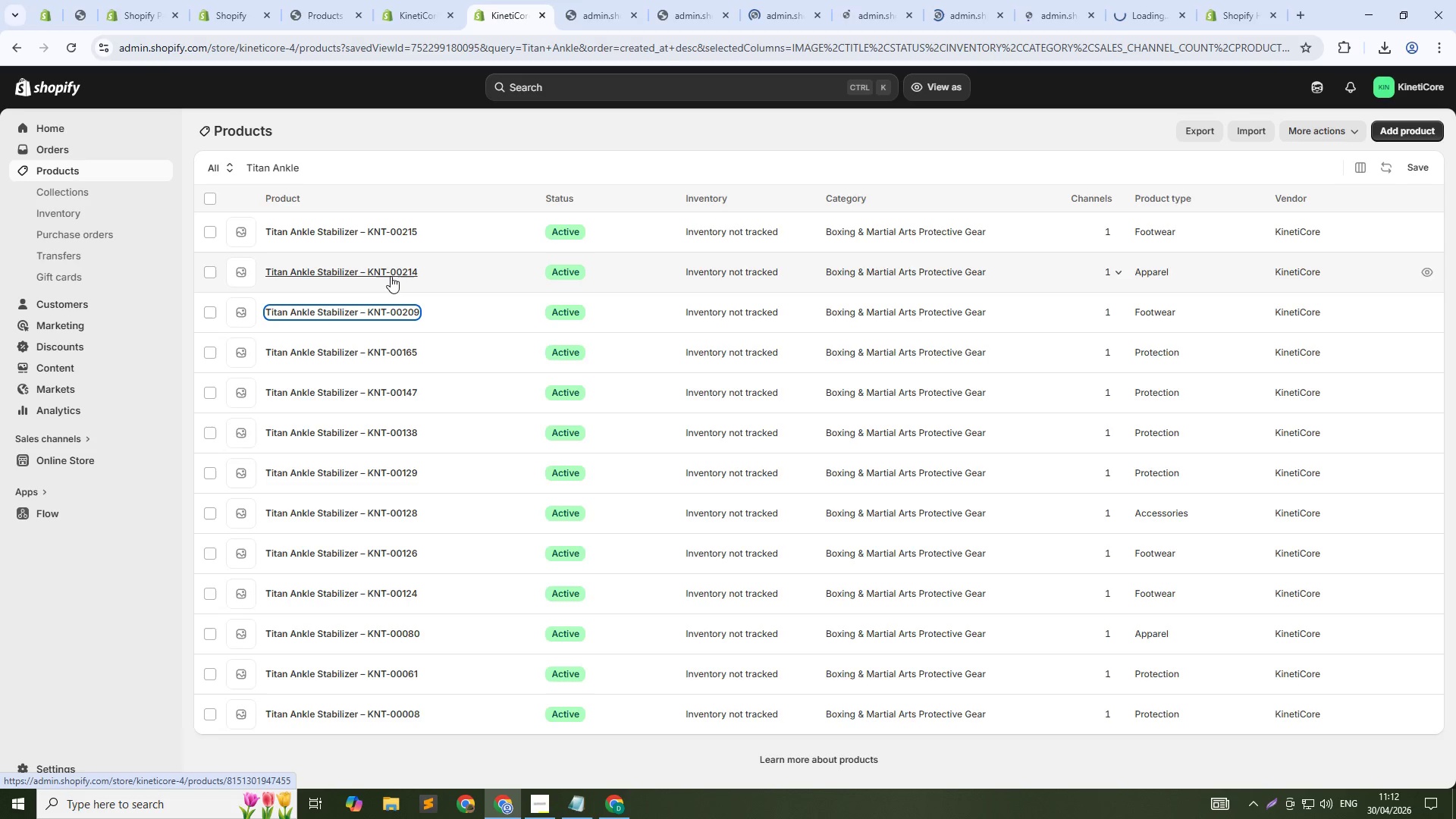 
hold_key(key=ControlLeft, duration=1.52)
left_click([389, 274])
 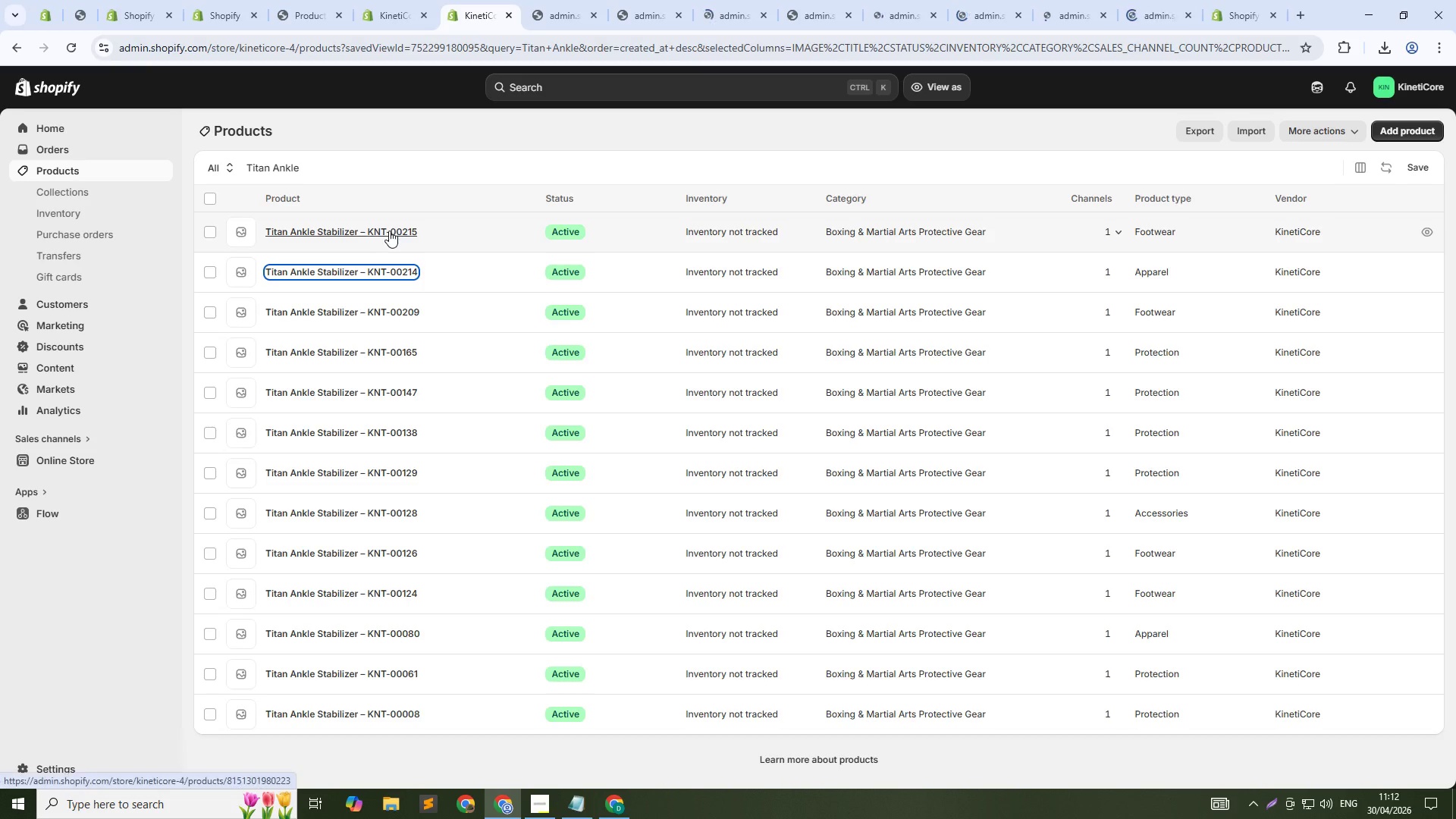 
left_click([389, 231])
 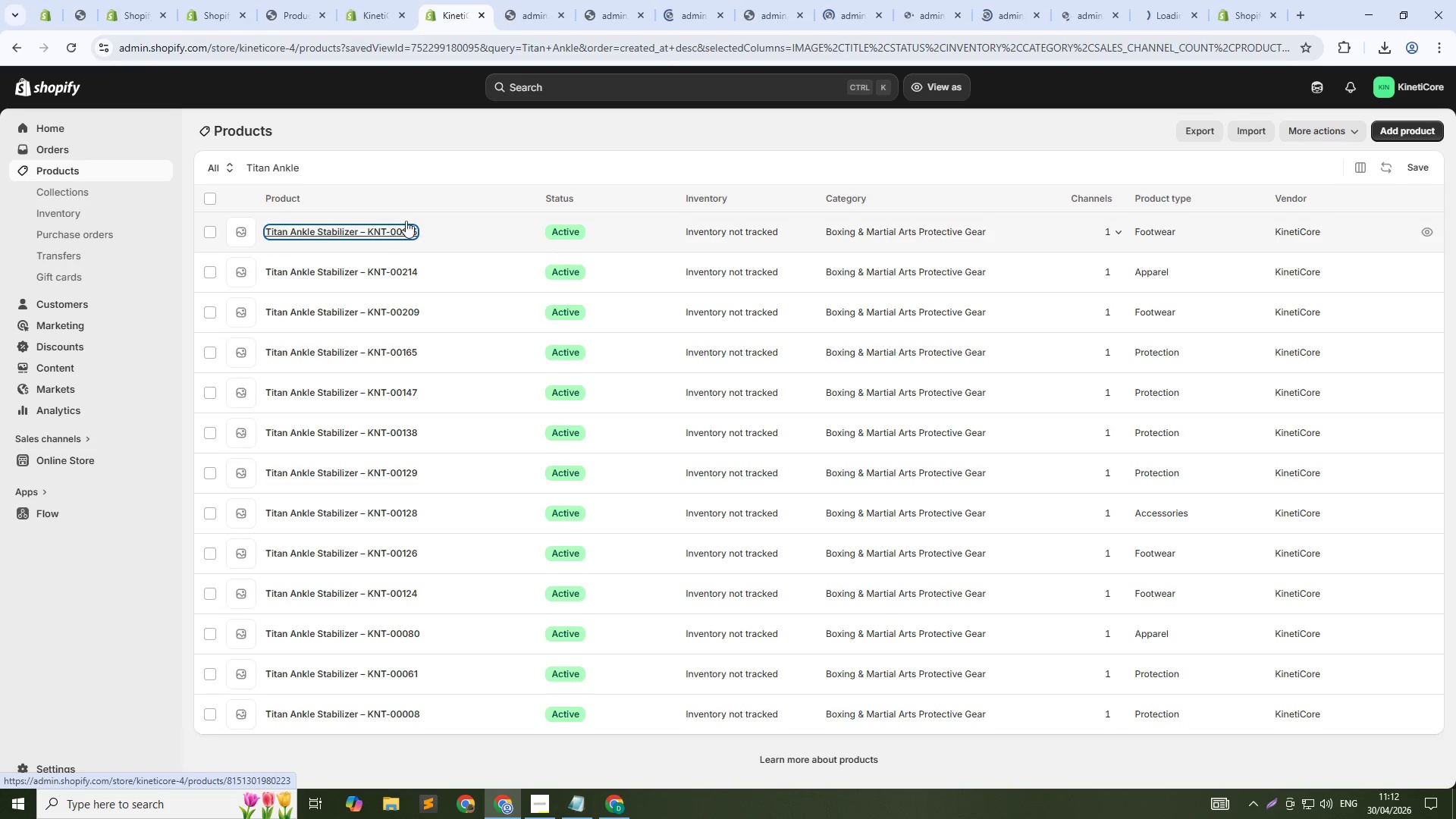 
key(Control+ControlLeft)
 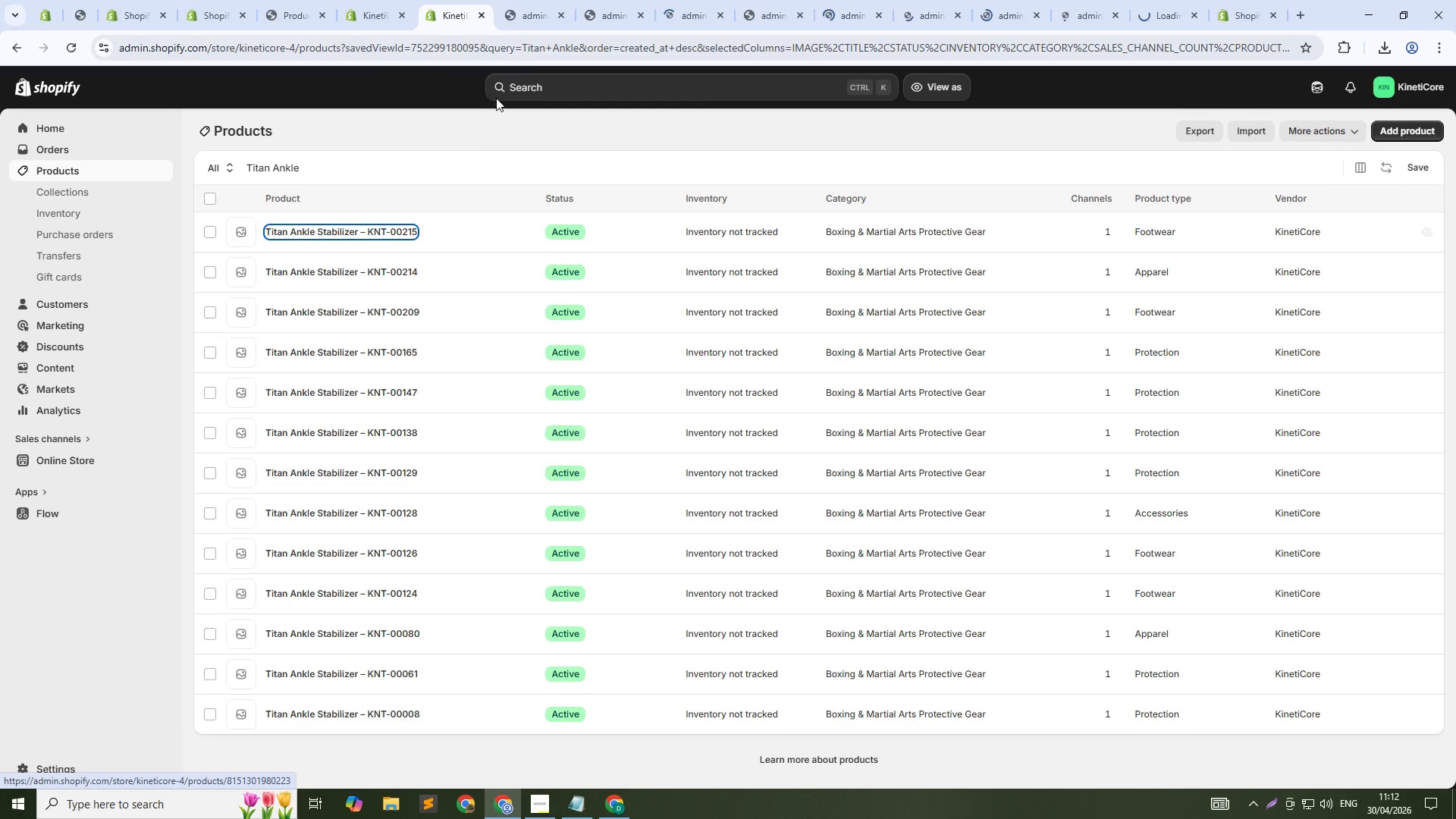 
key(Control+ControlLeft)
 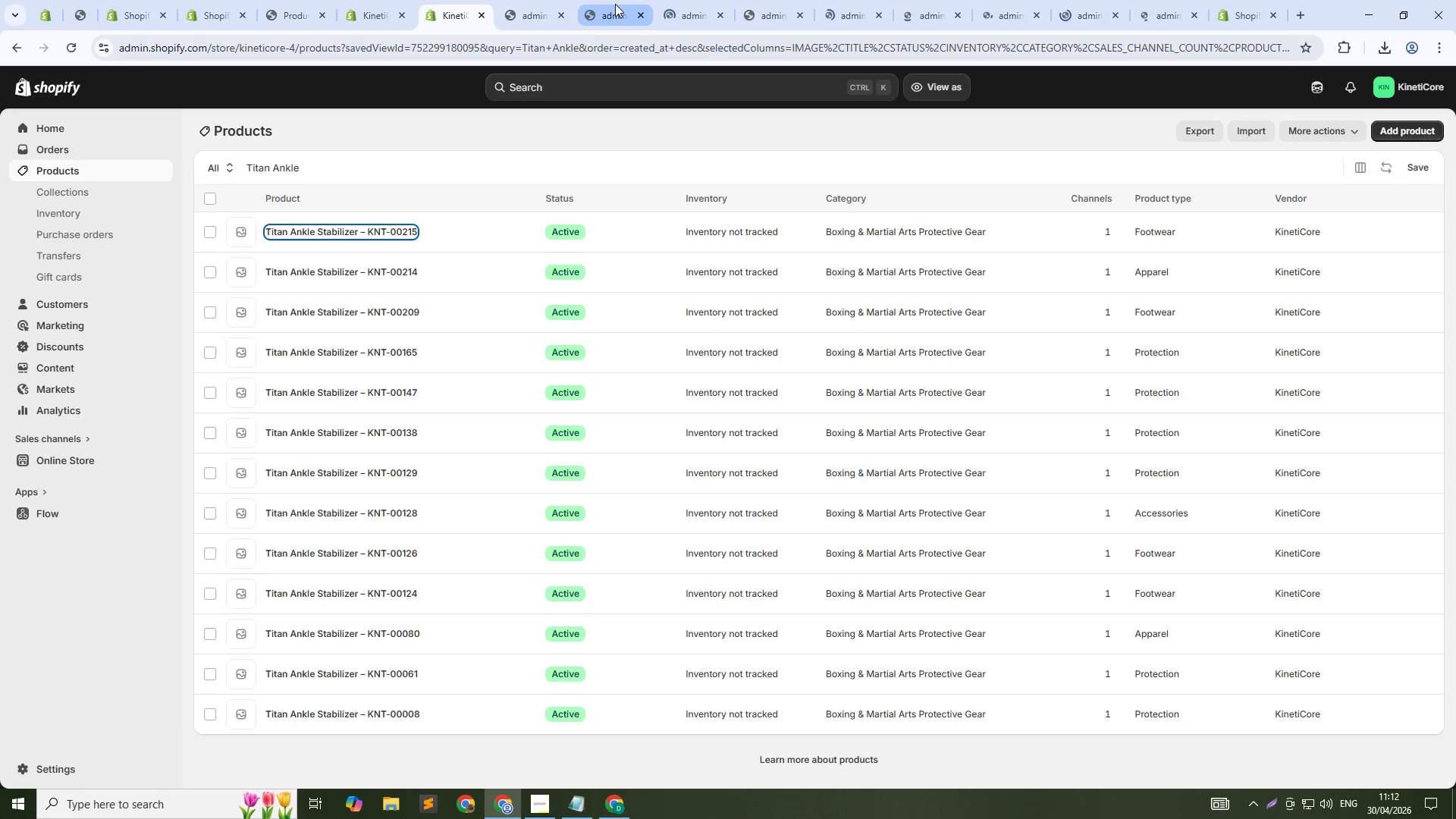 
left_click([615, 4])
 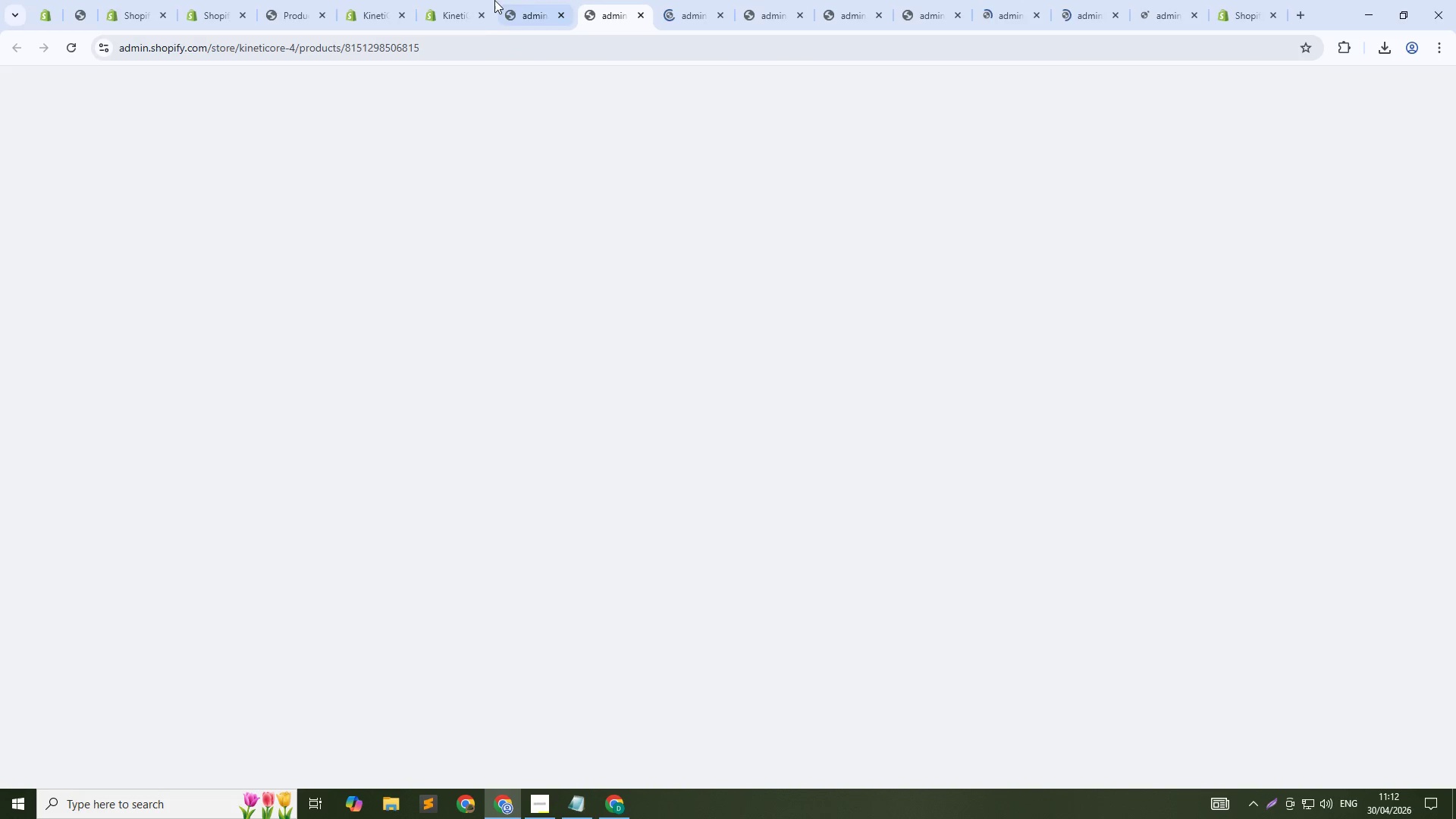 
left_click([531, 3])
 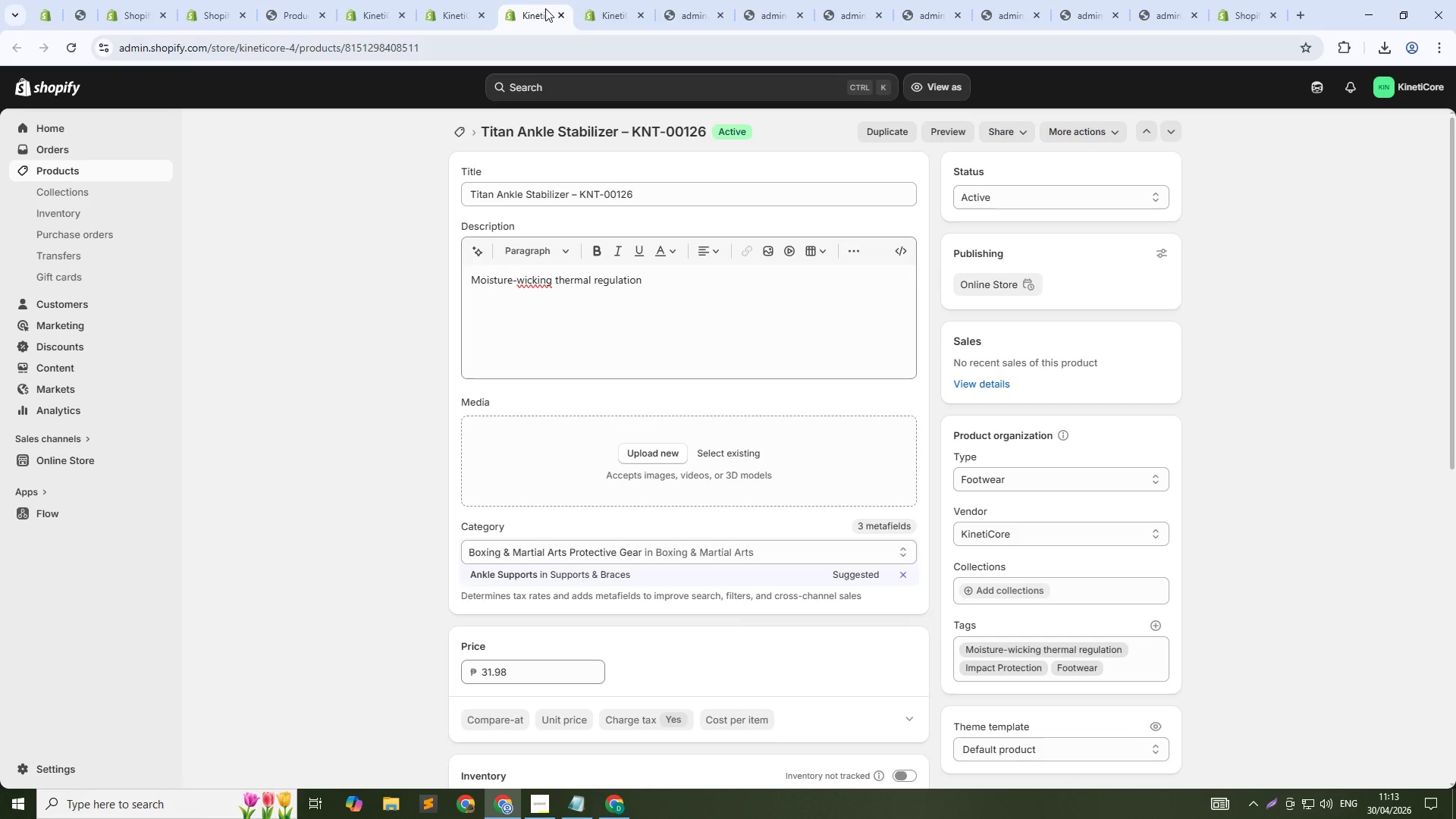 
wait(20.36)
 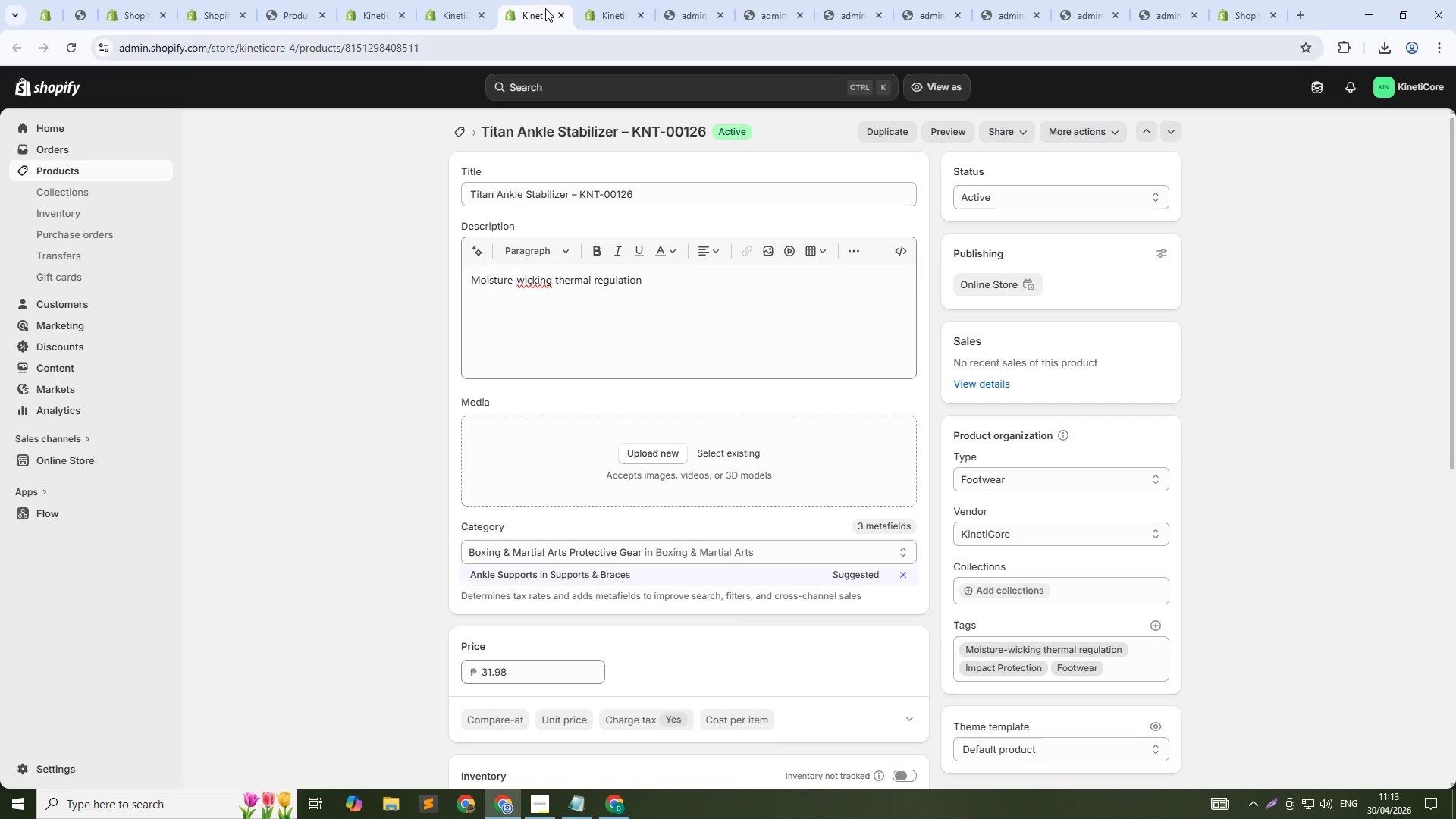 
scroll: coordinate [626, 552], scroll_direction: down, amount: 14.0
 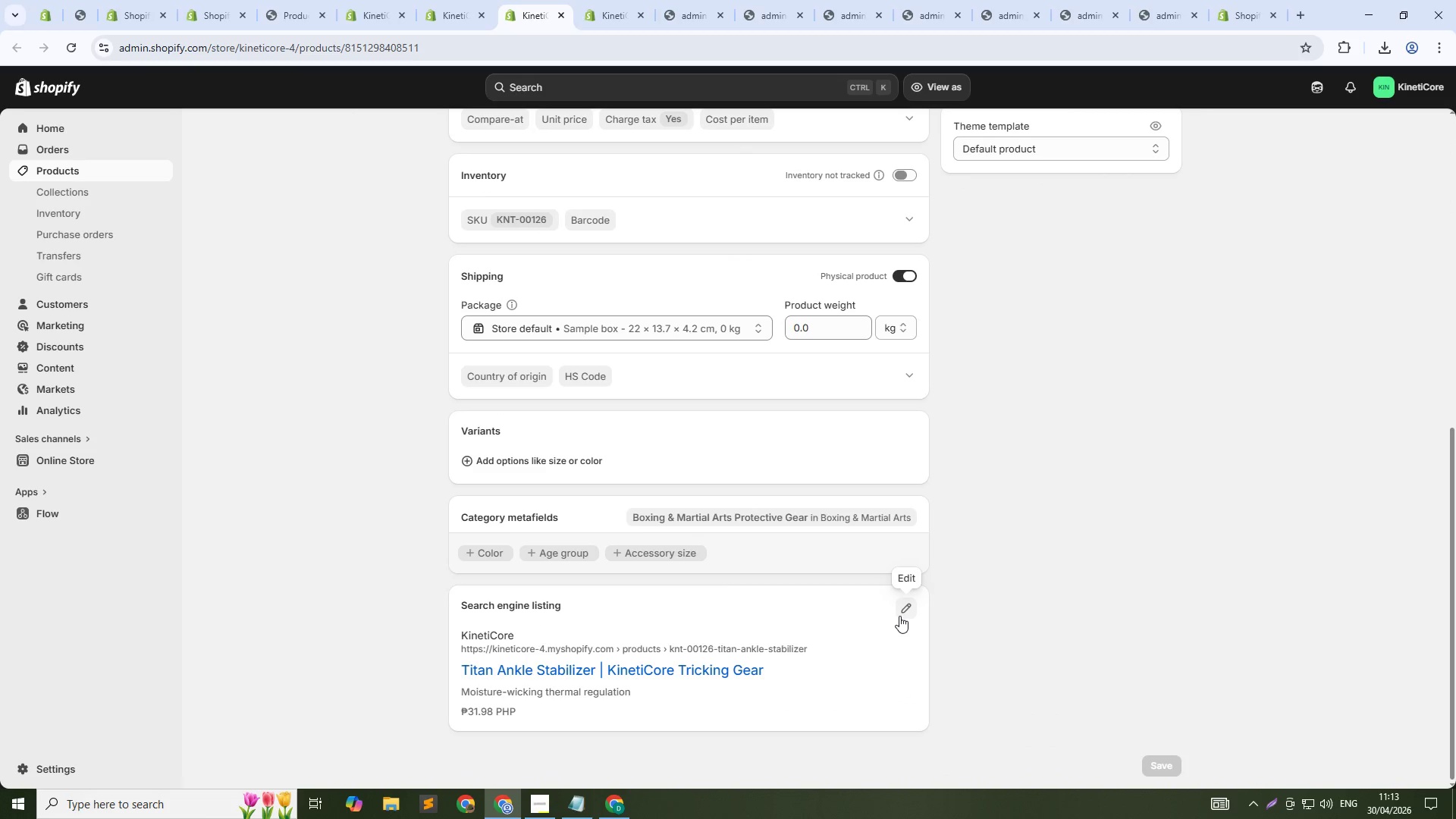 
left_click([902, 614])
 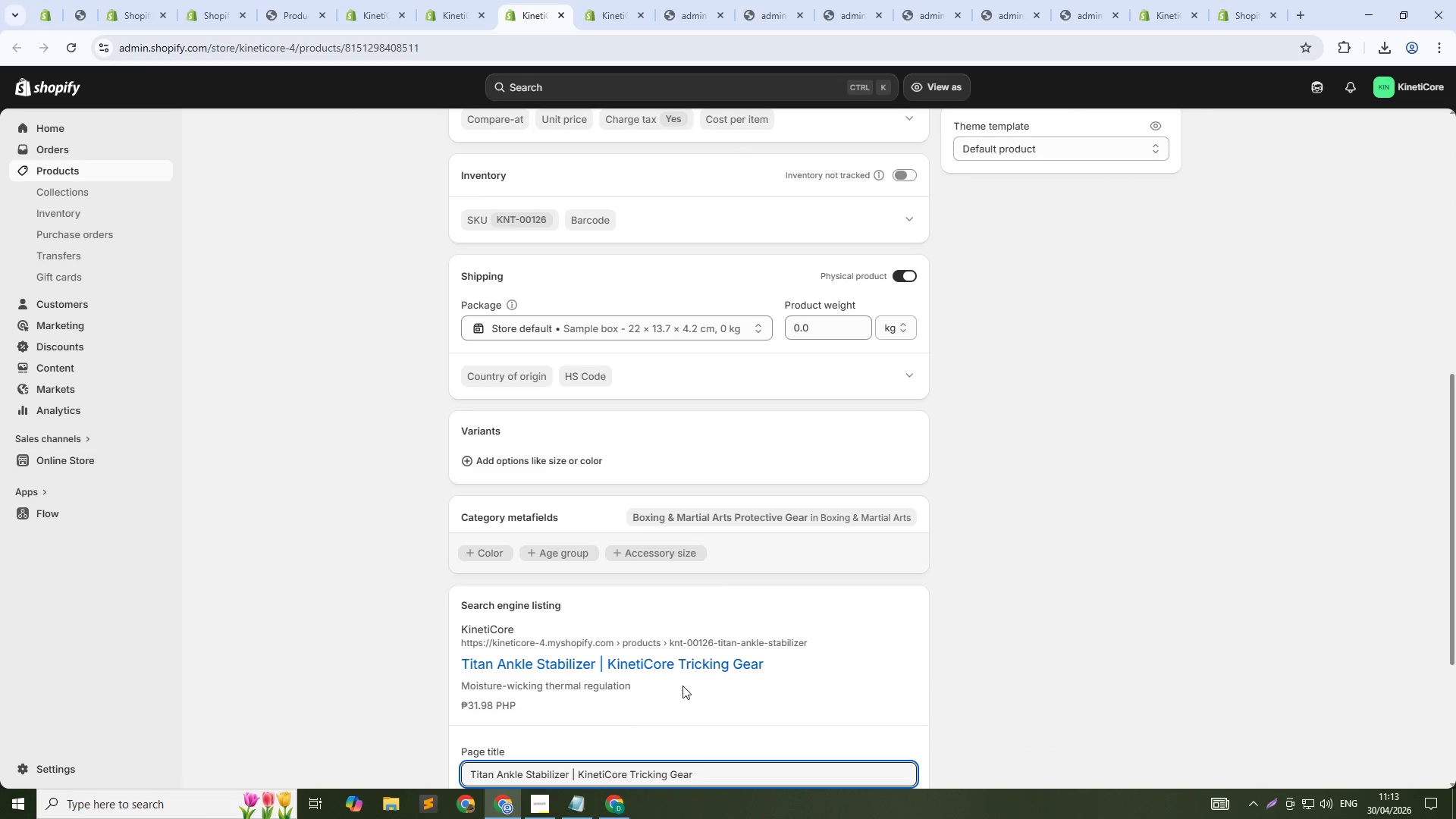 
scroll: coordinate [637, 737], scroll_direction: down, amount: 4.0
 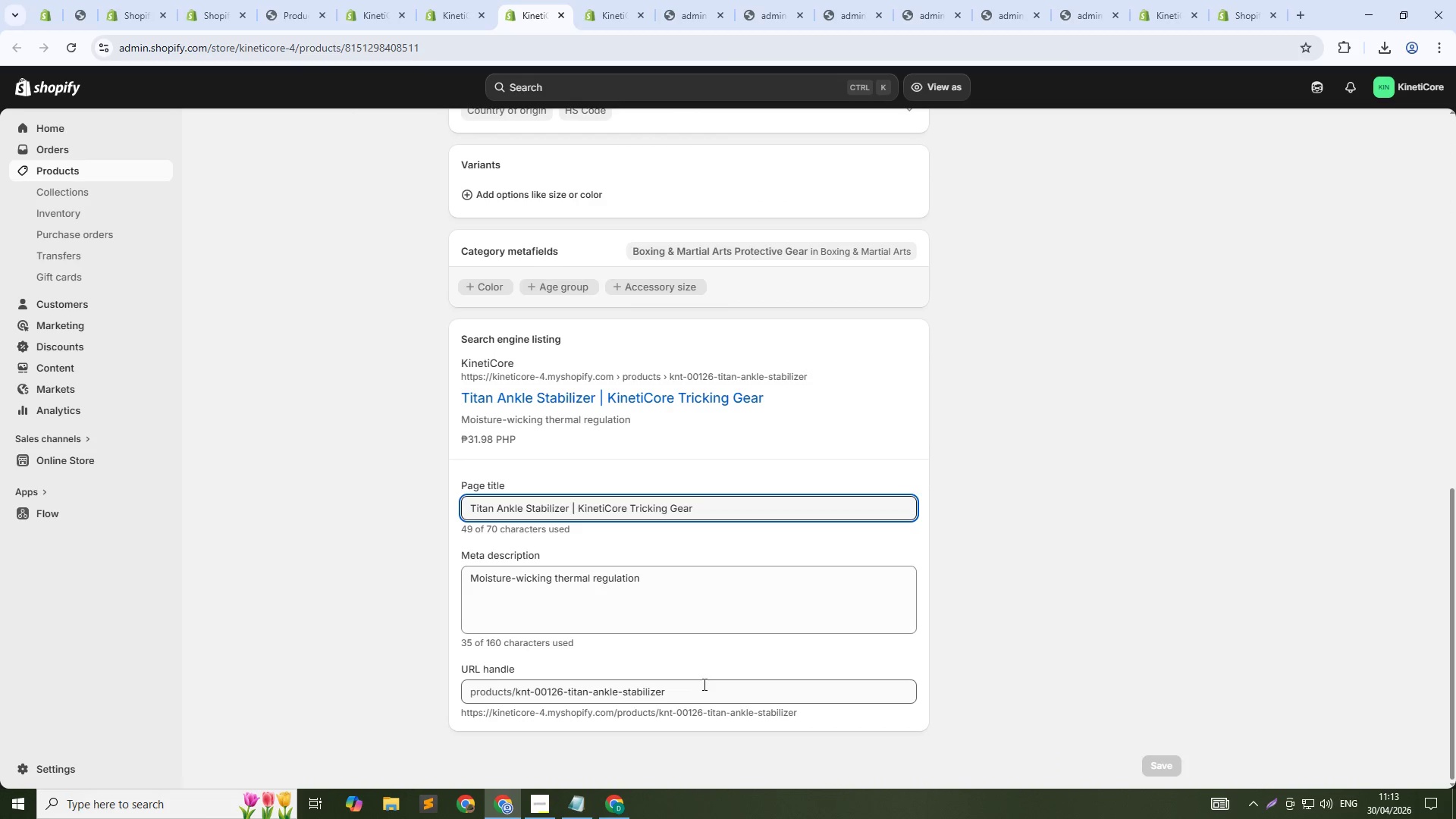 
left_click([704, 685])
 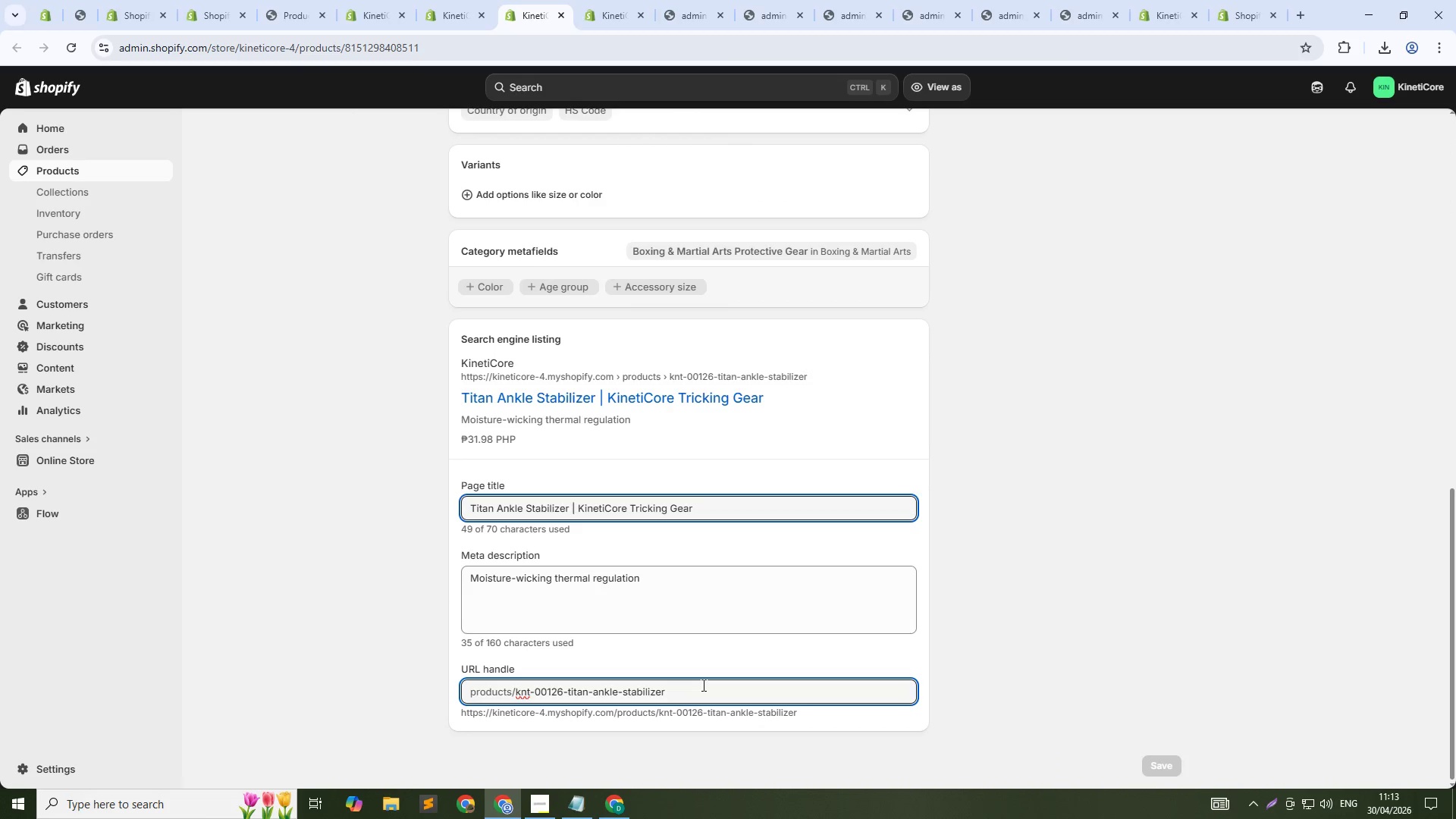 
key(NumpadSubtract)
 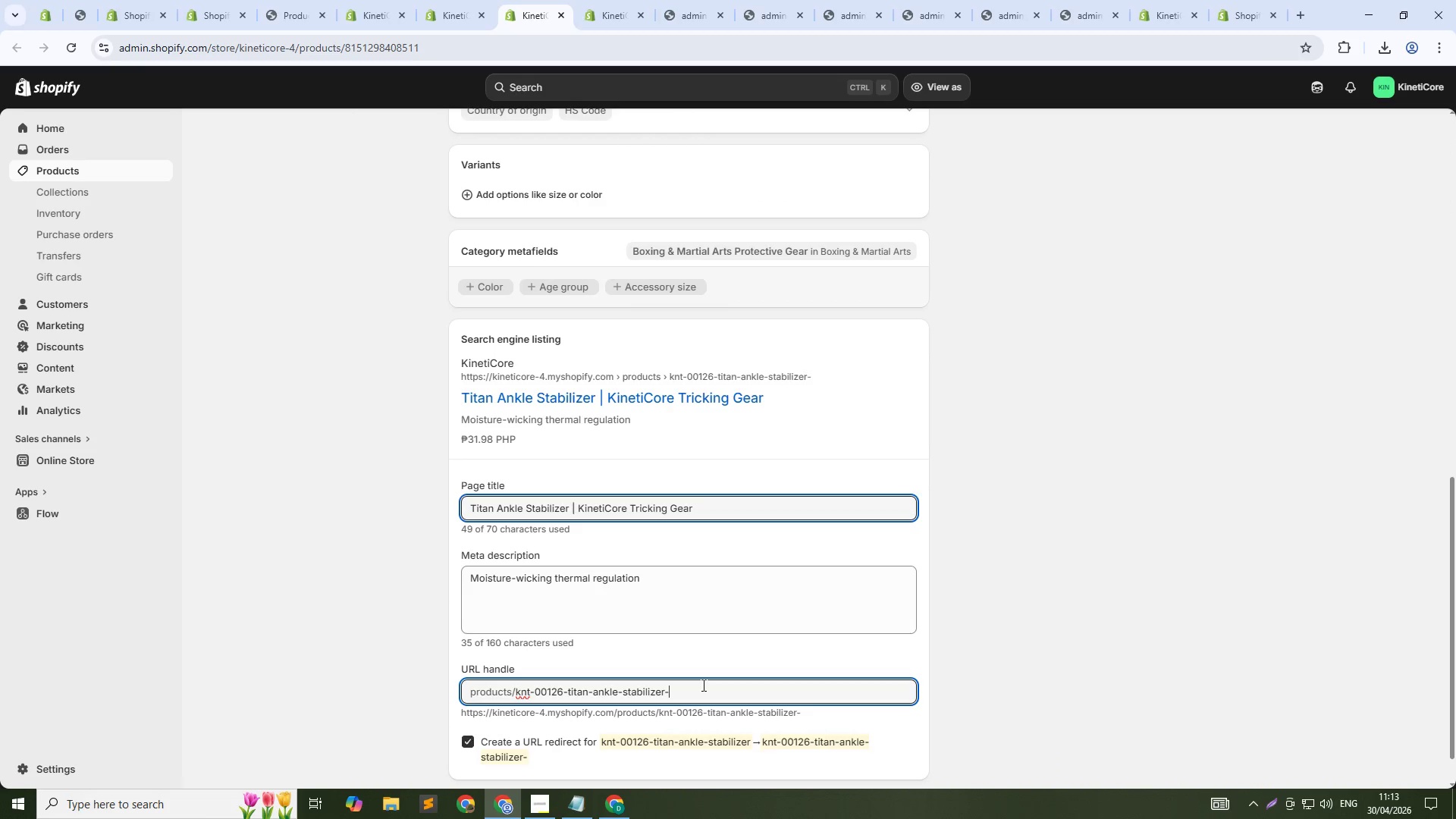 
key(Numpad1)
 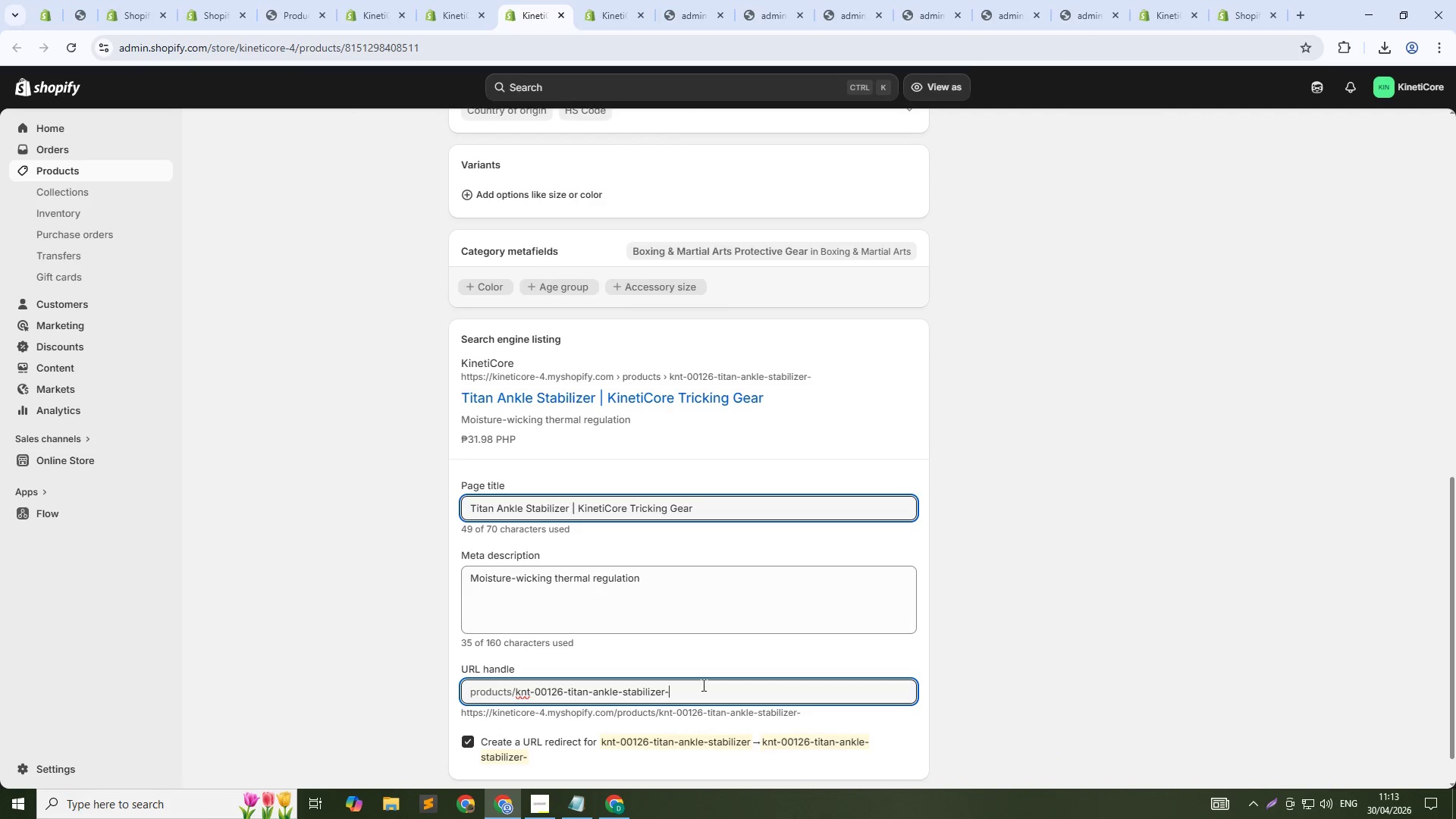 
key(Numpad2)
 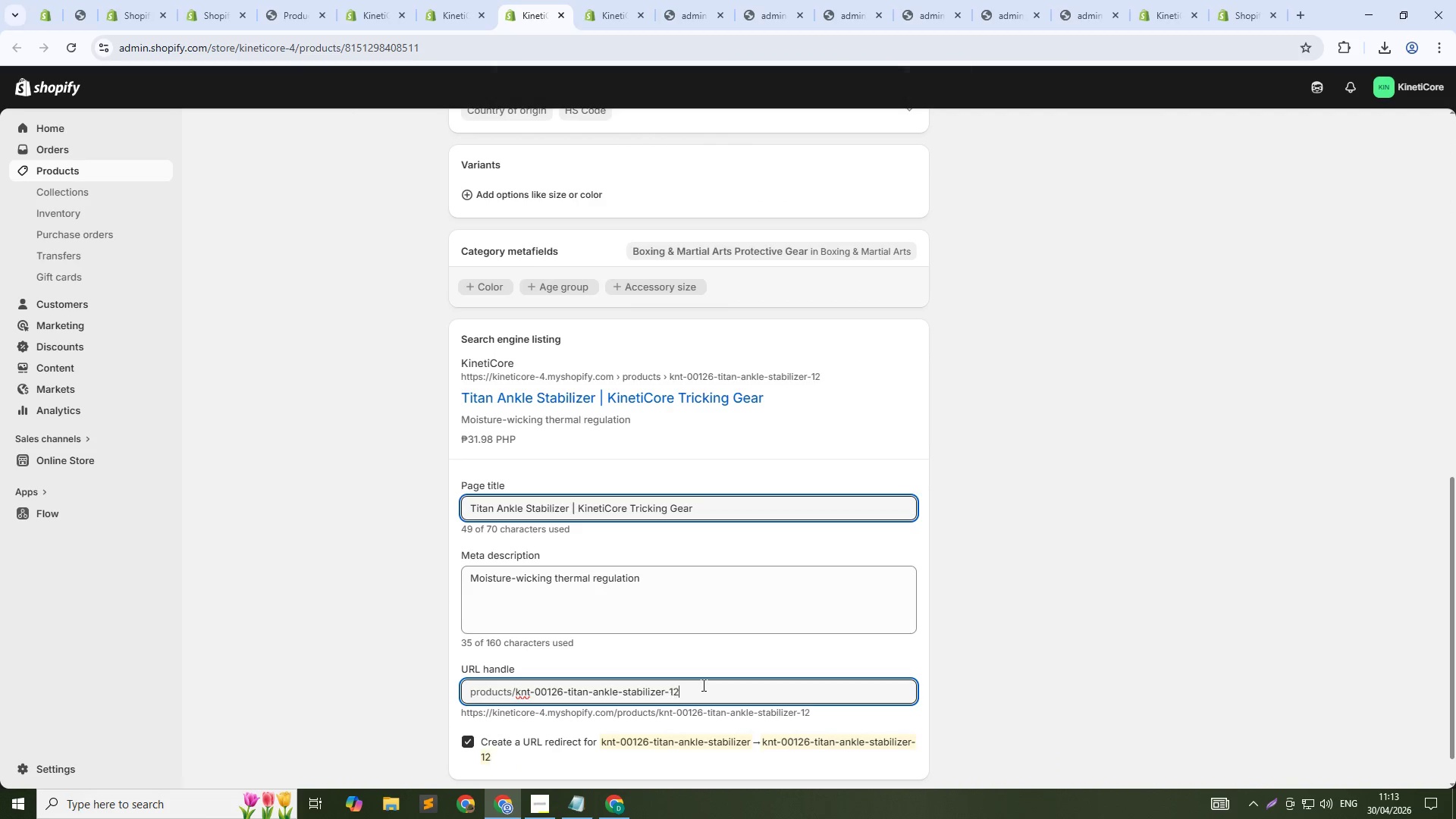 
key(Numpad6)
 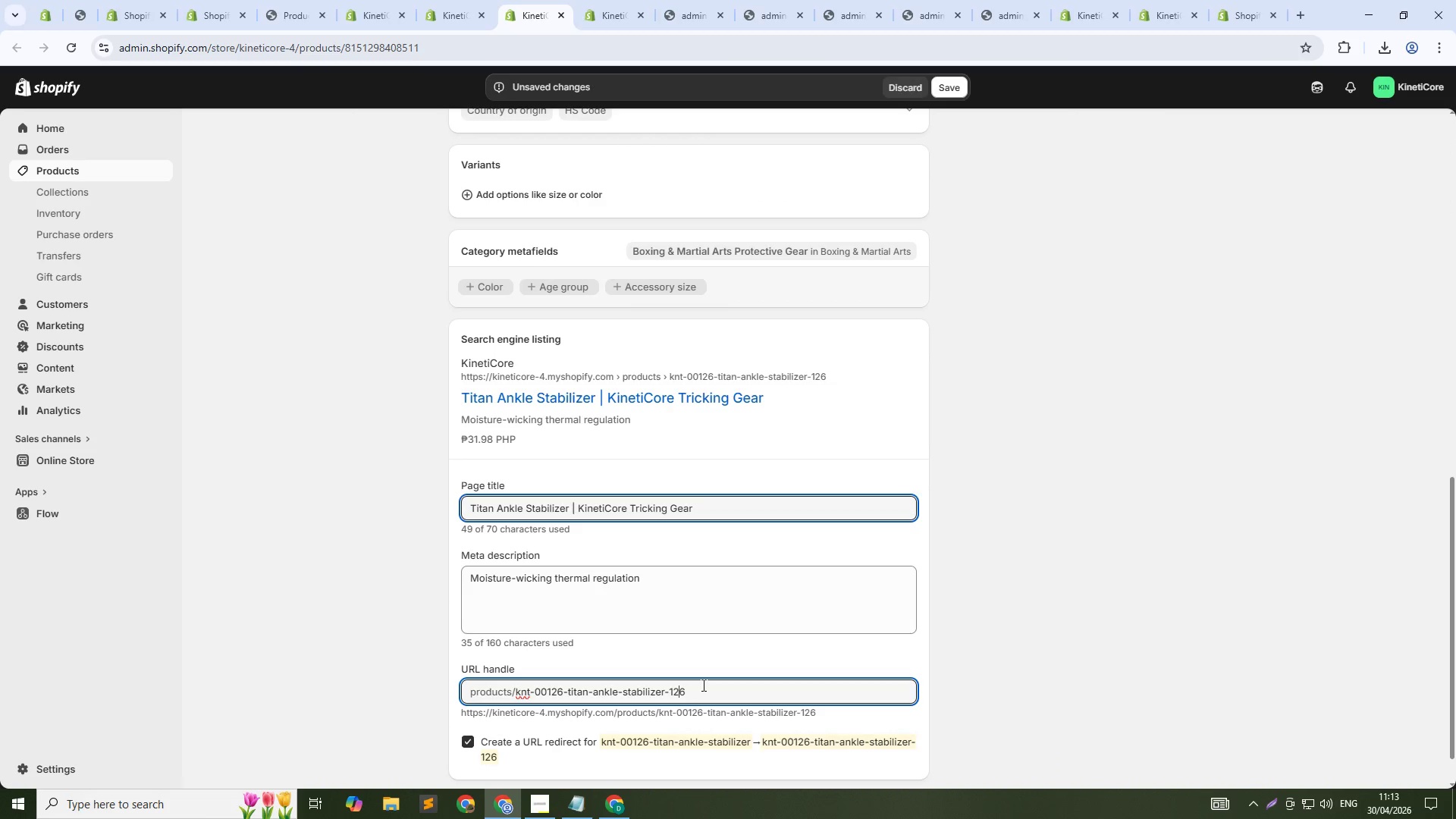 
hold_key(key=ArrowLeft, duration=1.25)
 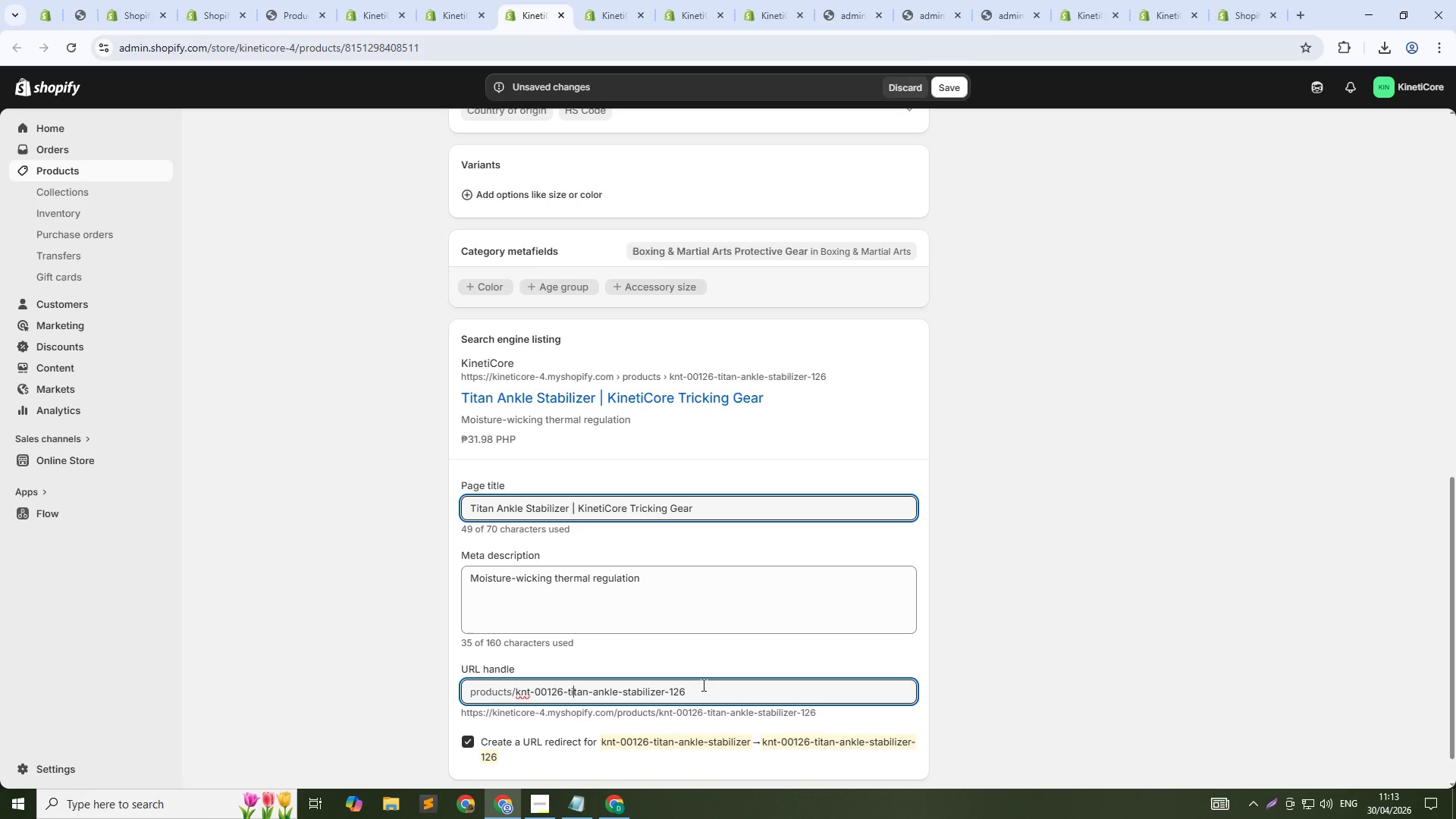 
key(ArrowLeft)
 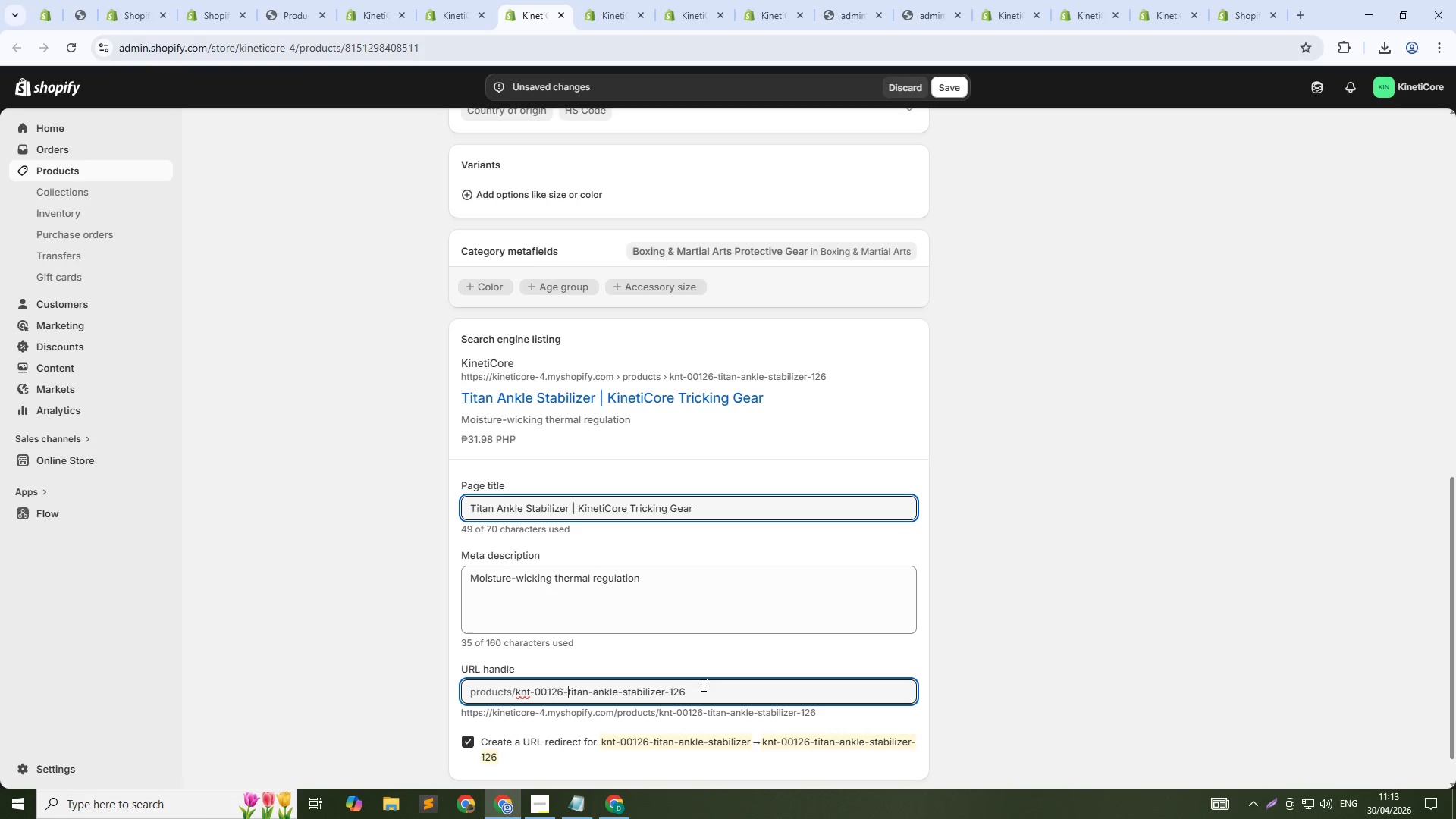 
key(ArrowLeft)
 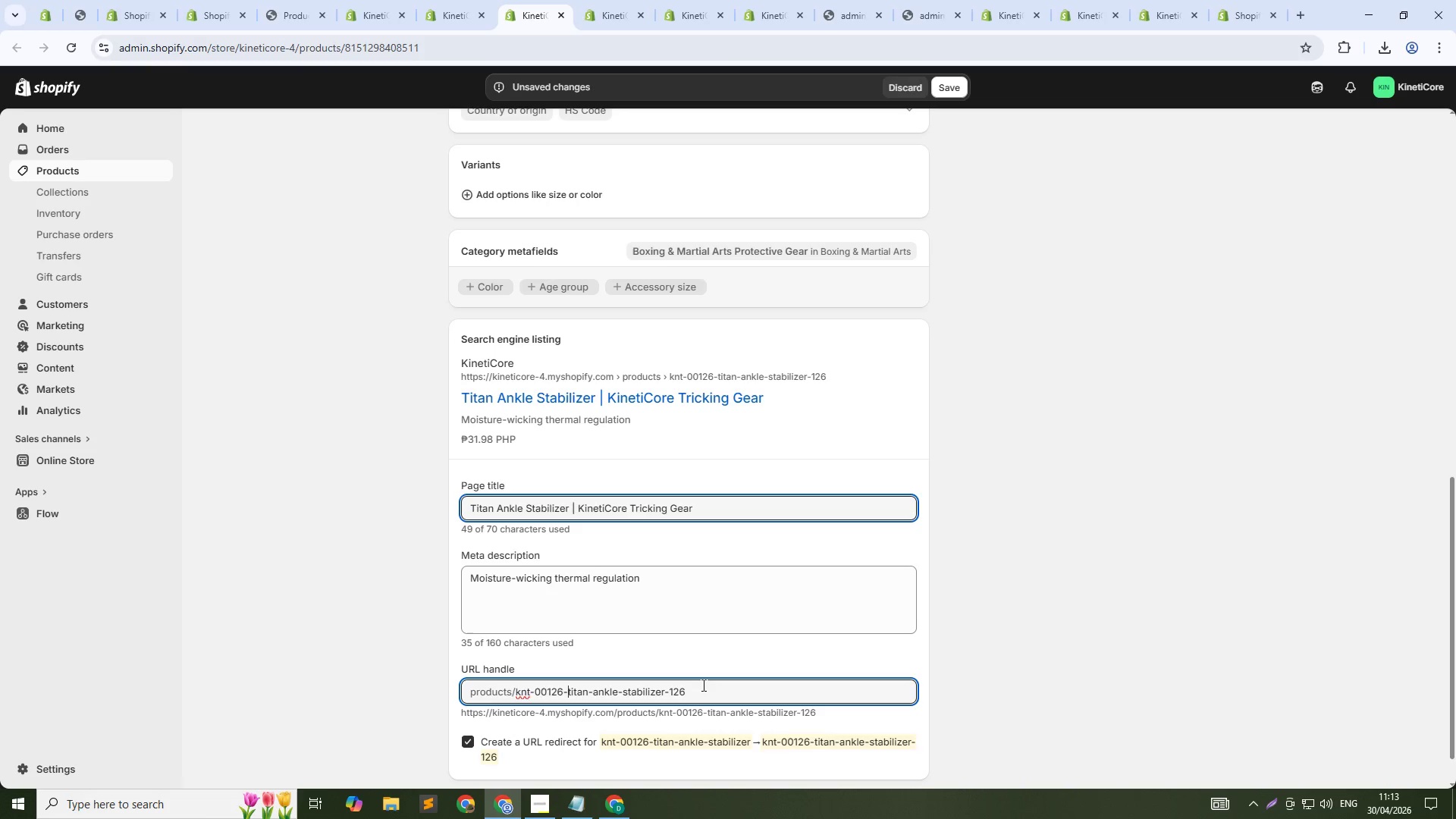 
key(Control+Shift+ShiftLeft)
 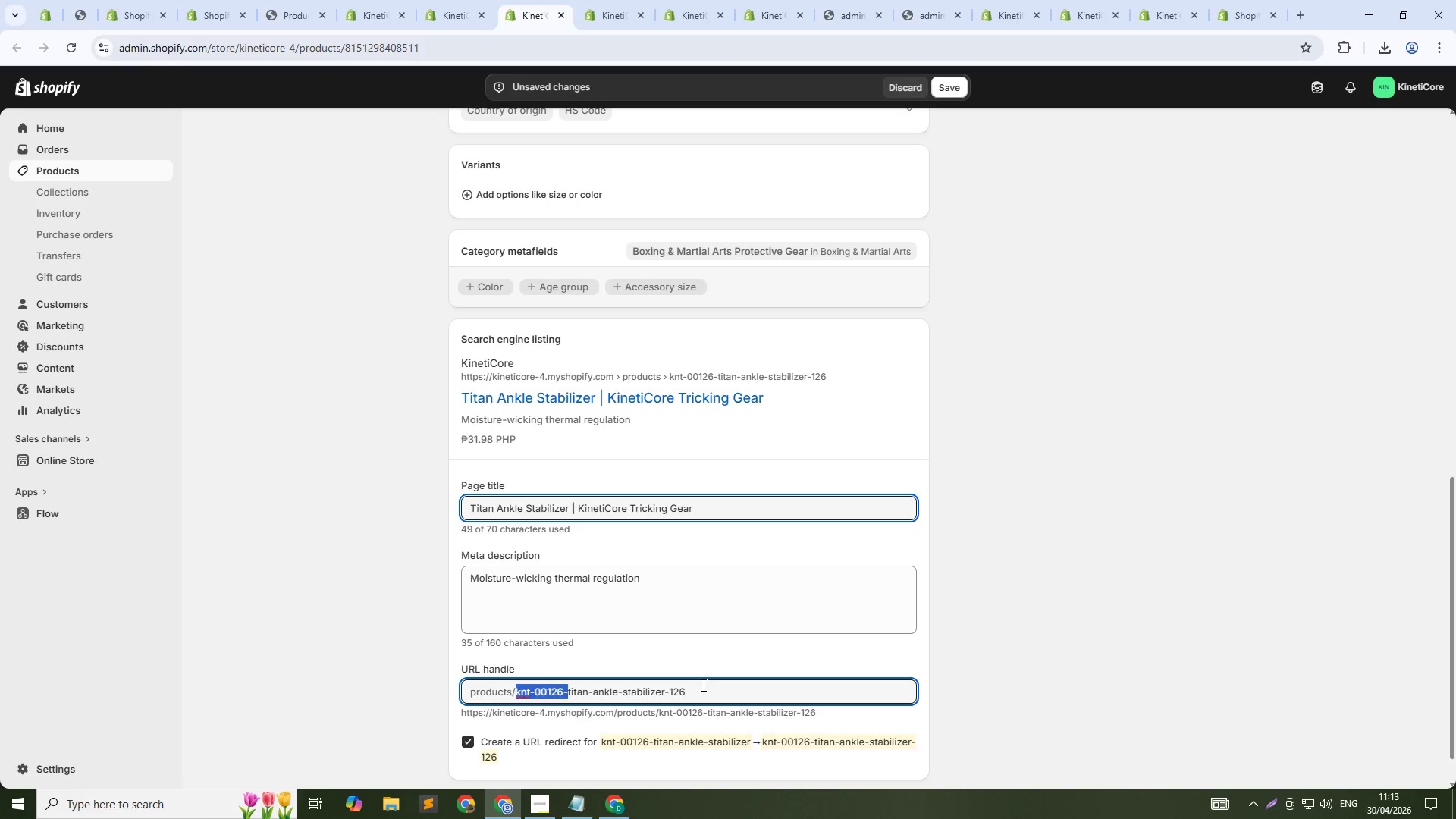 
key(Control+Shift+ArrowUp)
 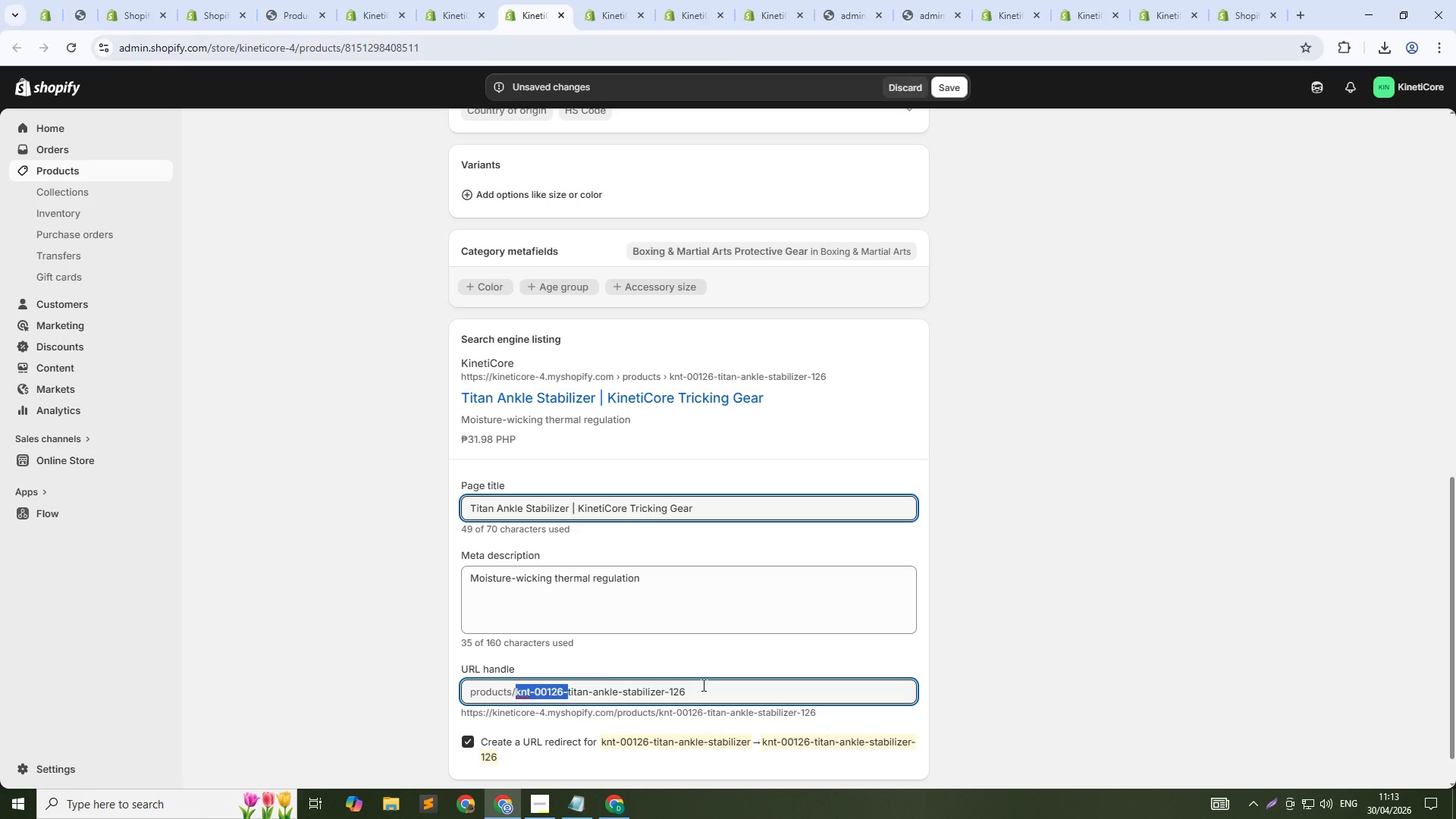 
key(Backspace)
 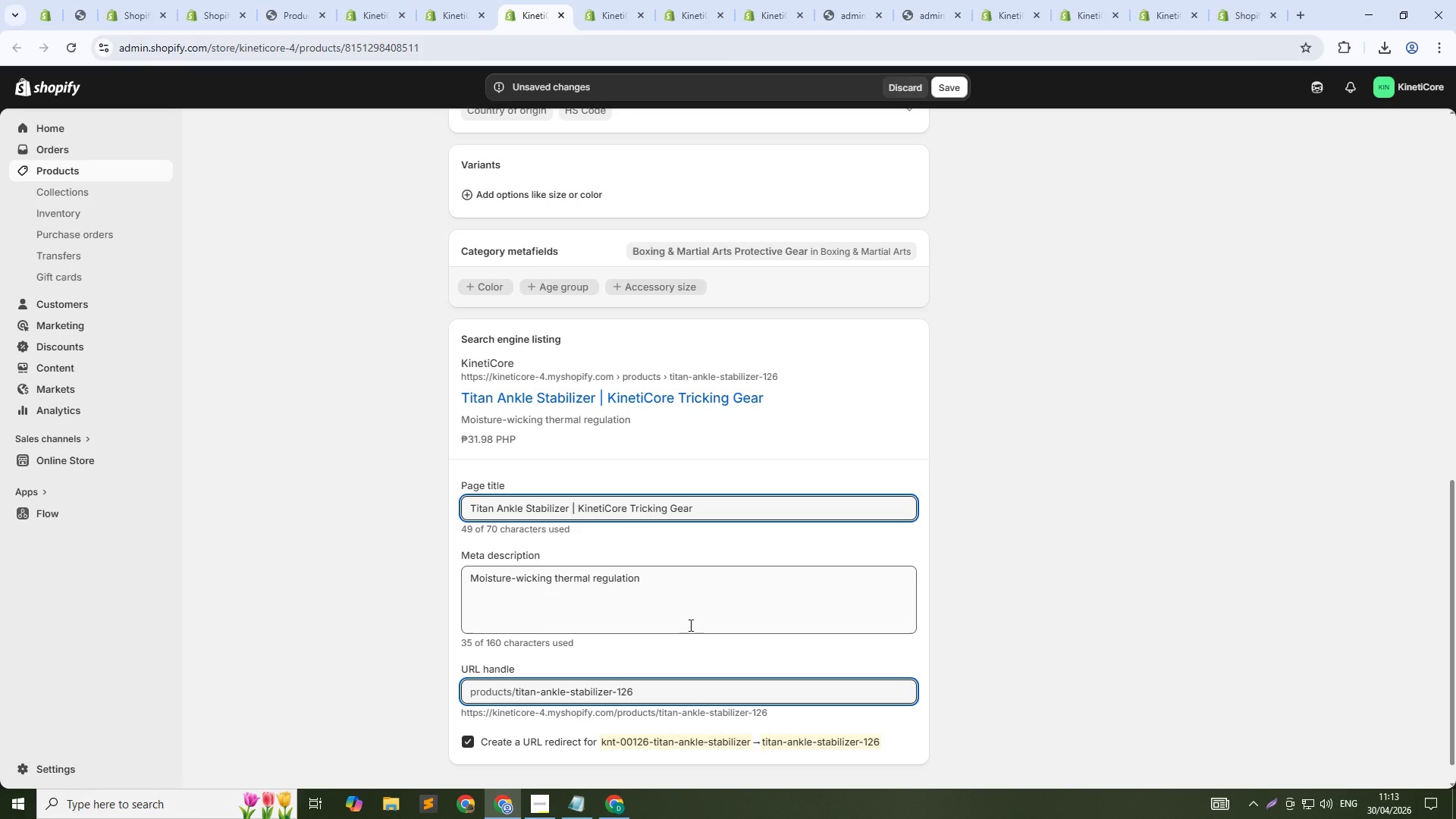 
left_click([688, 599])
 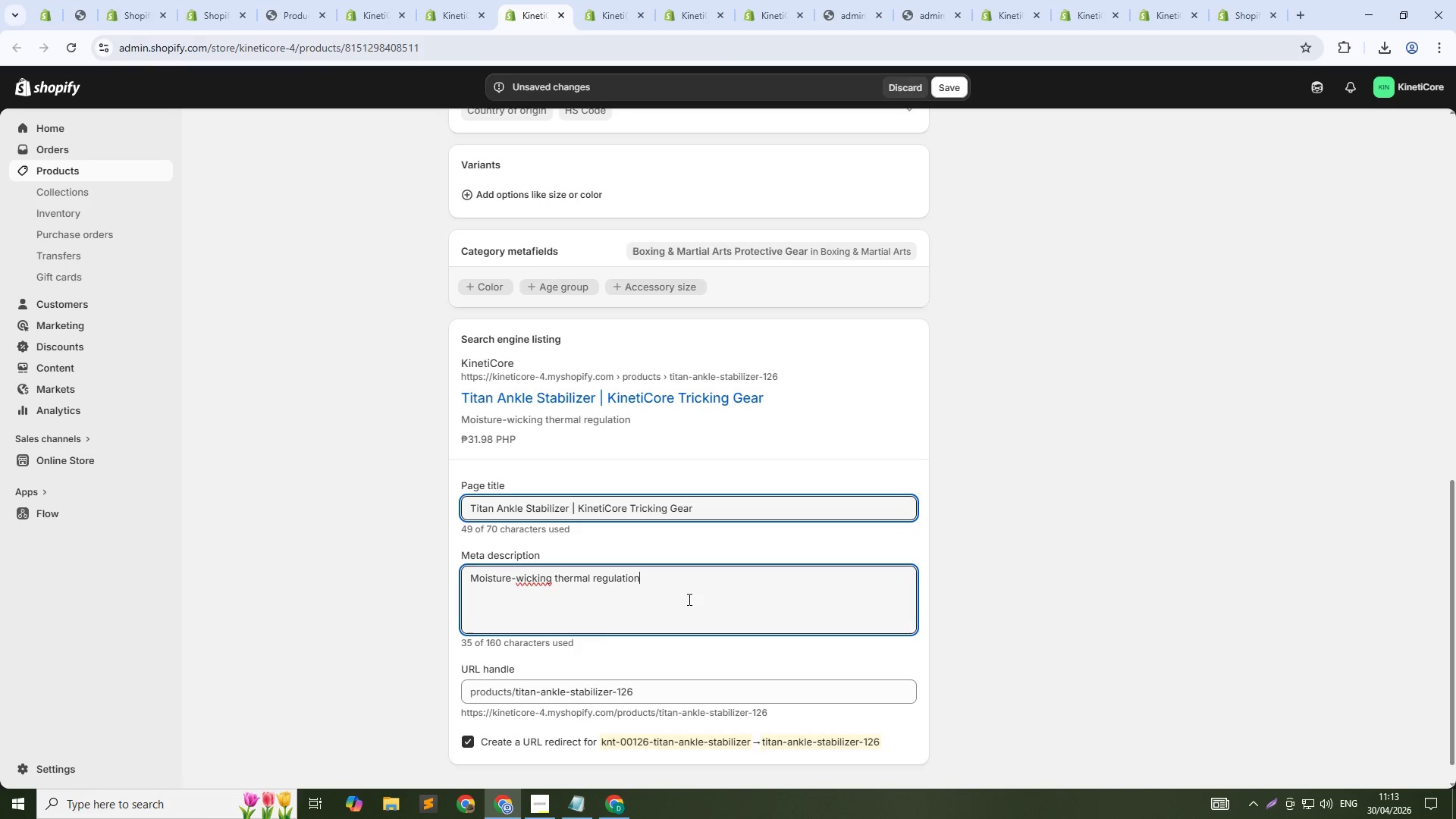 
key(Control+ControlLeft)
 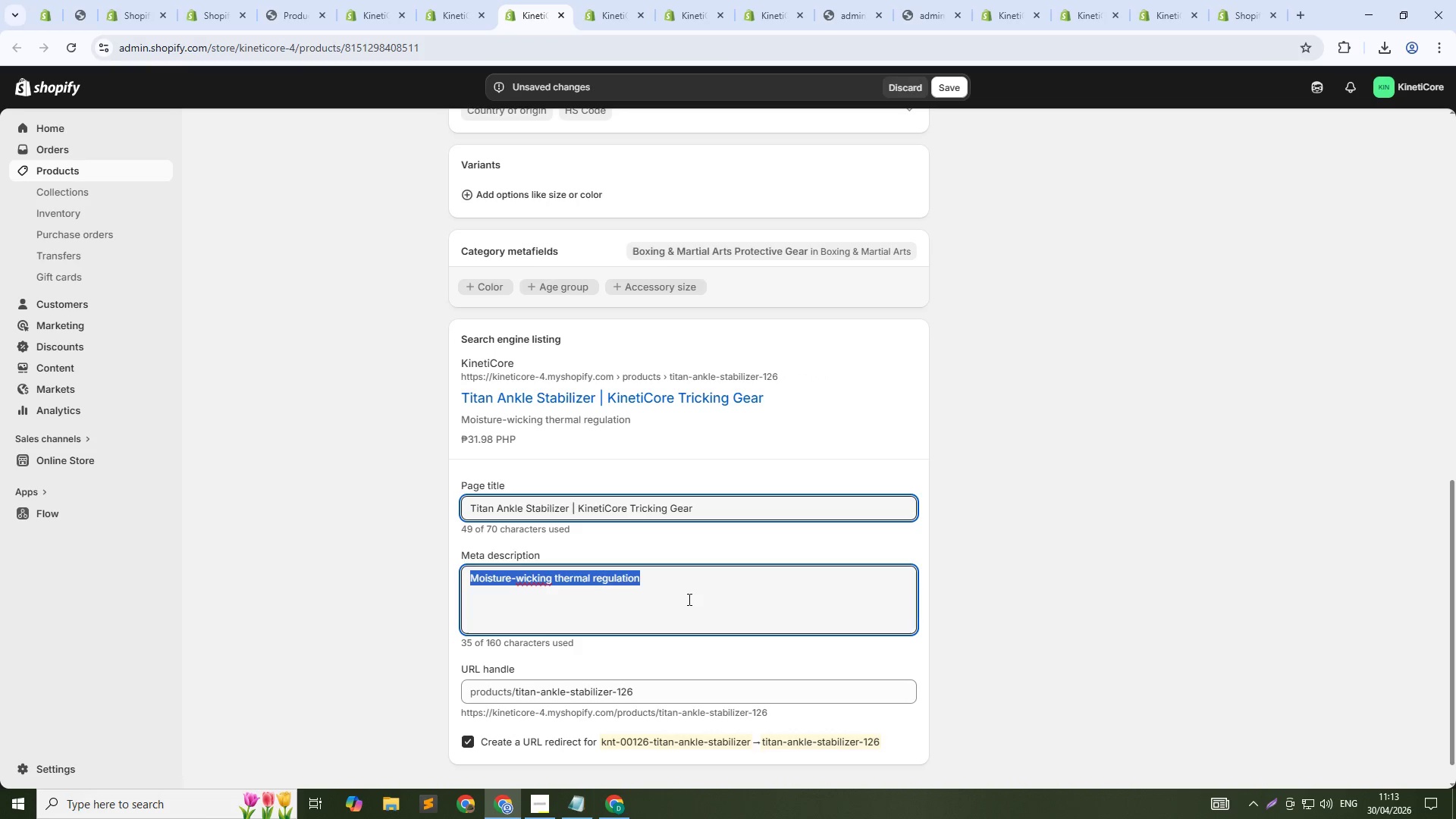 
key(Control+A)
 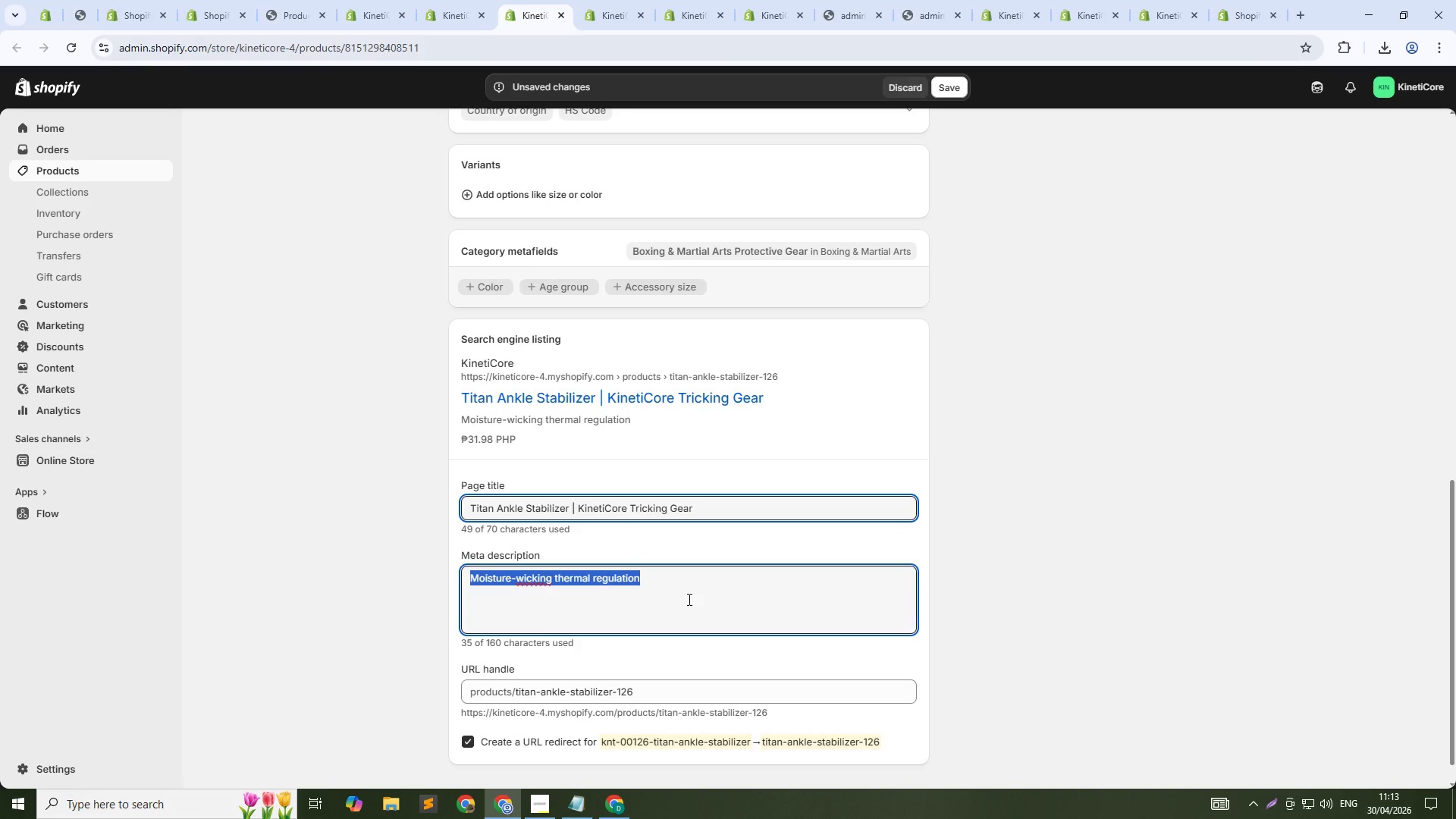 
type(Breatable fabric keeps feet dry. Basic ankle support. For tricking and parkour. Shop now.)
 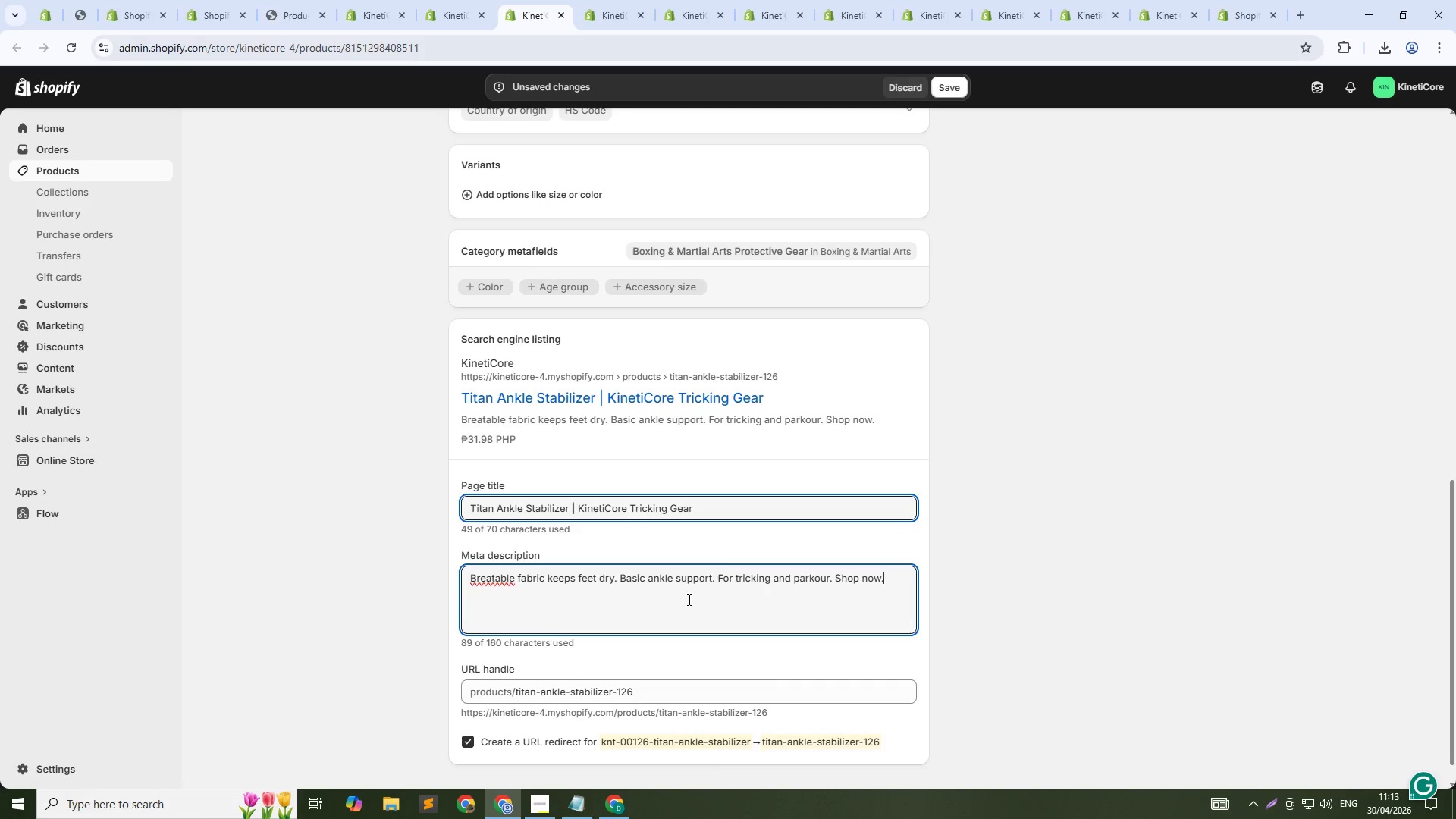 
hold_key(key=ArrowLeft, duration=1.5)
 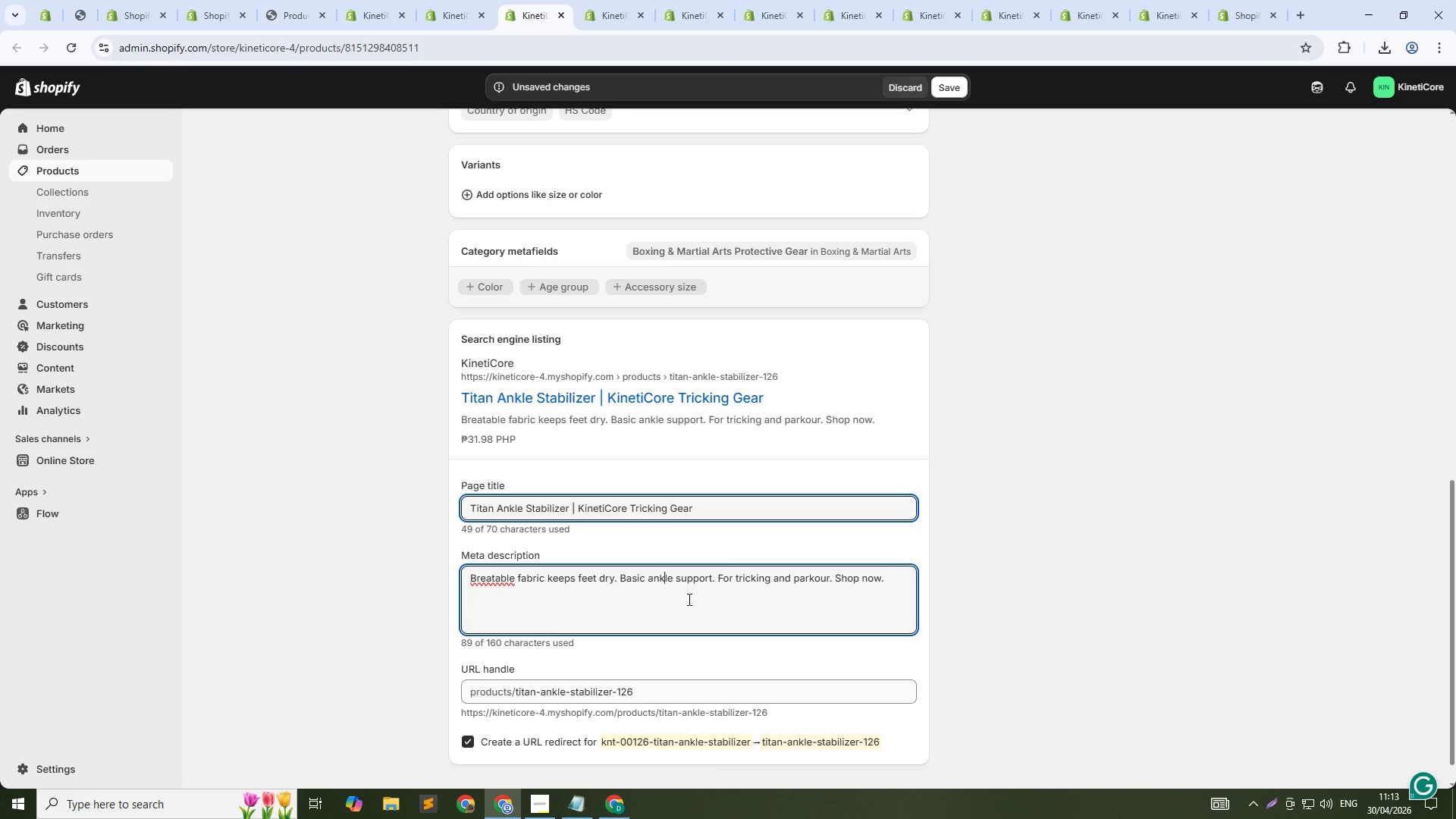 
hold_key(key=ArrowLeft, duration=1.5)
 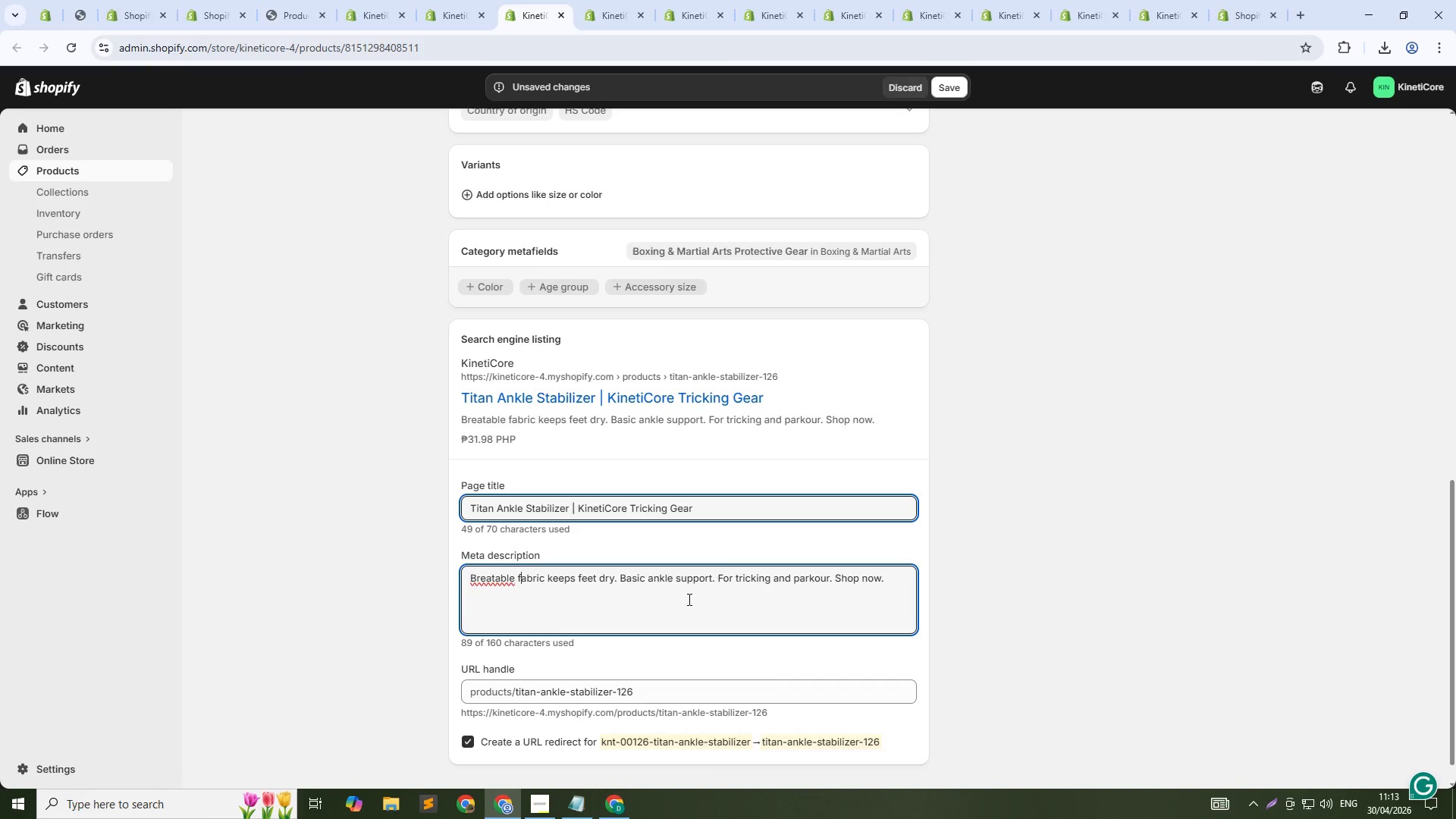 
key(ArrowLeft)
 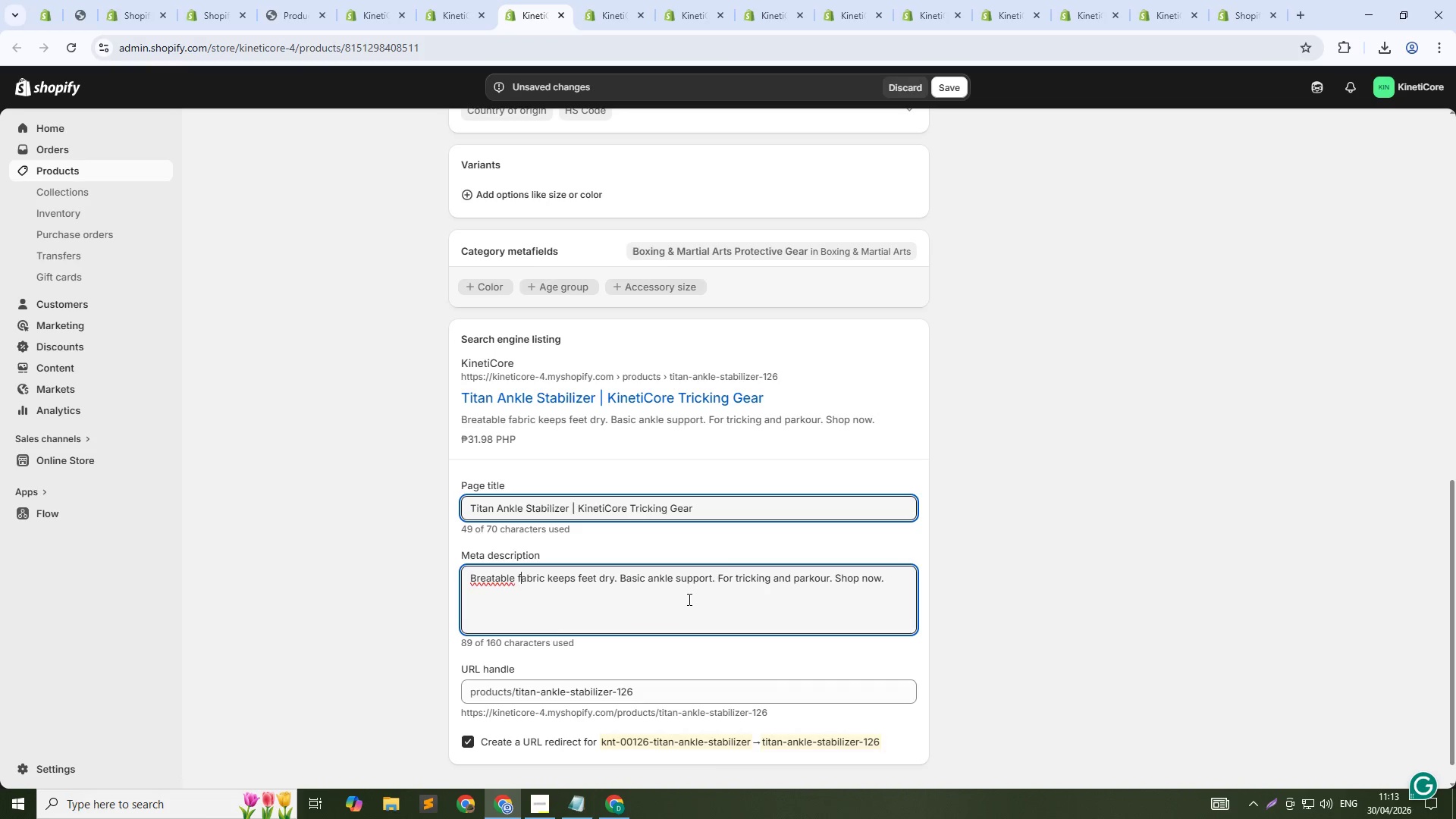 
key(ArrowLeft)
 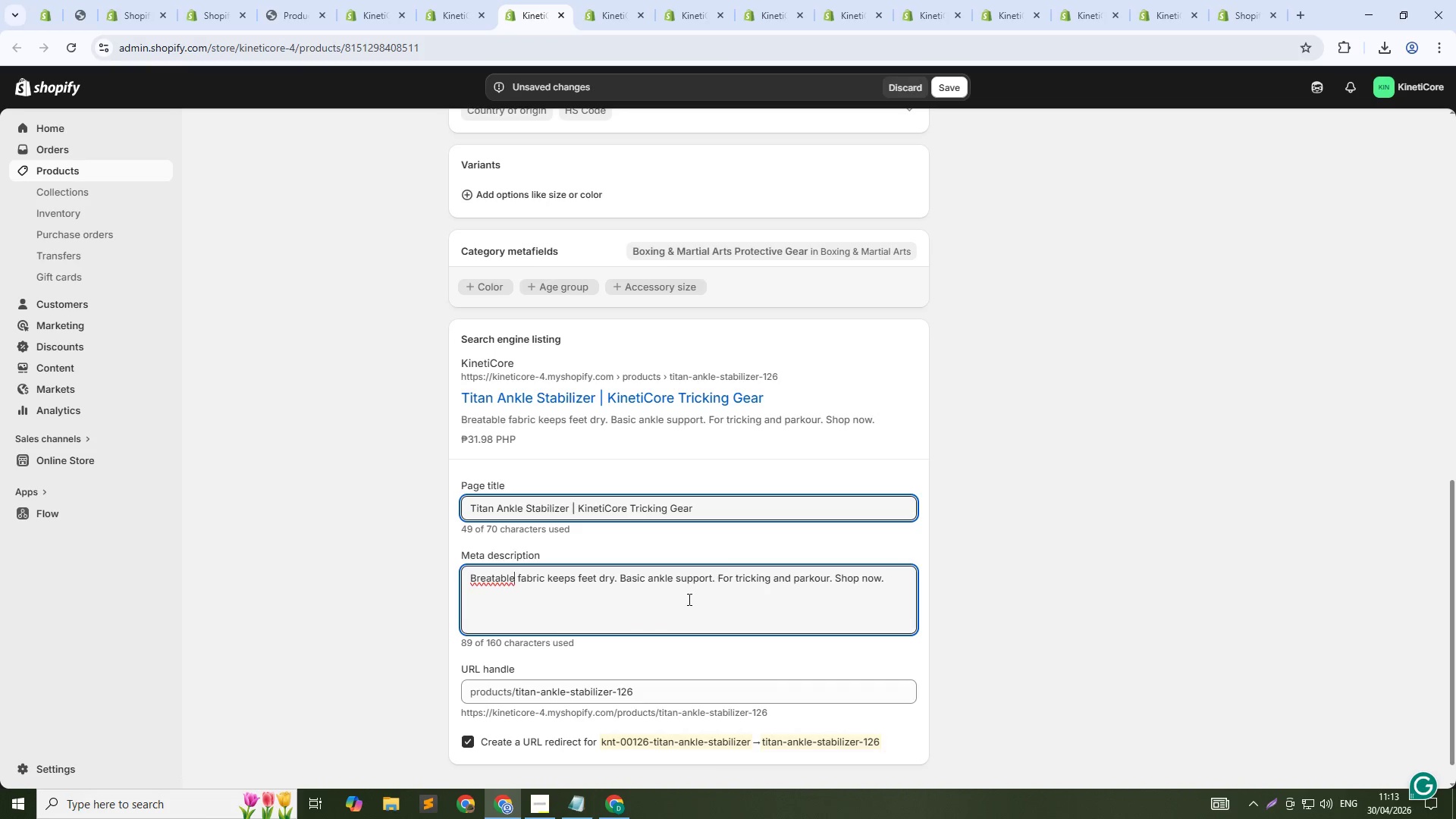 
key(ArrowLeft)
 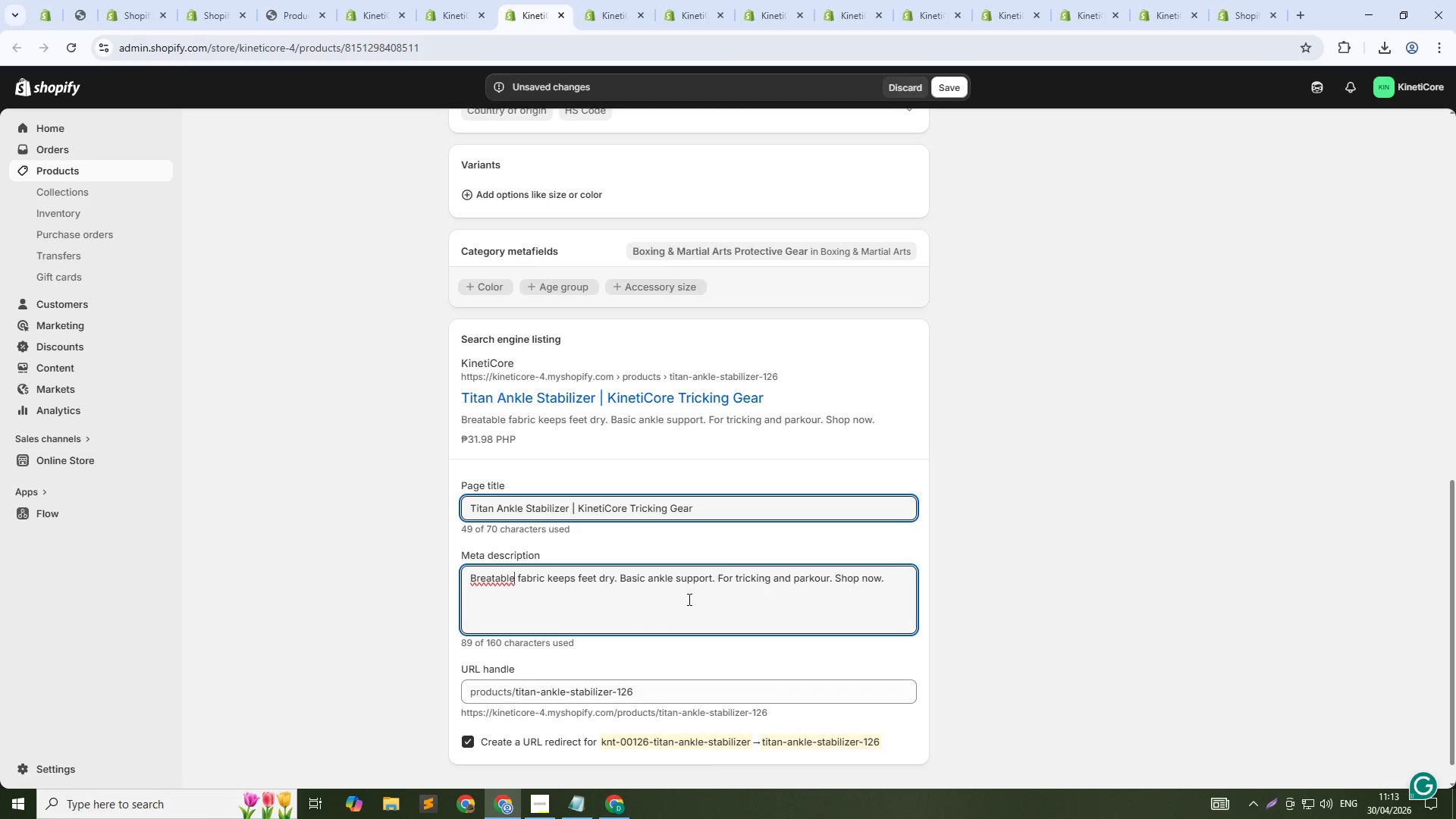 
key(ArrowLeft)
 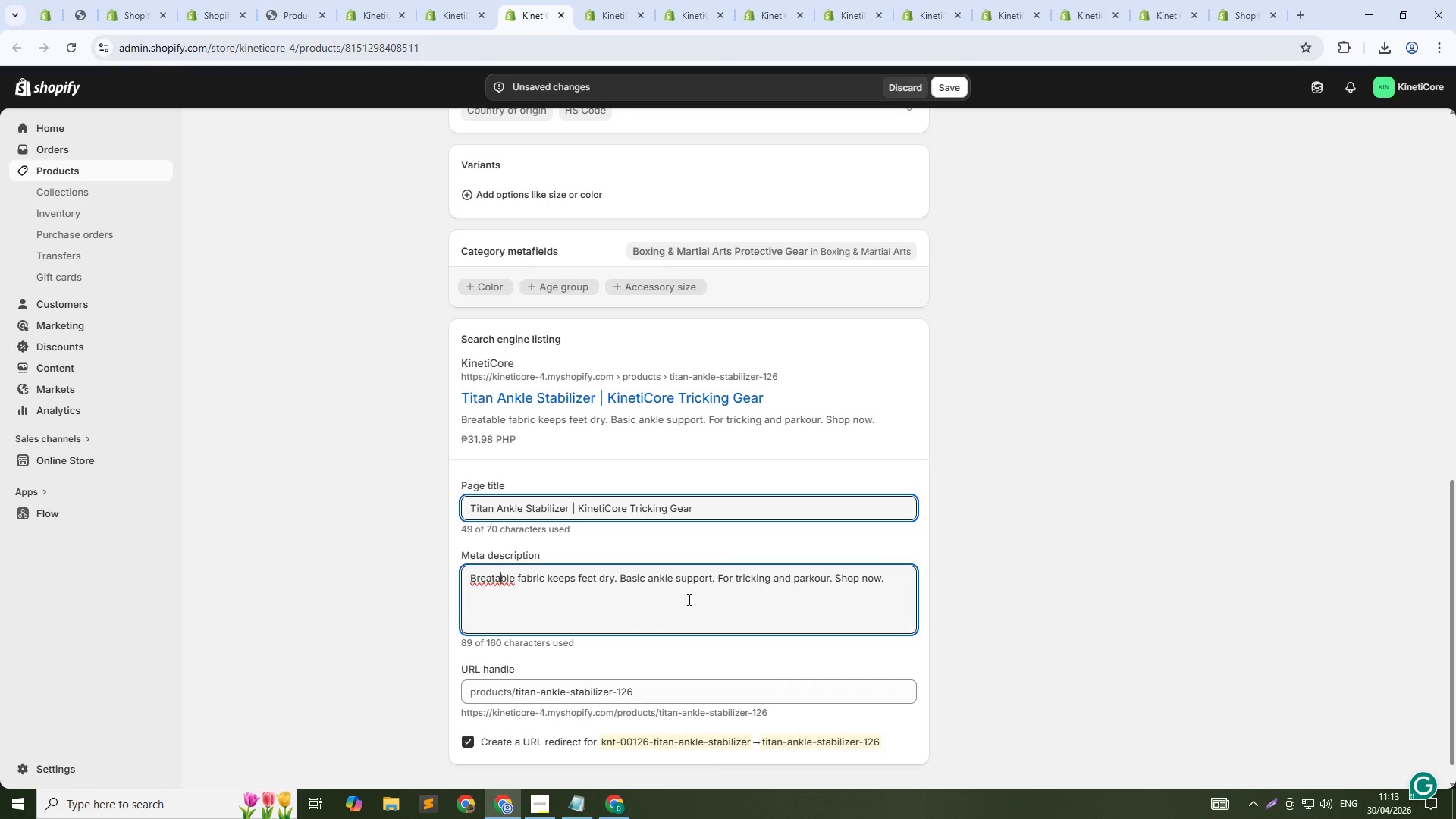 
key(ArrowLeft)
 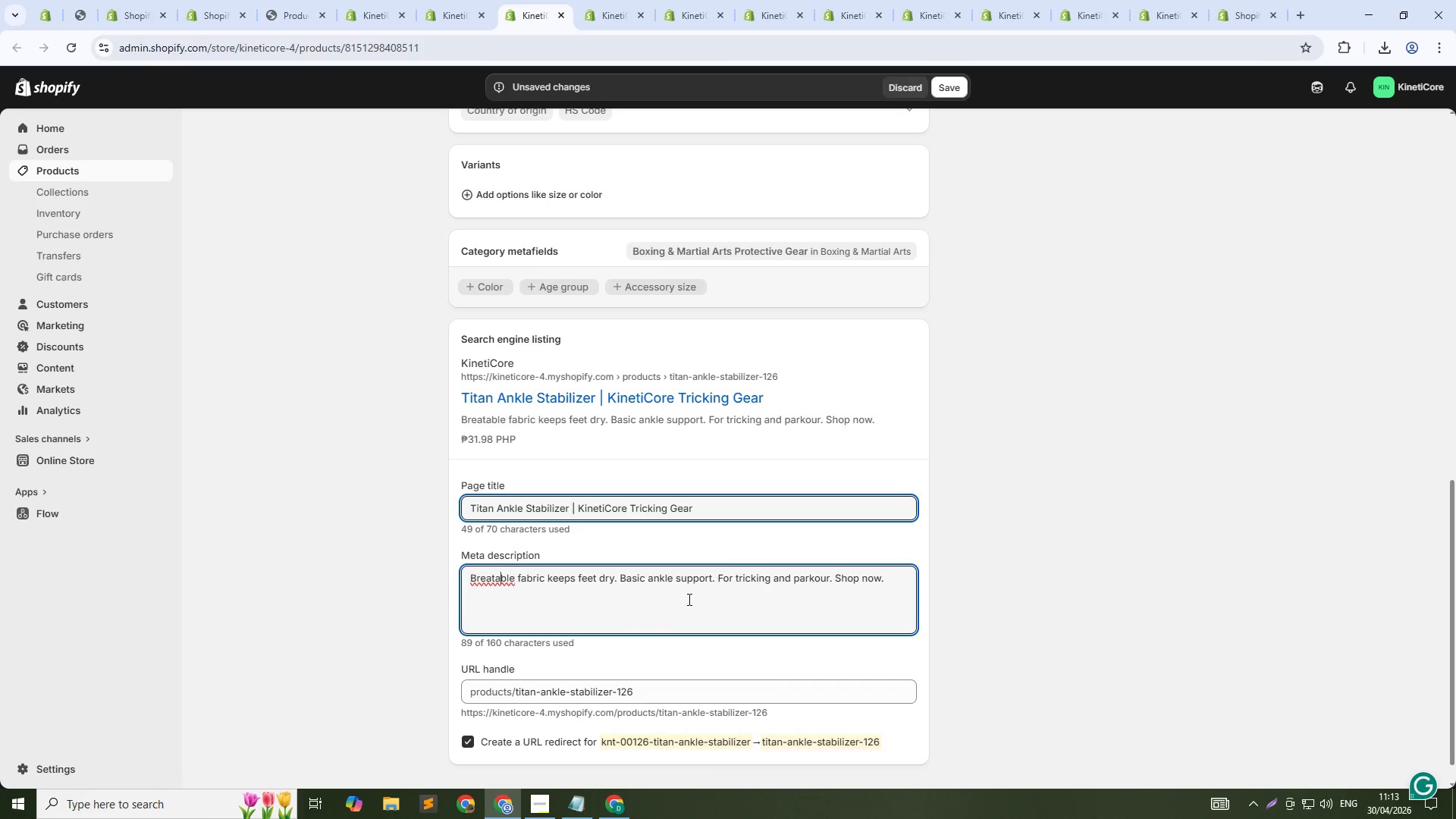 
key(ArrowLeft)
 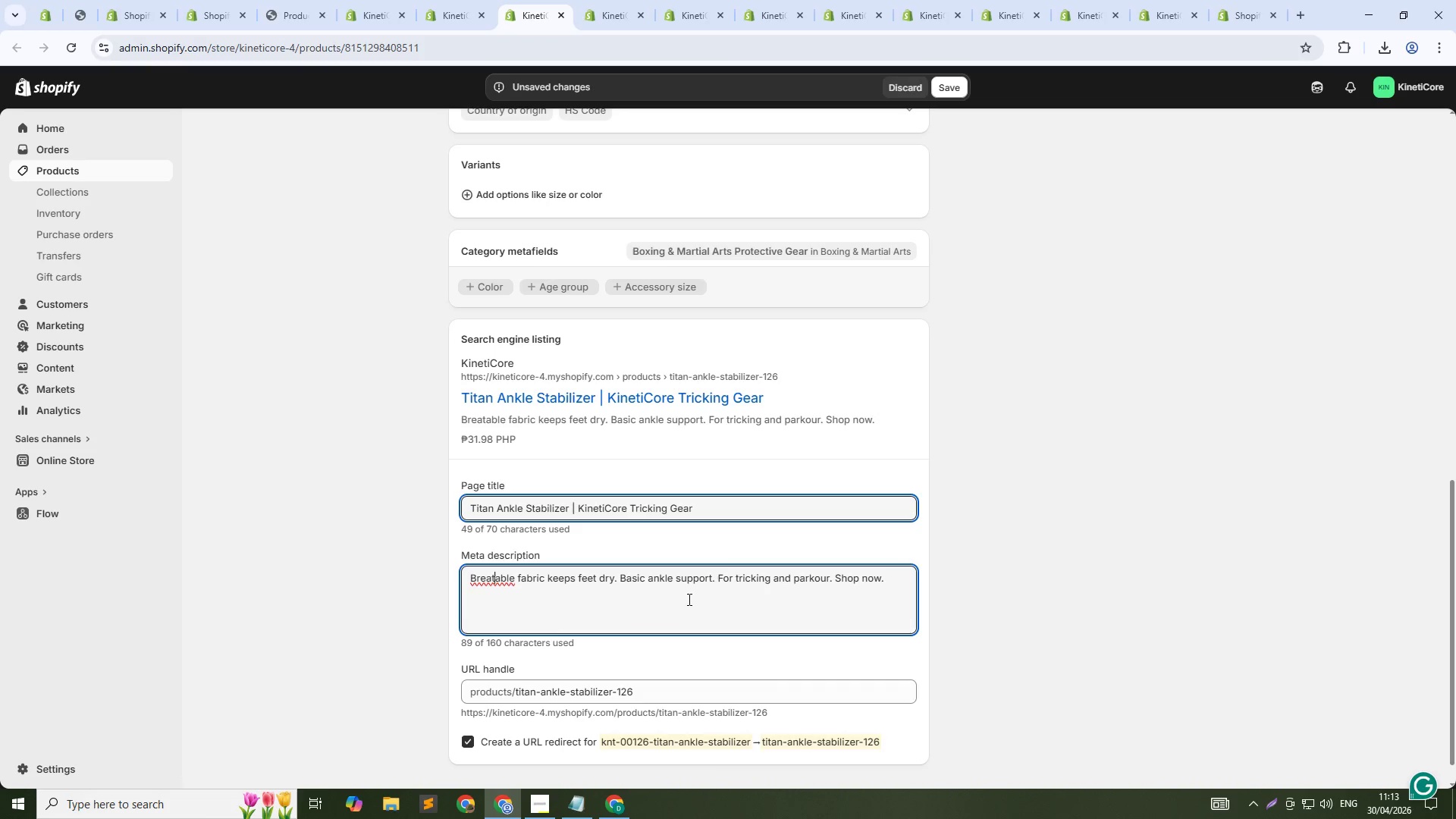 
key(ArrowLeft)
 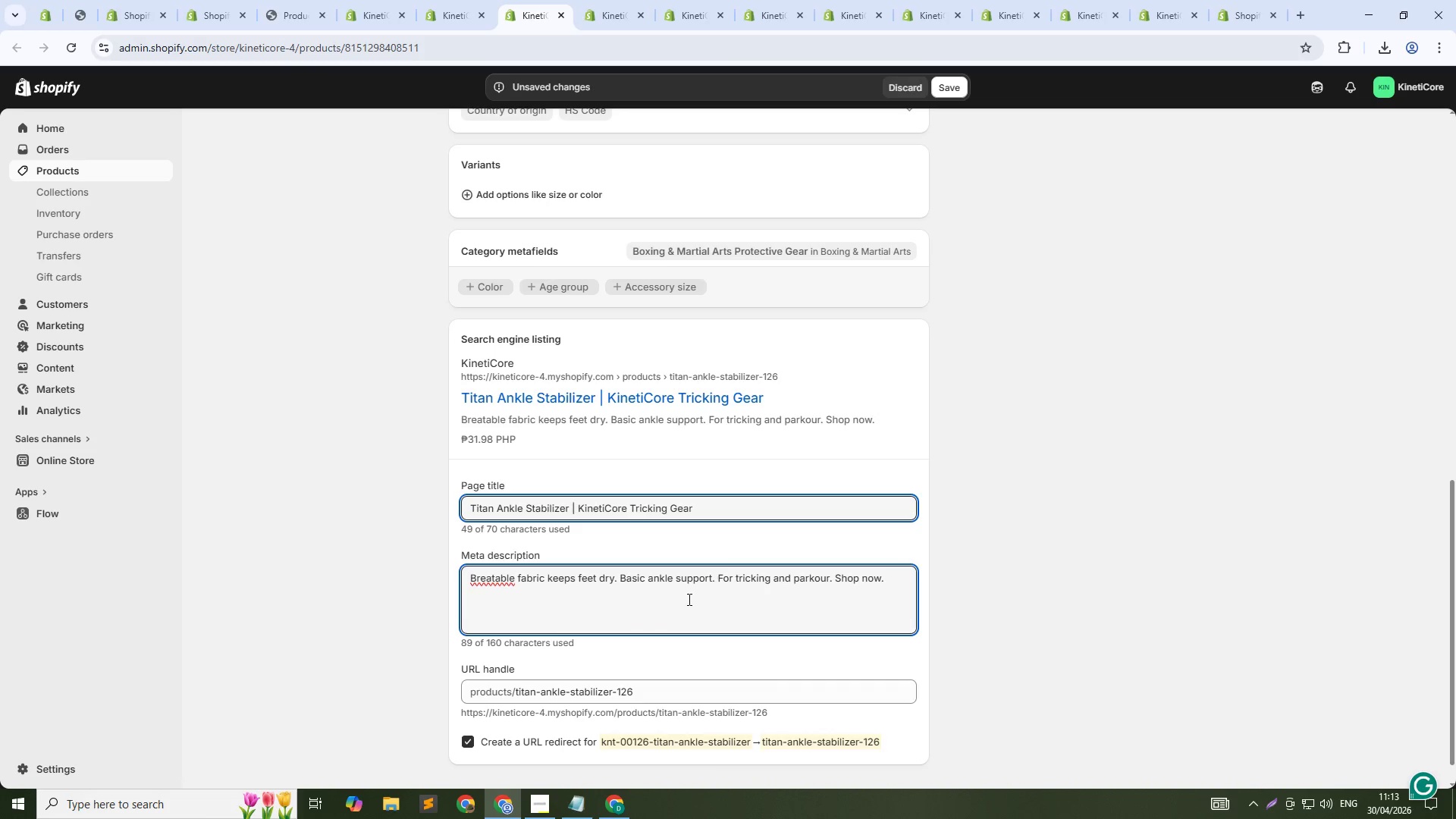 
key(H)
 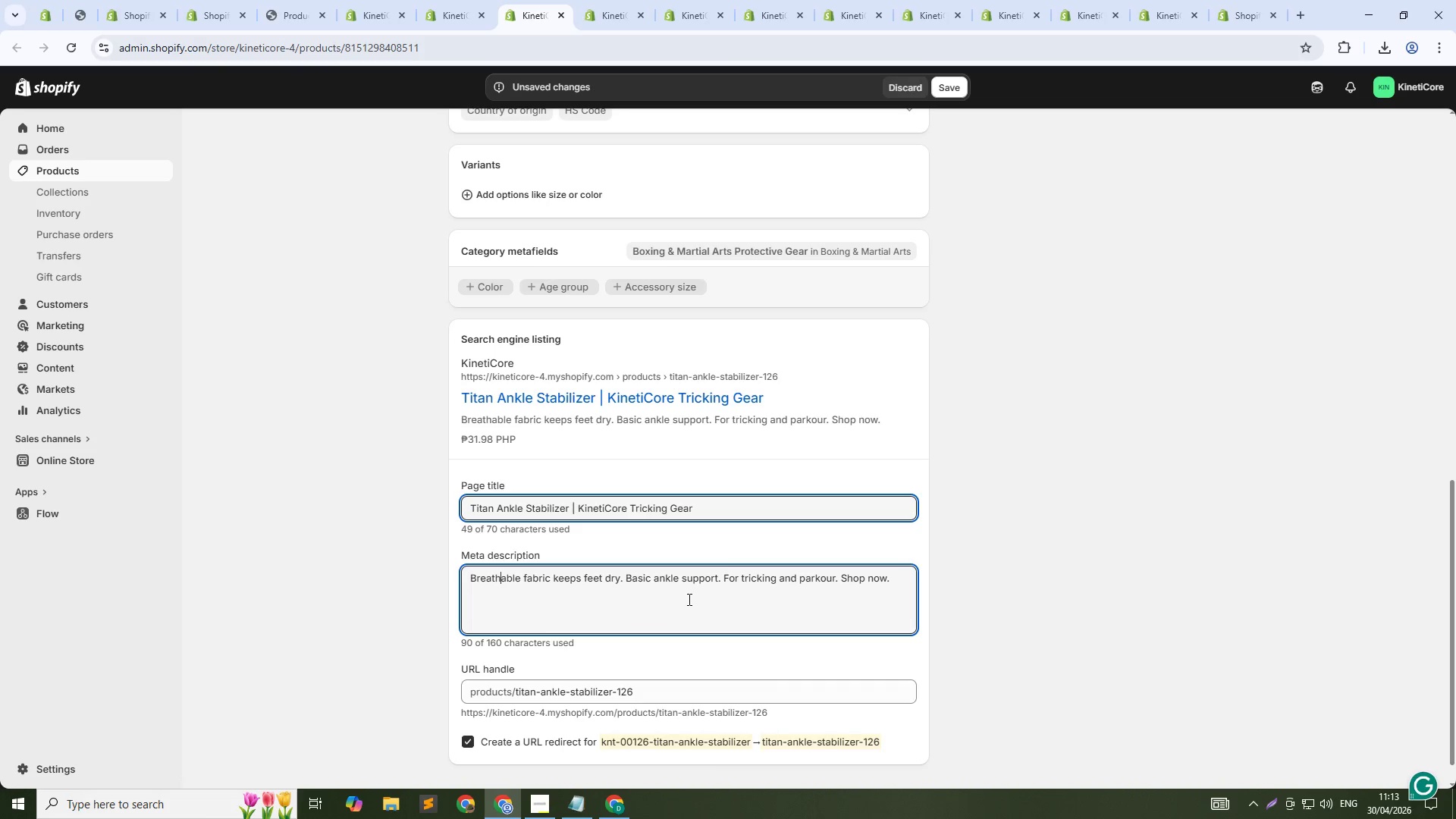 
key(ArrowDown)
 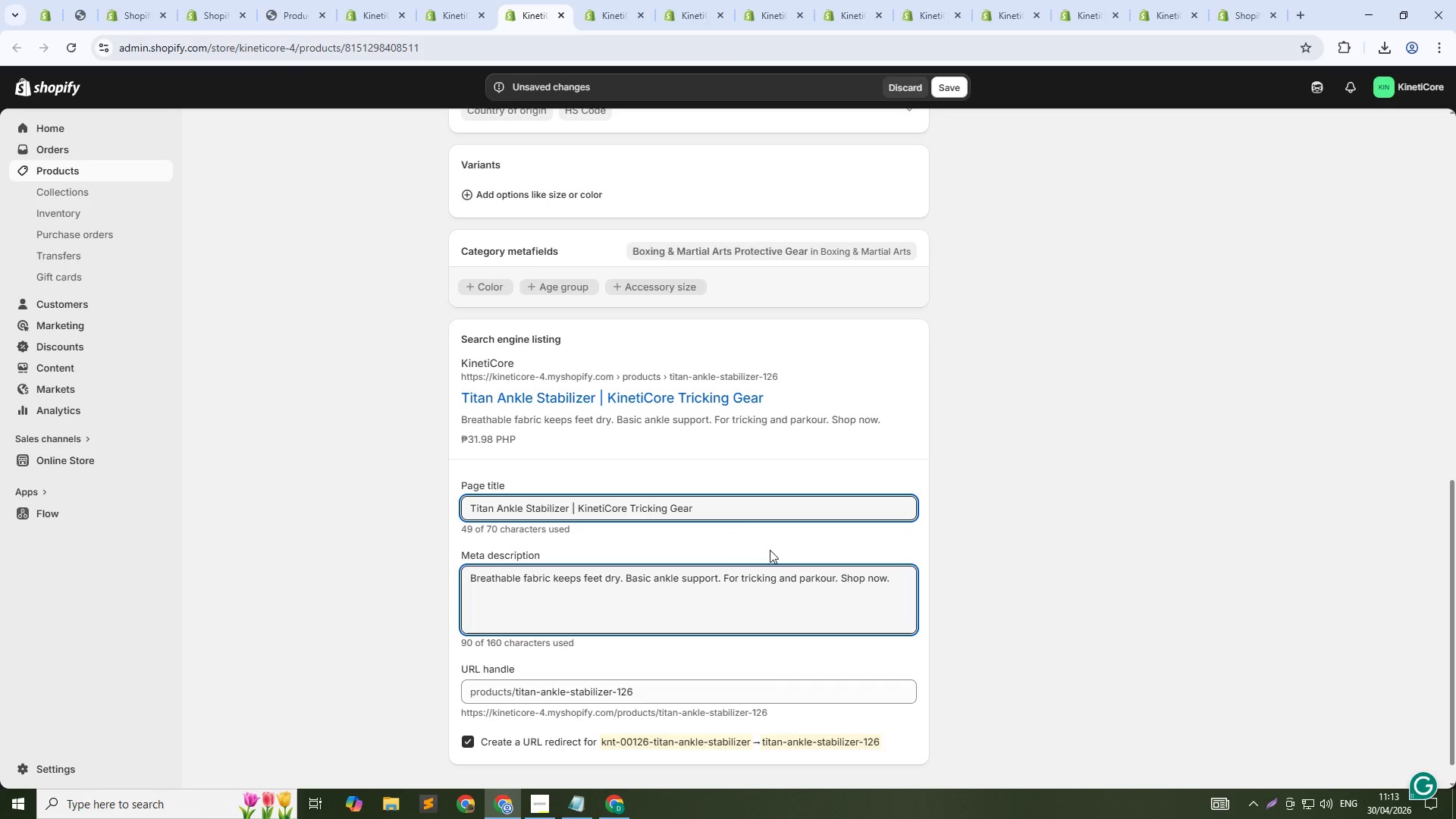 
left_click([707, 505])
 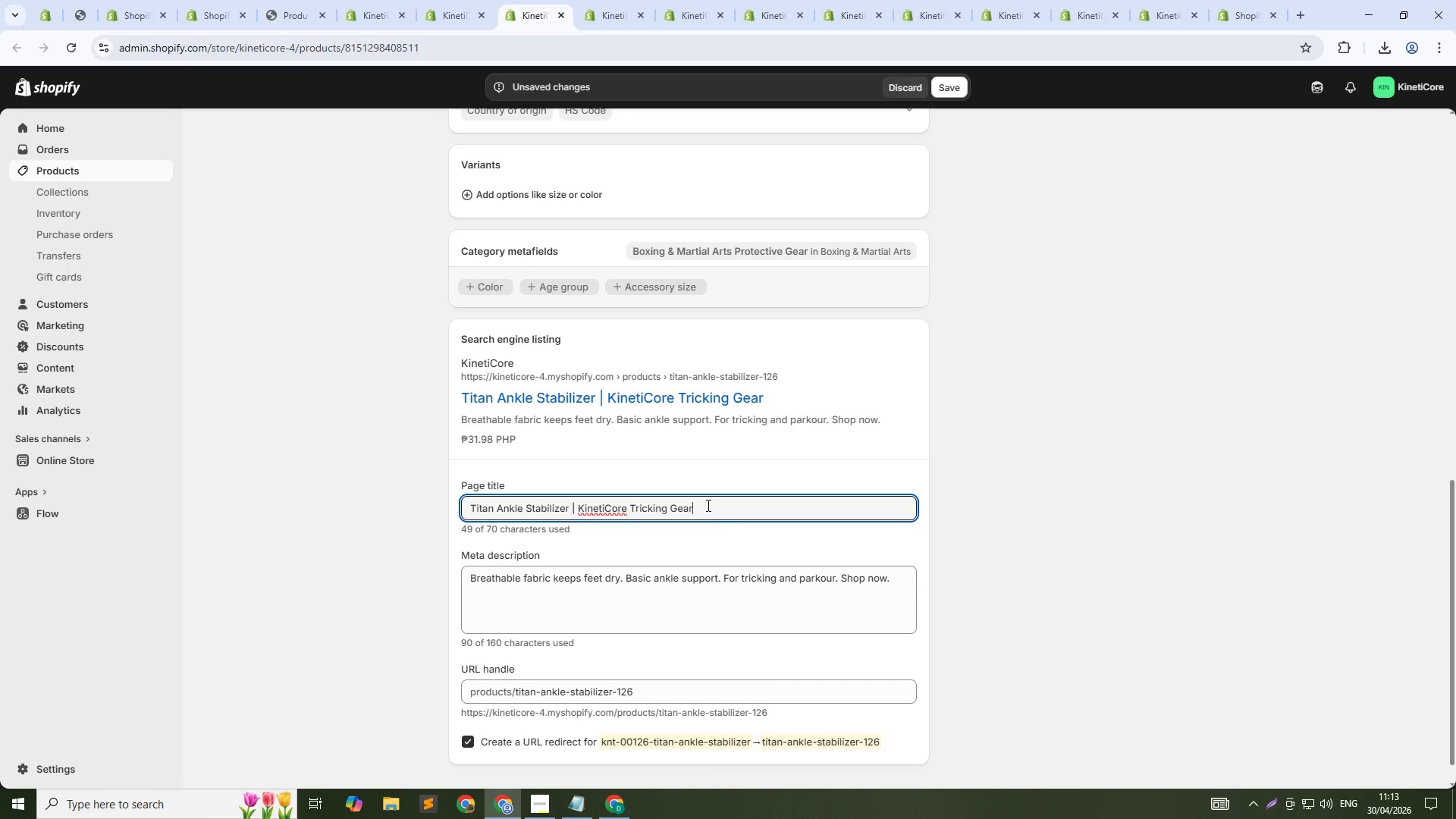 
key(Control+Shift+ArrowLeft)
 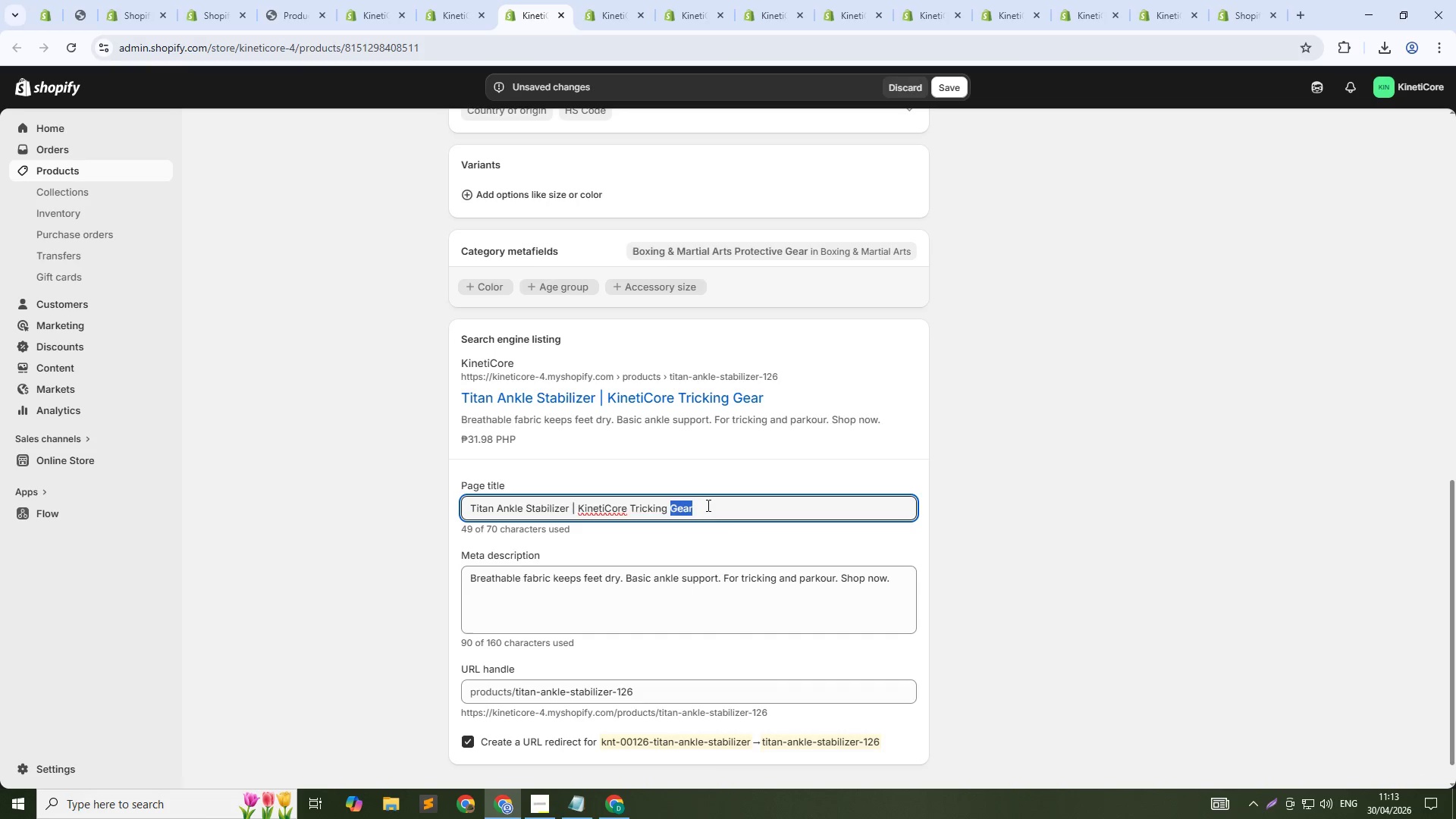 
key(Control+Shift+ArrowLeft)
 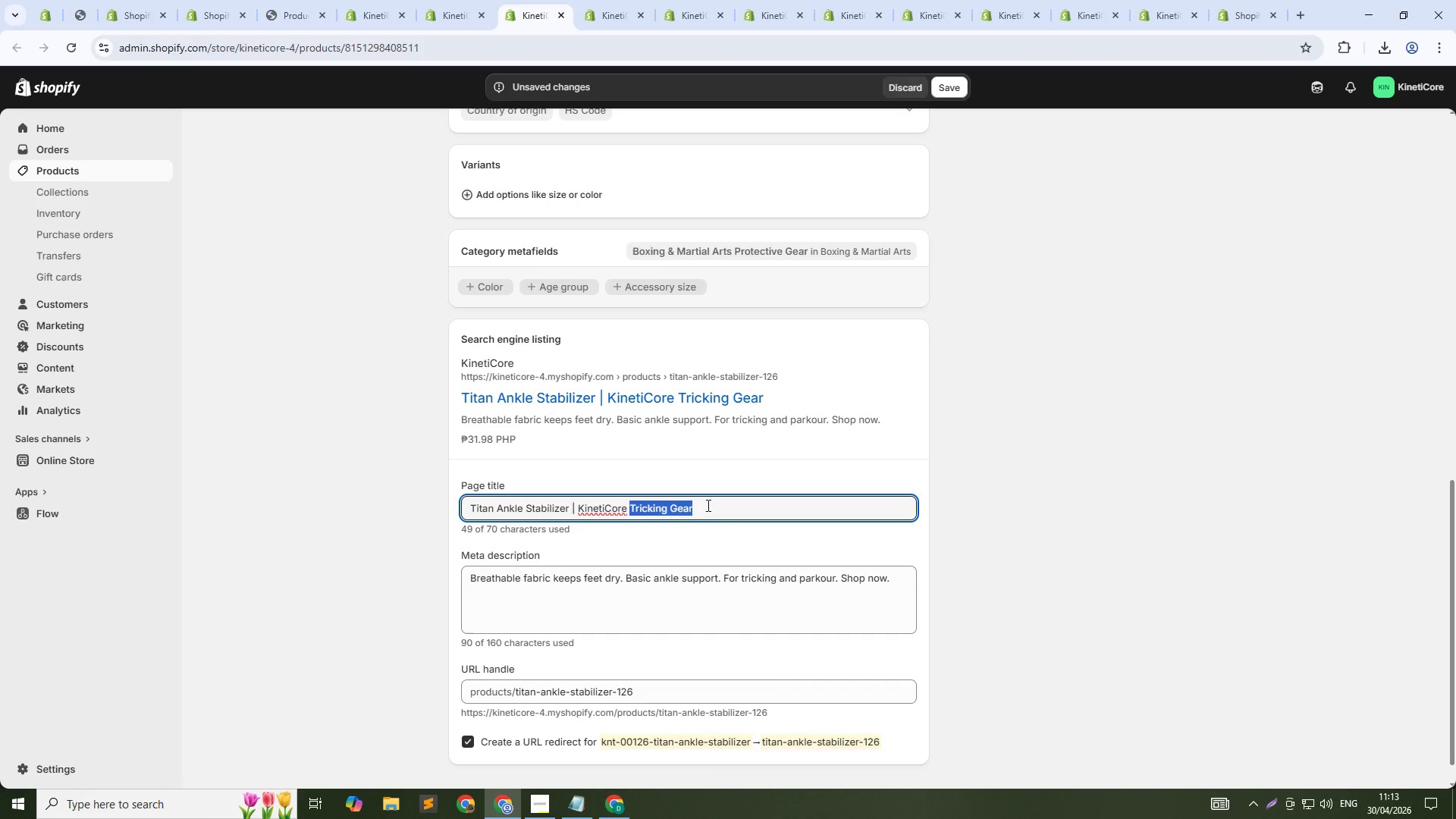 
key(Control+Shift+ArrowLeft)
 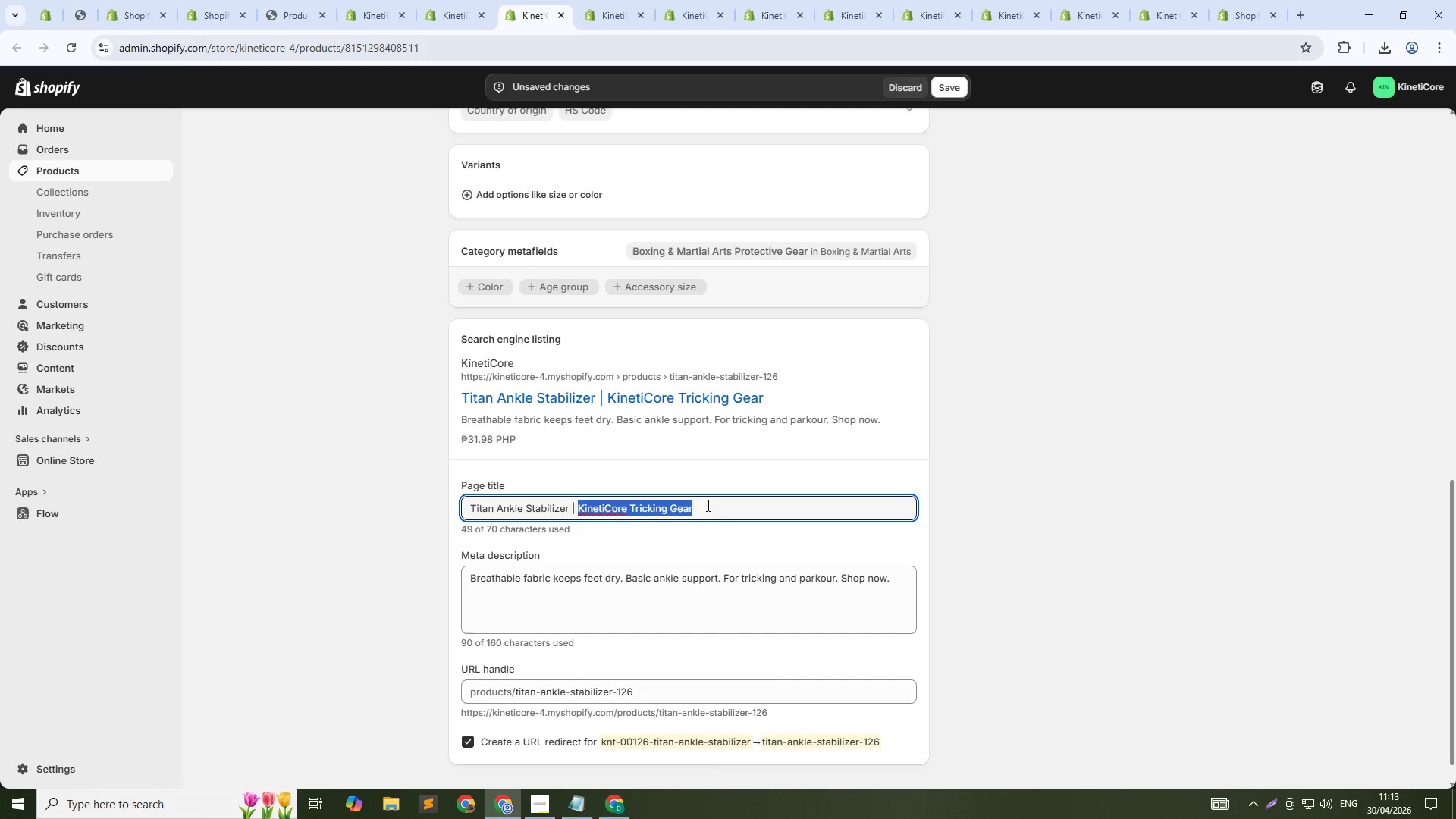 
key(Control+Shift+ArrowLeft)
 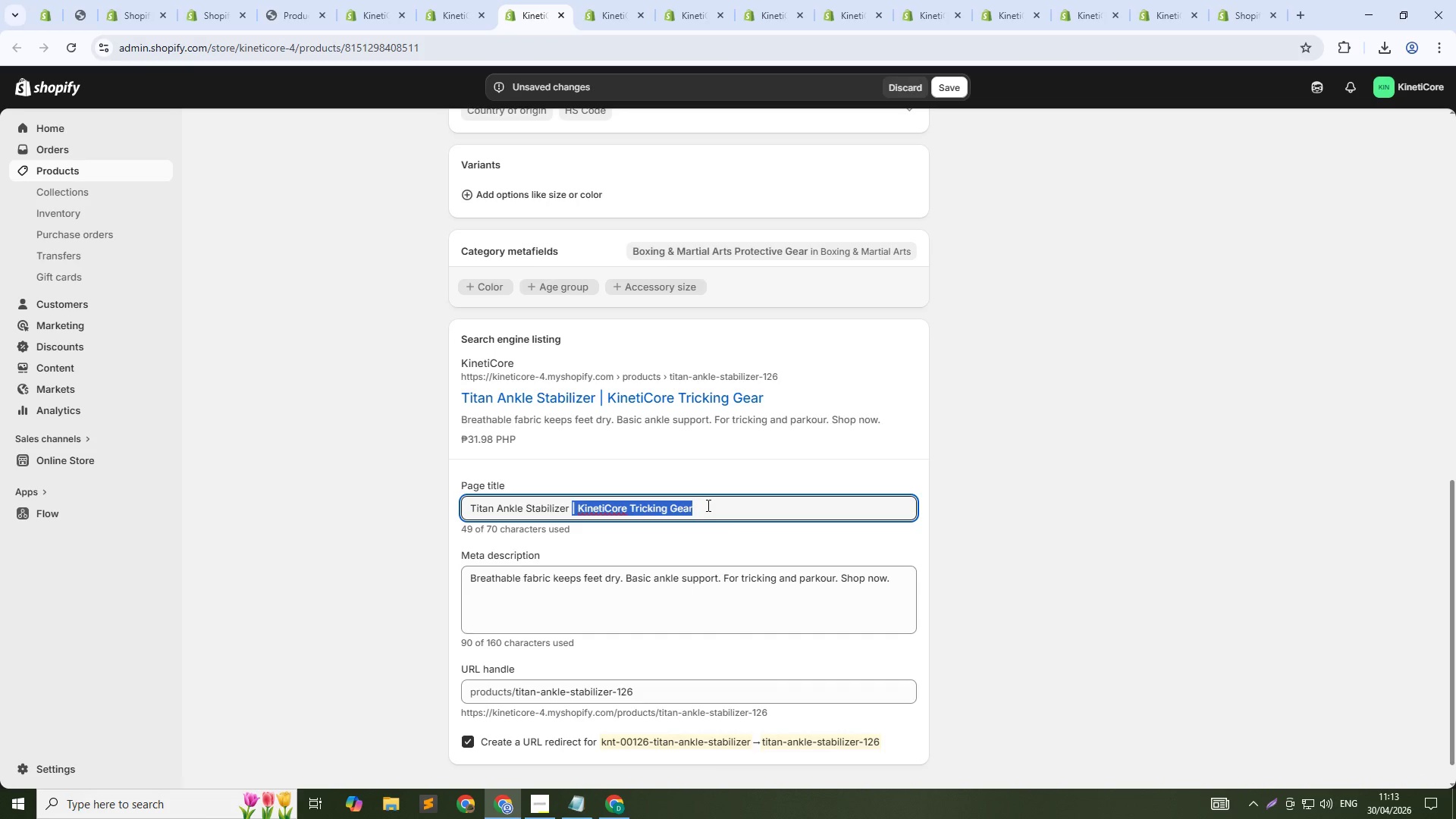 
key(Shift+ArrowLeft)
 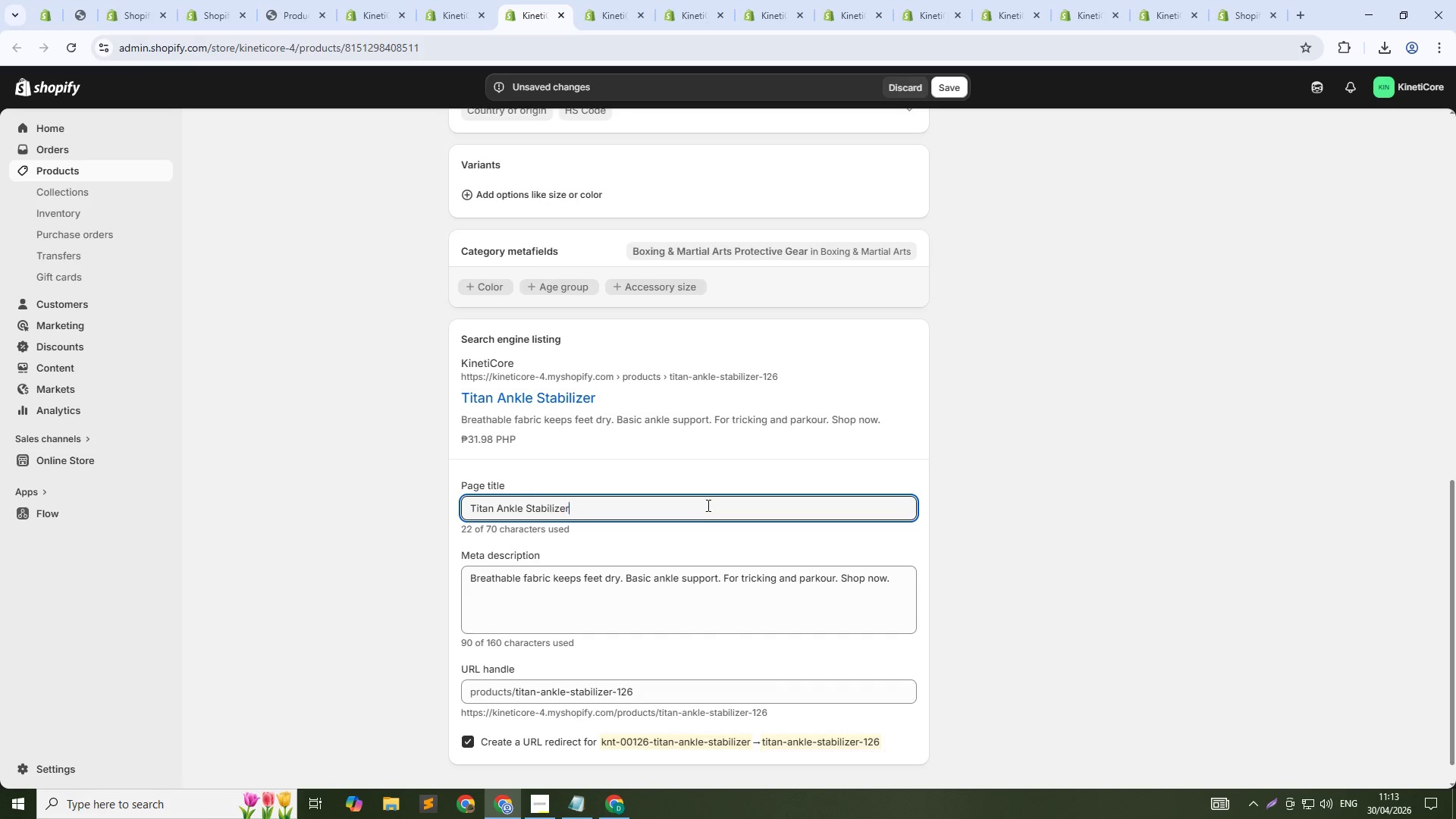 
key(Backspace)
 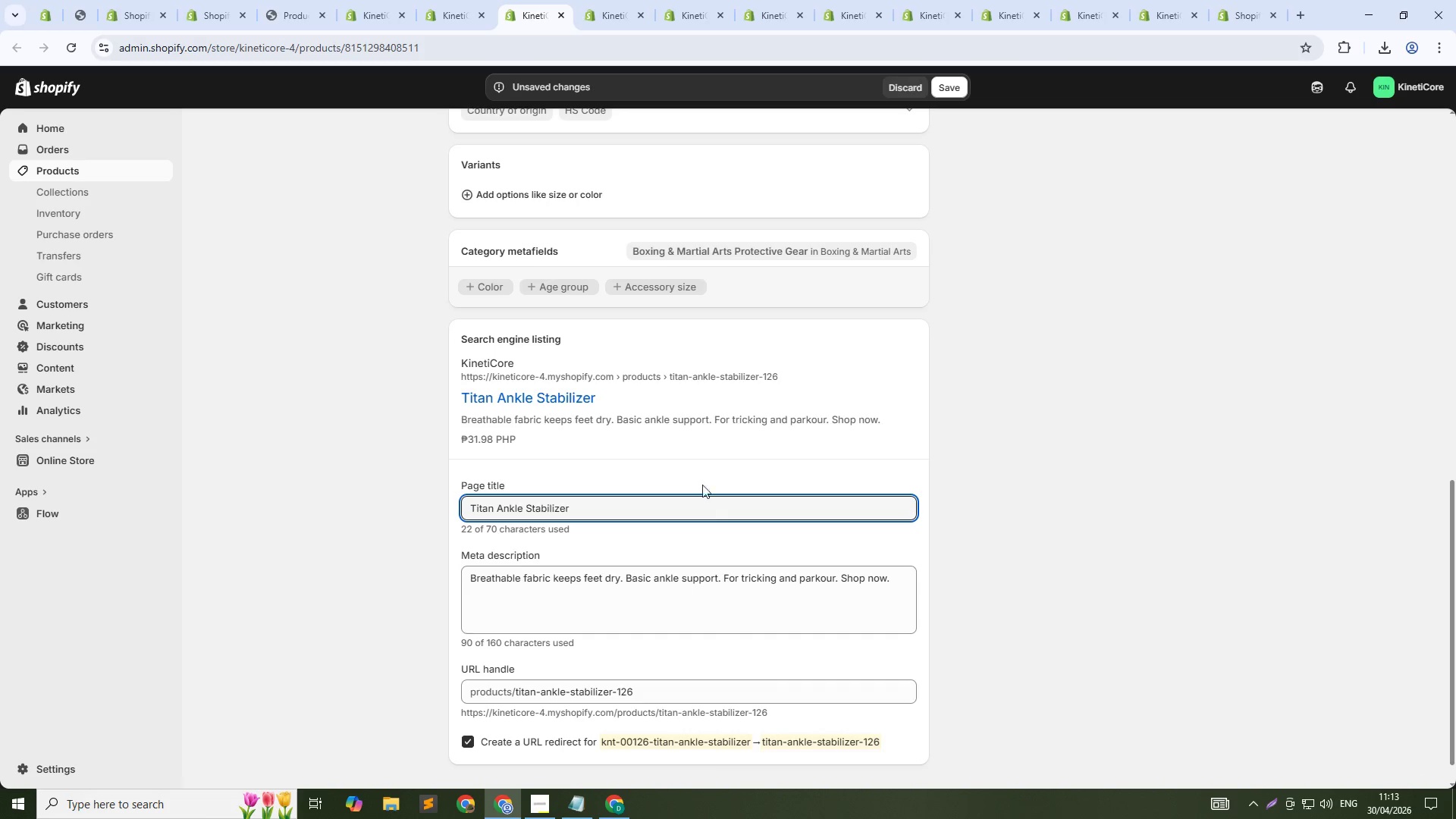 
scroll: coordinate [691, 471], scroll_direction: up, amount: 12.0
 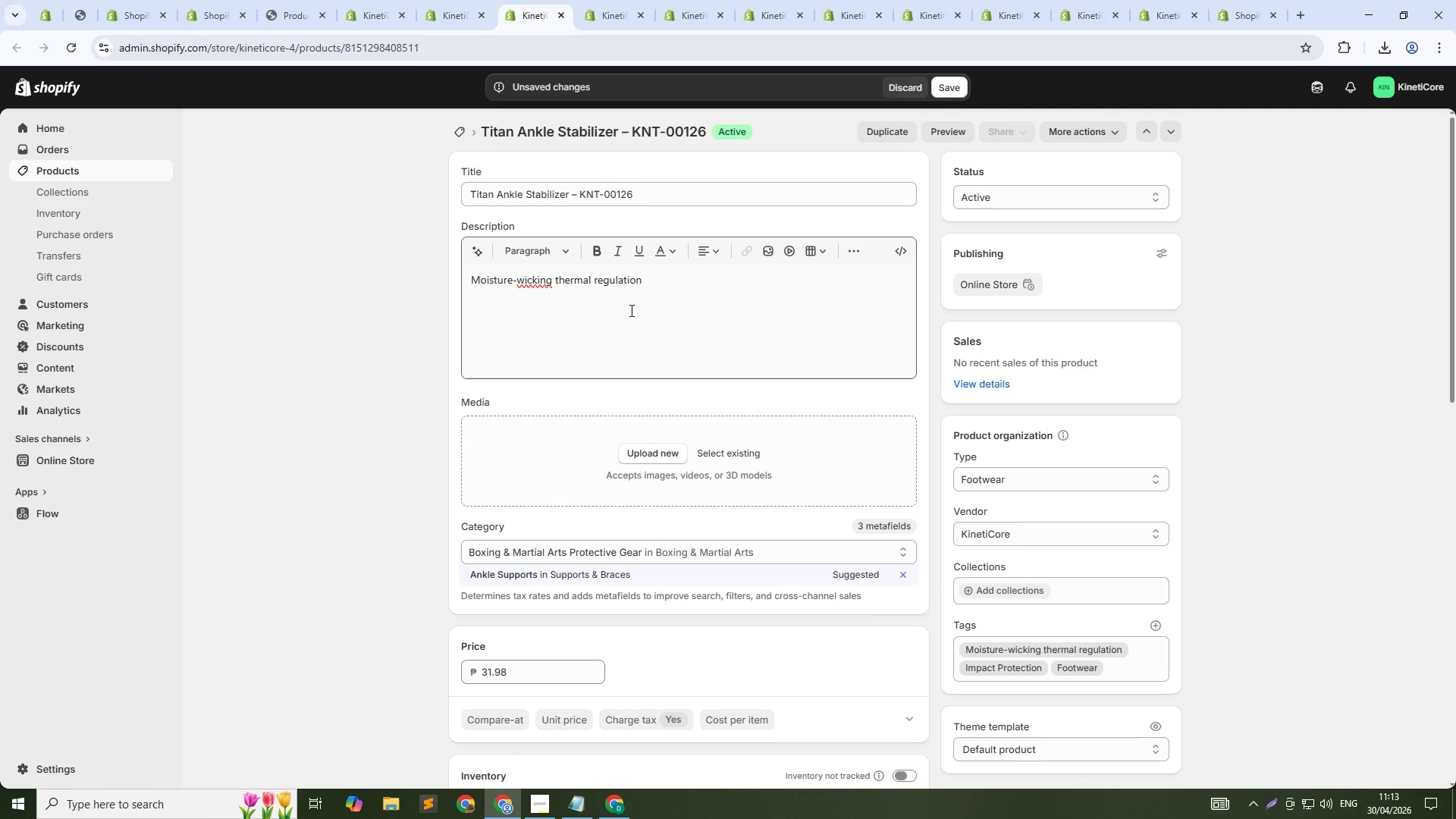 
left_click([630, 310])
 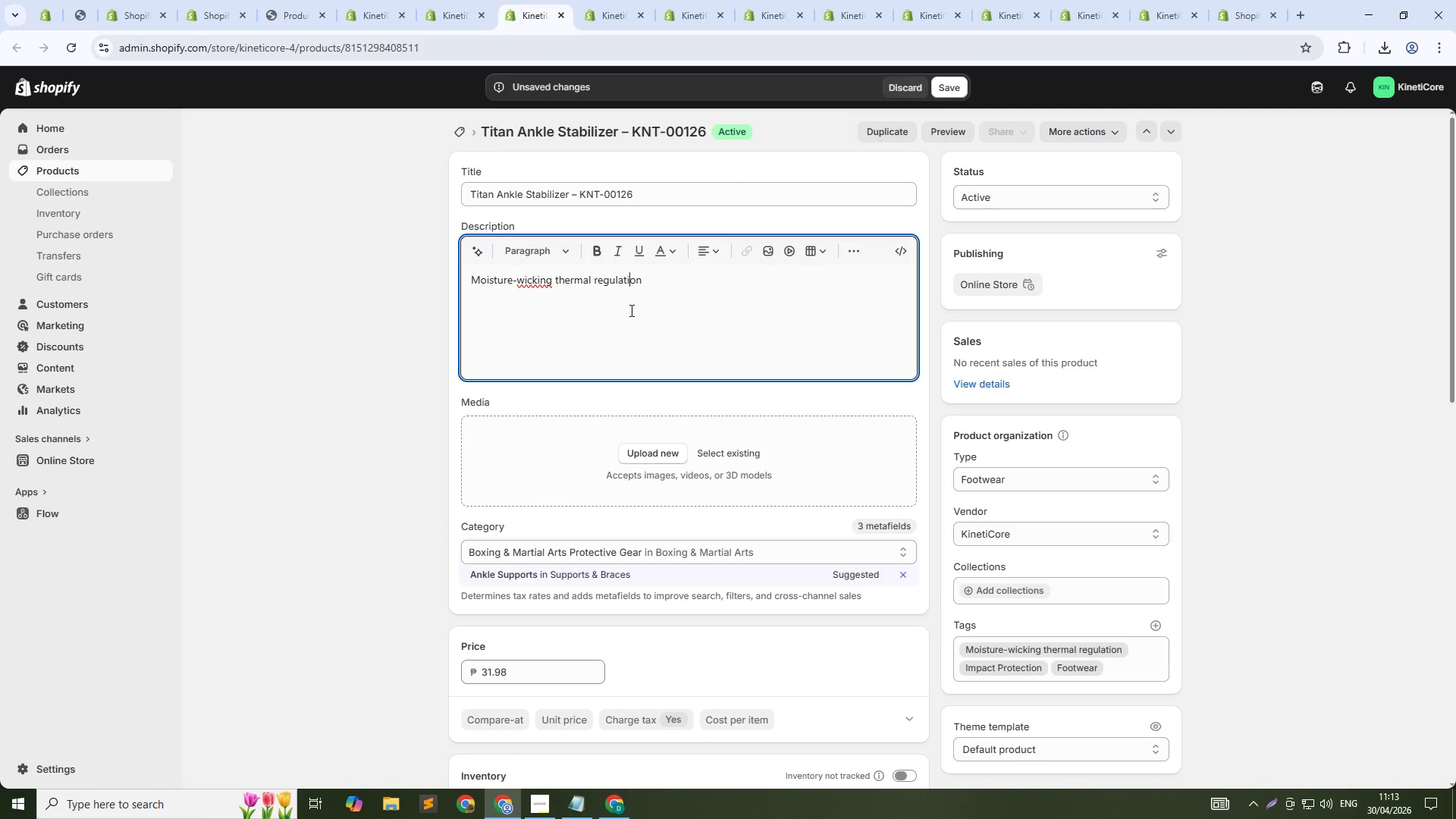 
key(Control+ControlLeft)
 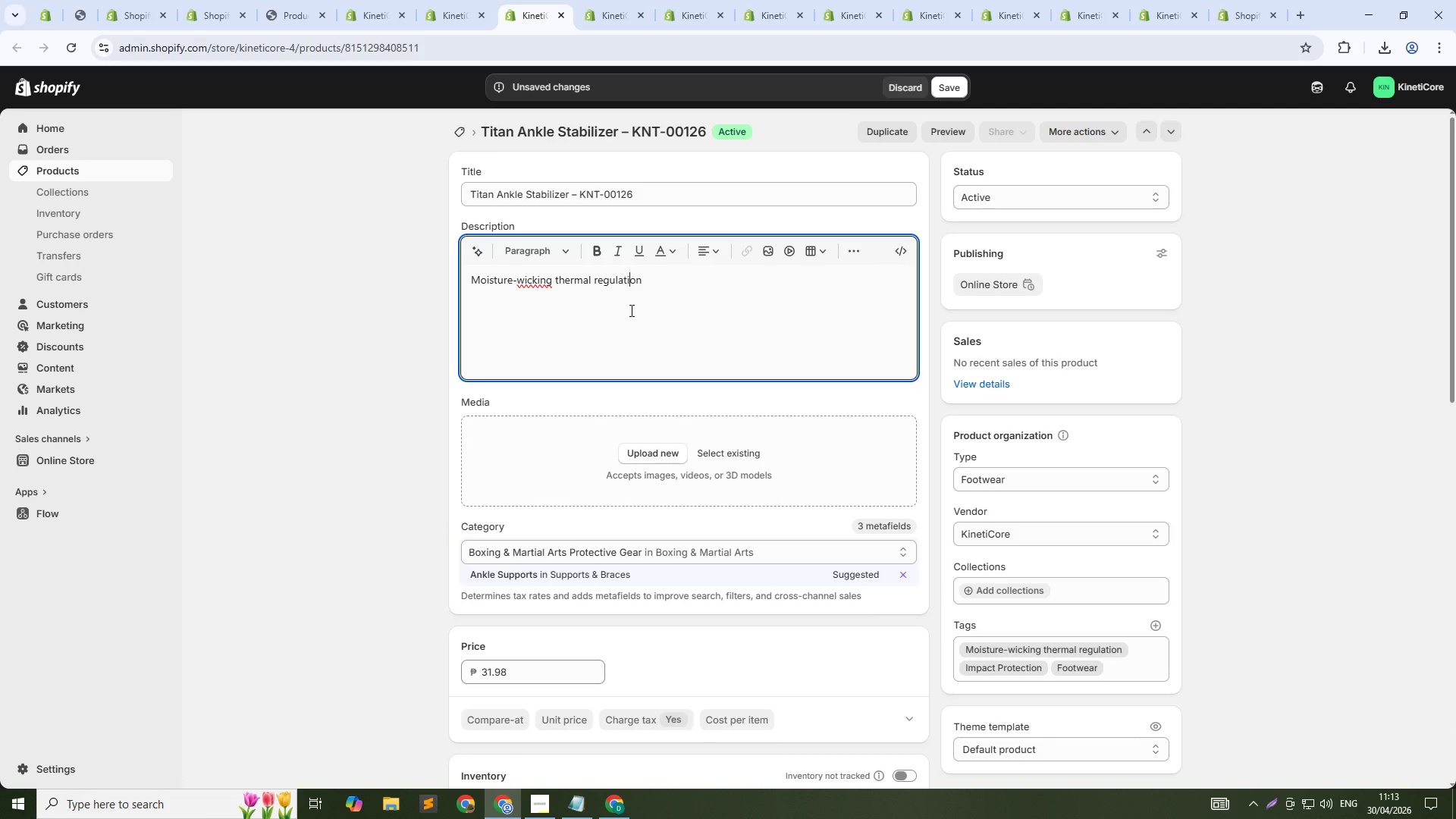 
key(Control+A)
 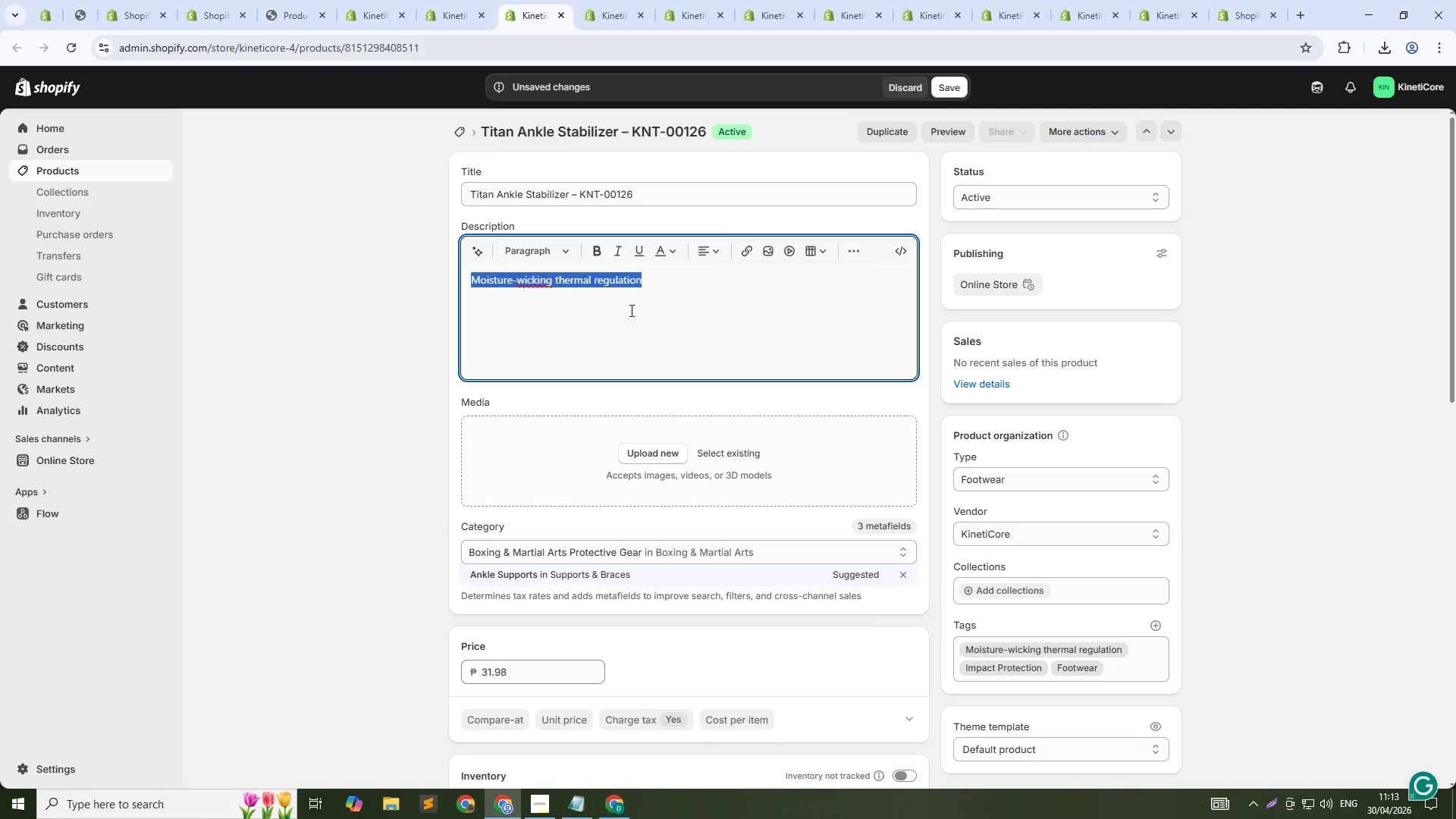 
type(Titan Ankle Stabilizer uses moisture-e)
key(Backspace)
type(wicking fabric to keep your feet dry during intense training. The breathable neopreene prevents sweat buildup while the figure-8 strap proi)
key(Backspace)
type(vides basic ankle support. Low-profile design fits inside any shoe. Built for athletes who train hard and need dry, comfortable gear.)
 